 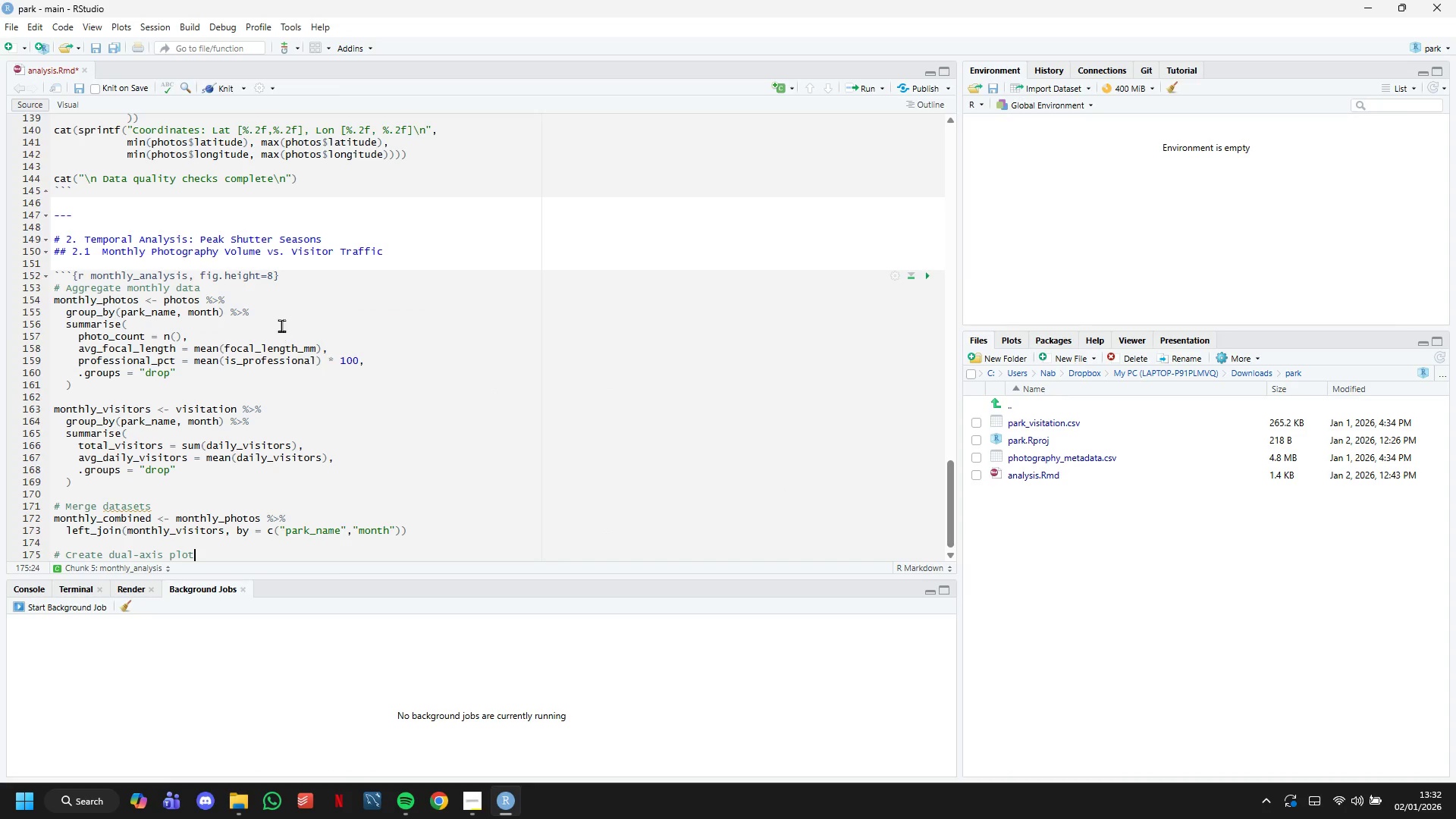 
scroll: coordinate [281, 325], scroll_direction: down, amount: 3.0
 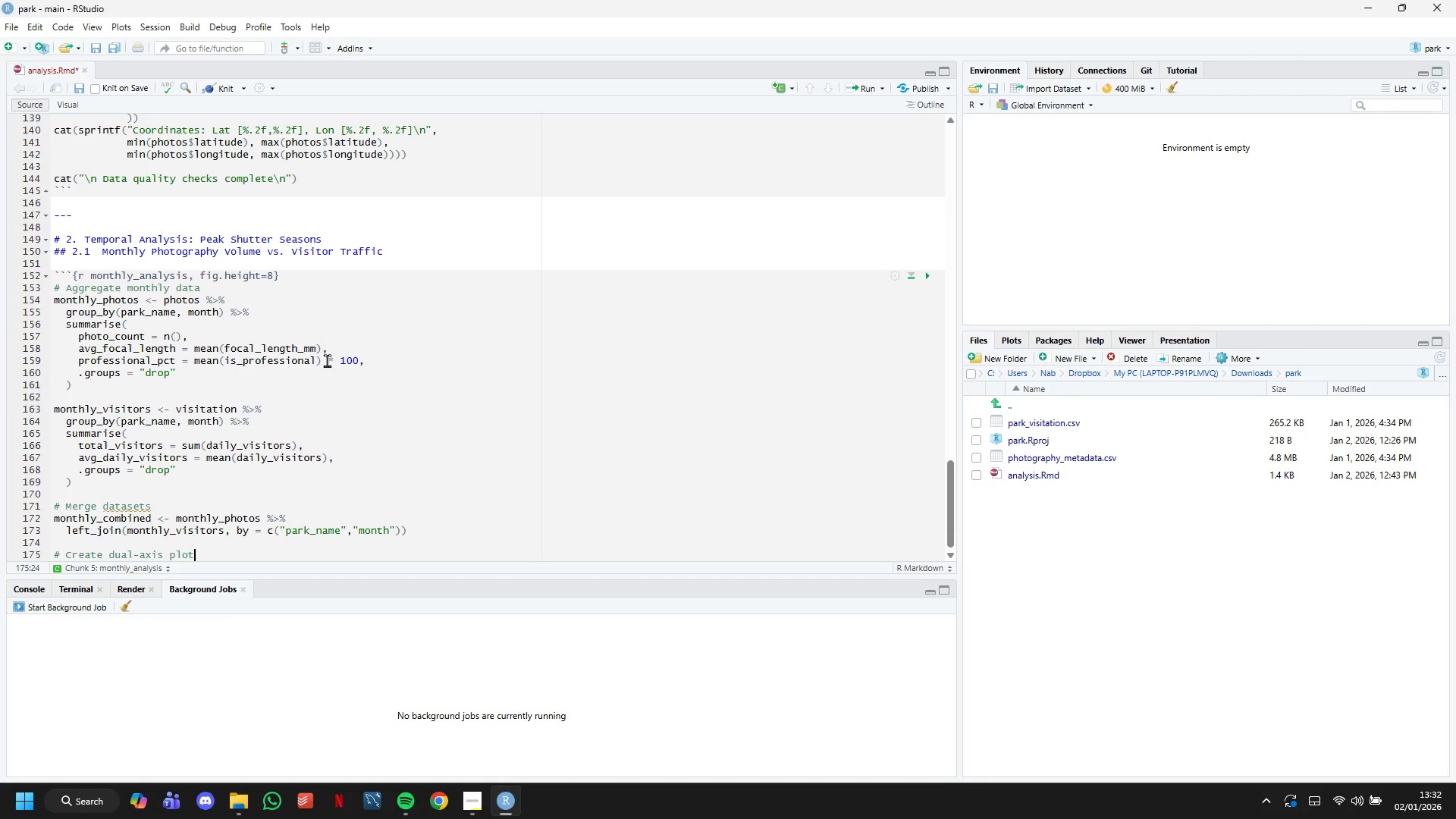 
key(F)
 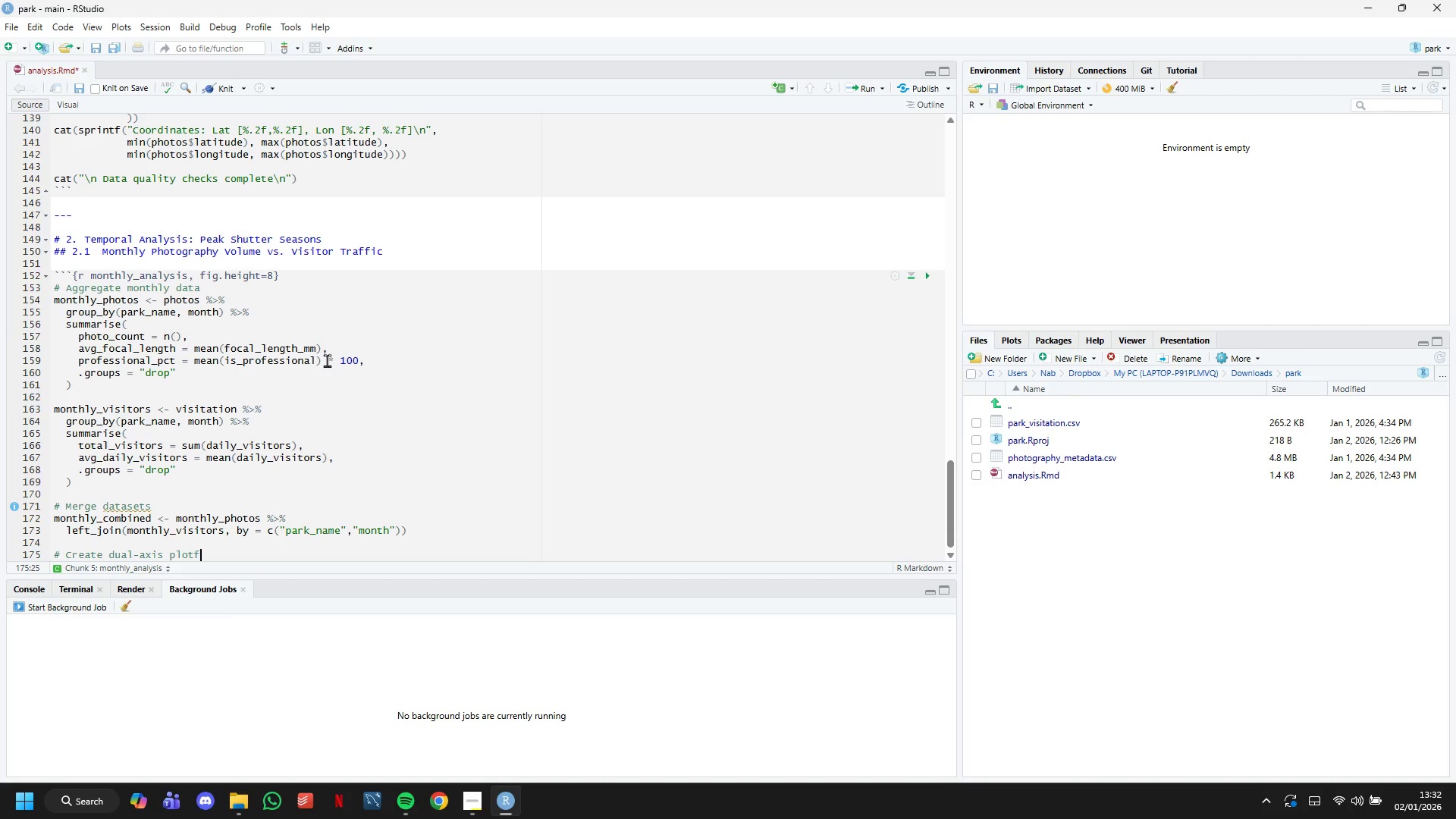 
key(Backspace)
 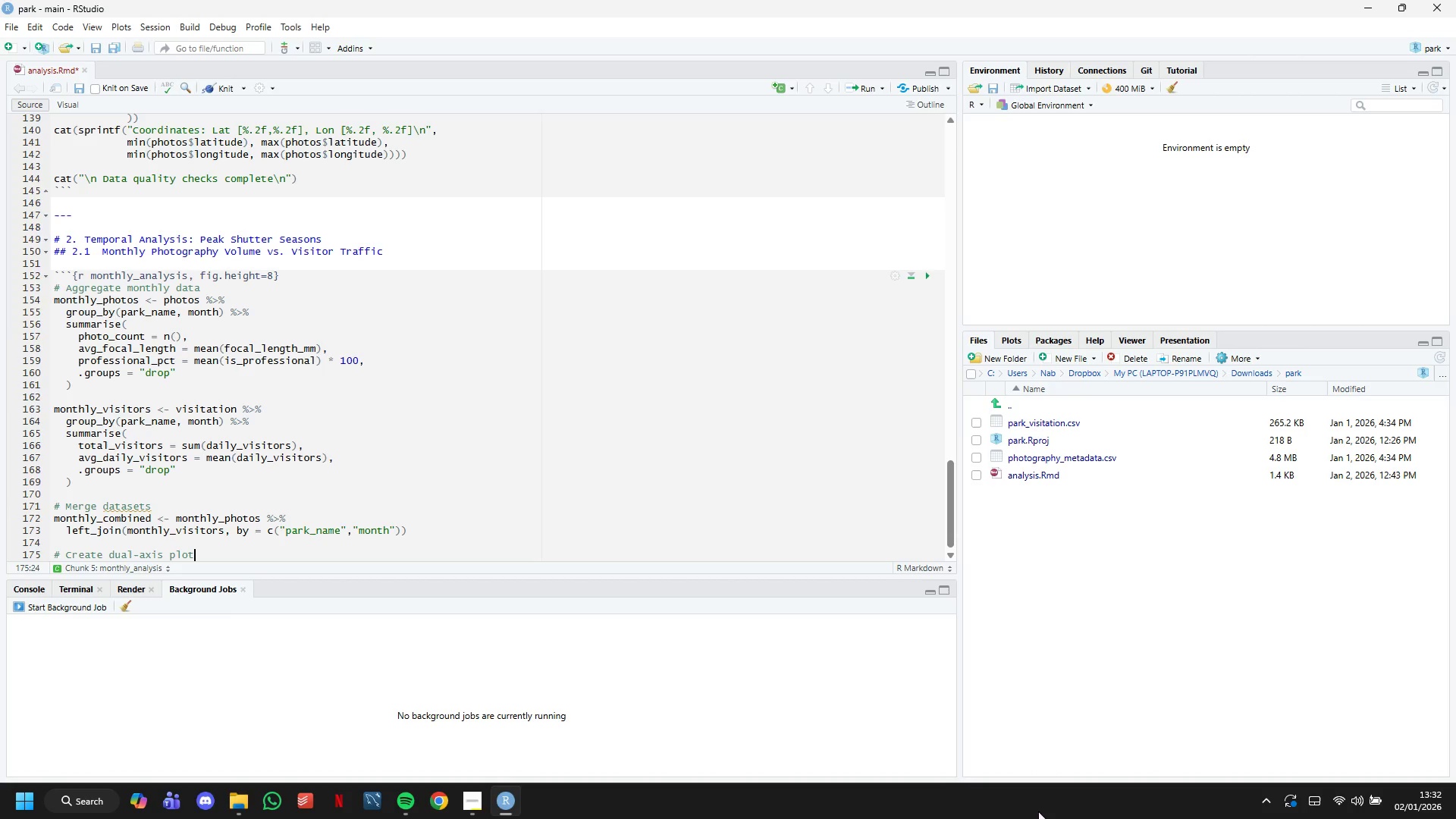 
type( for)
 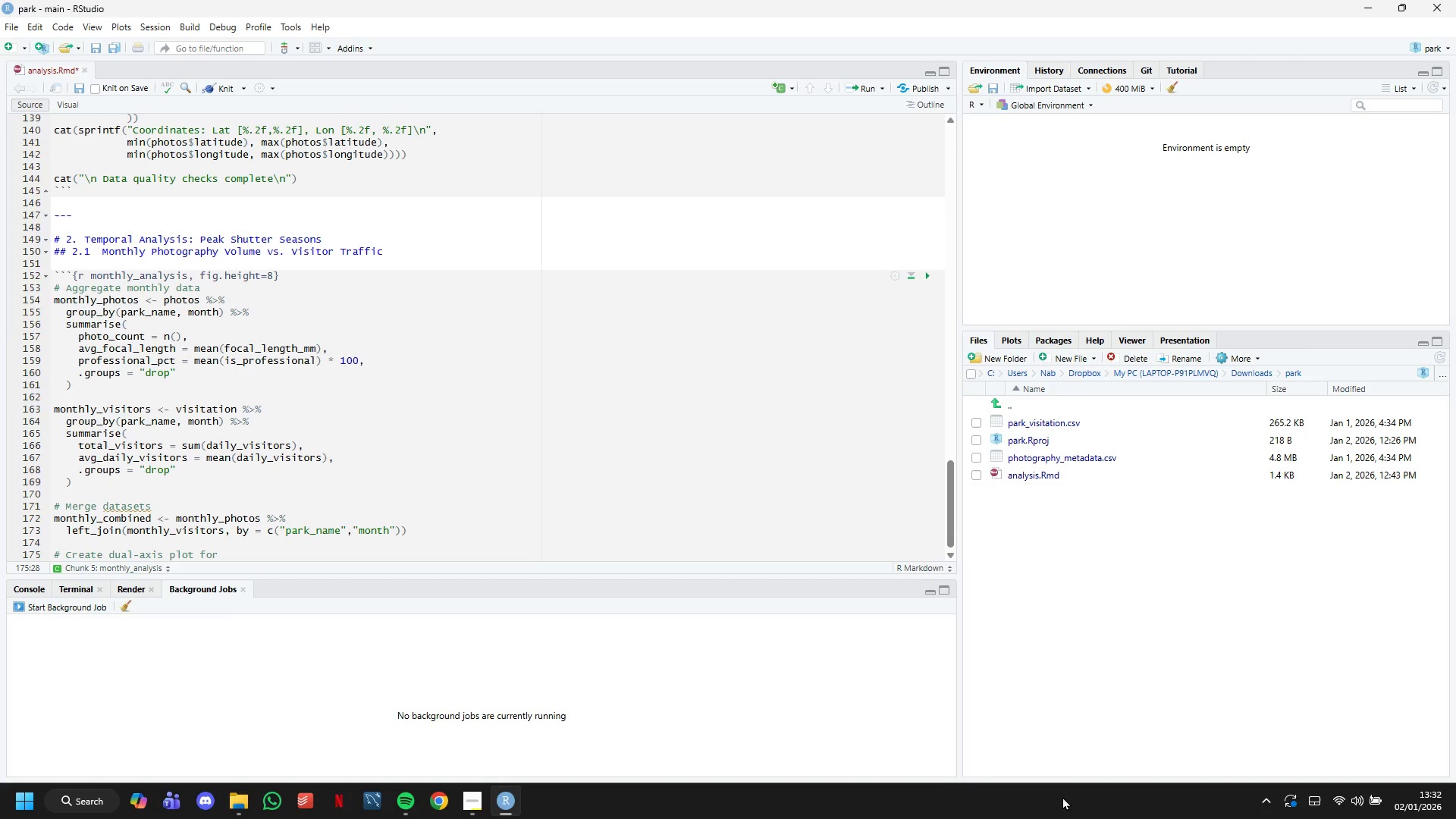 
type( overall )
 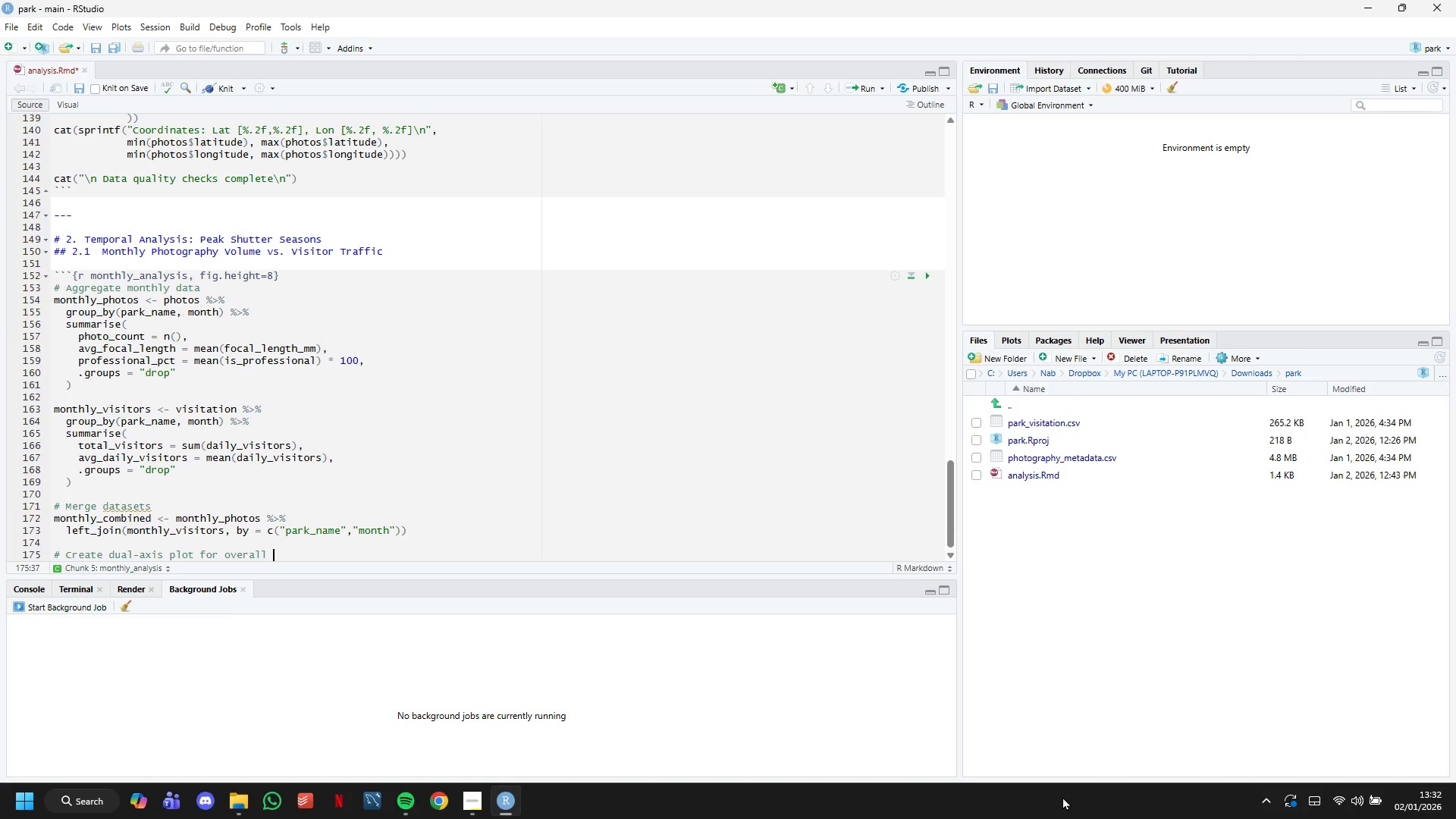 
type(trends)
 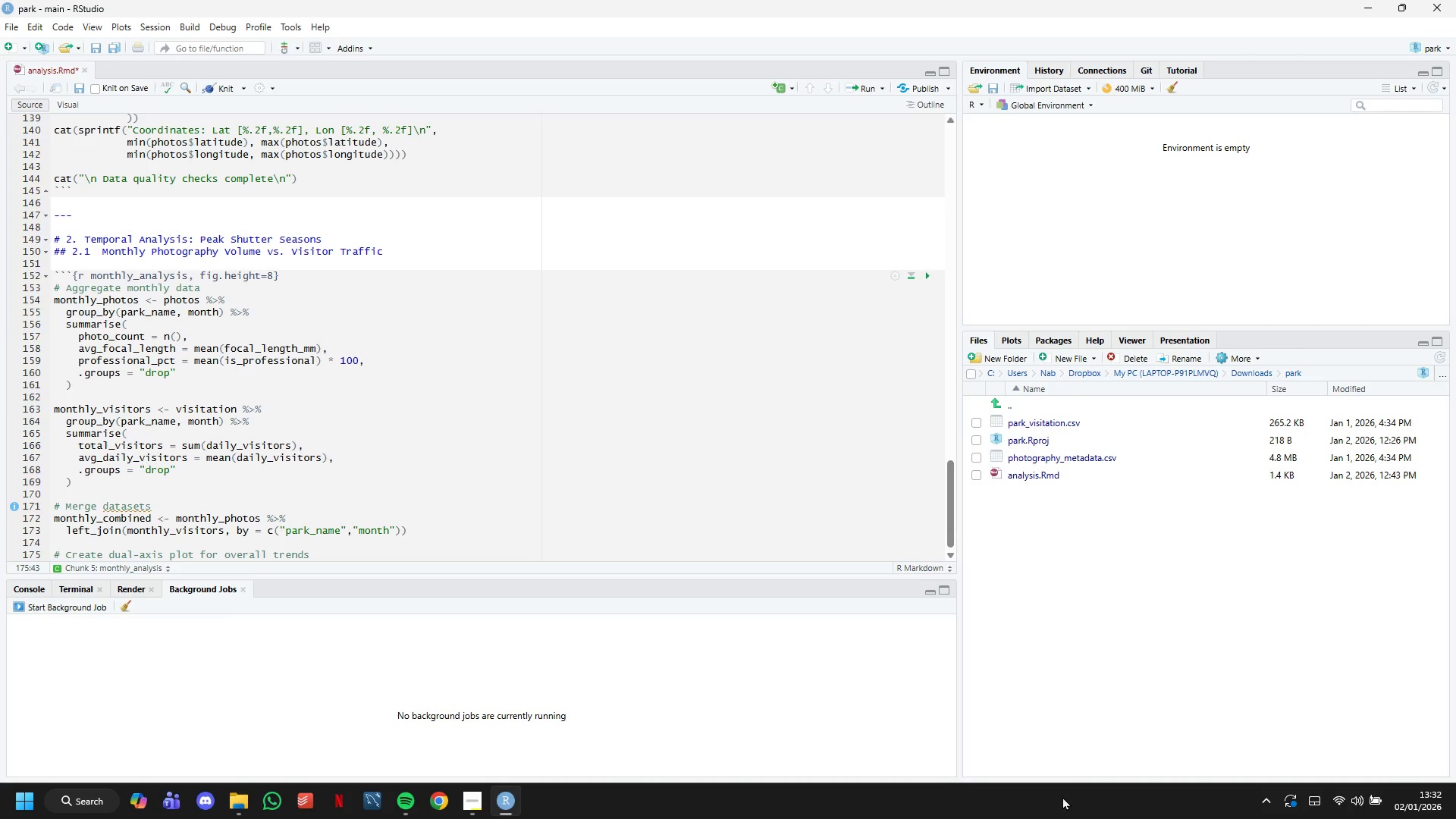 
key(Enter)
 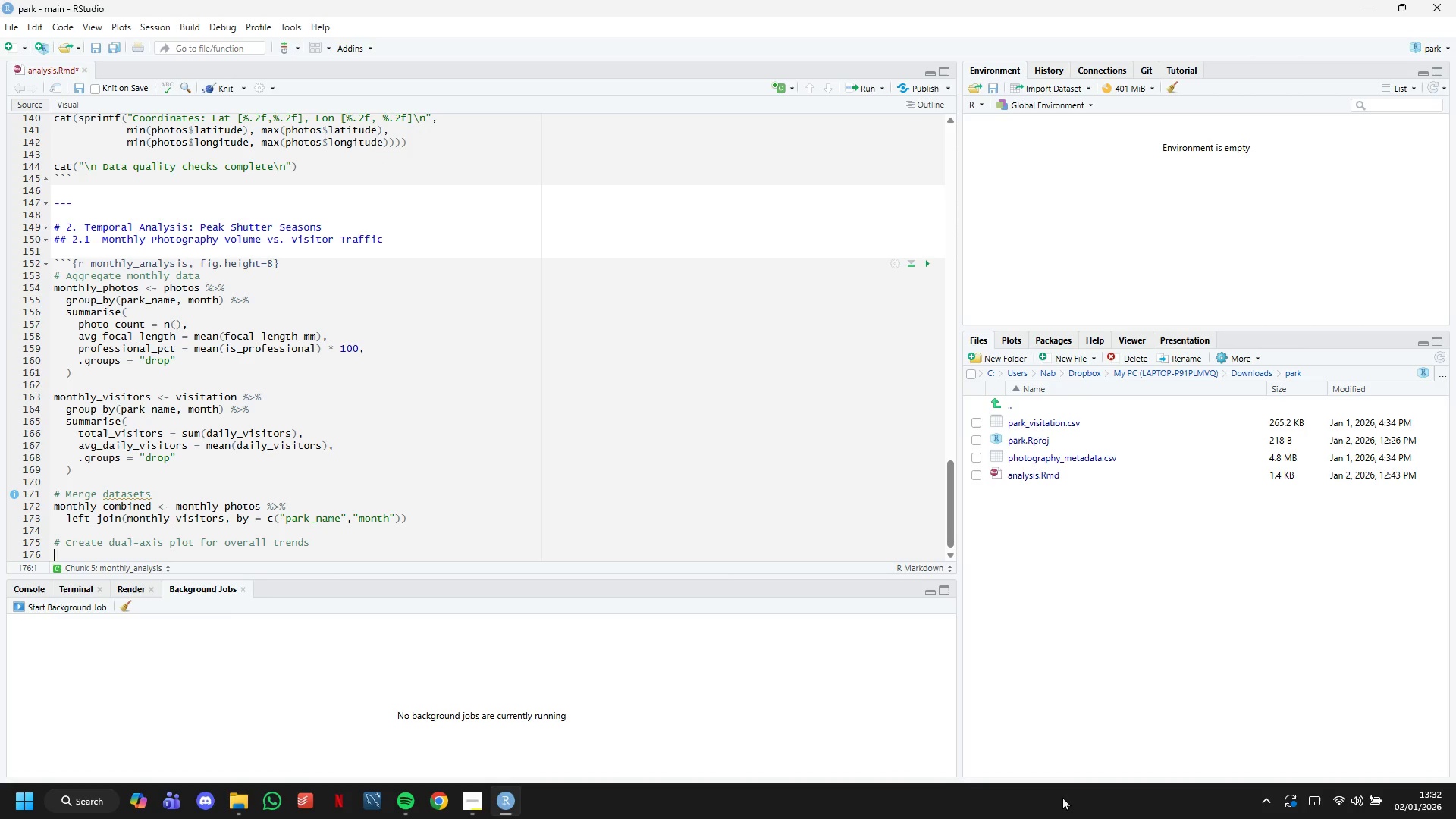 
type(overall_monthly  <- monthly_combined %>%)
 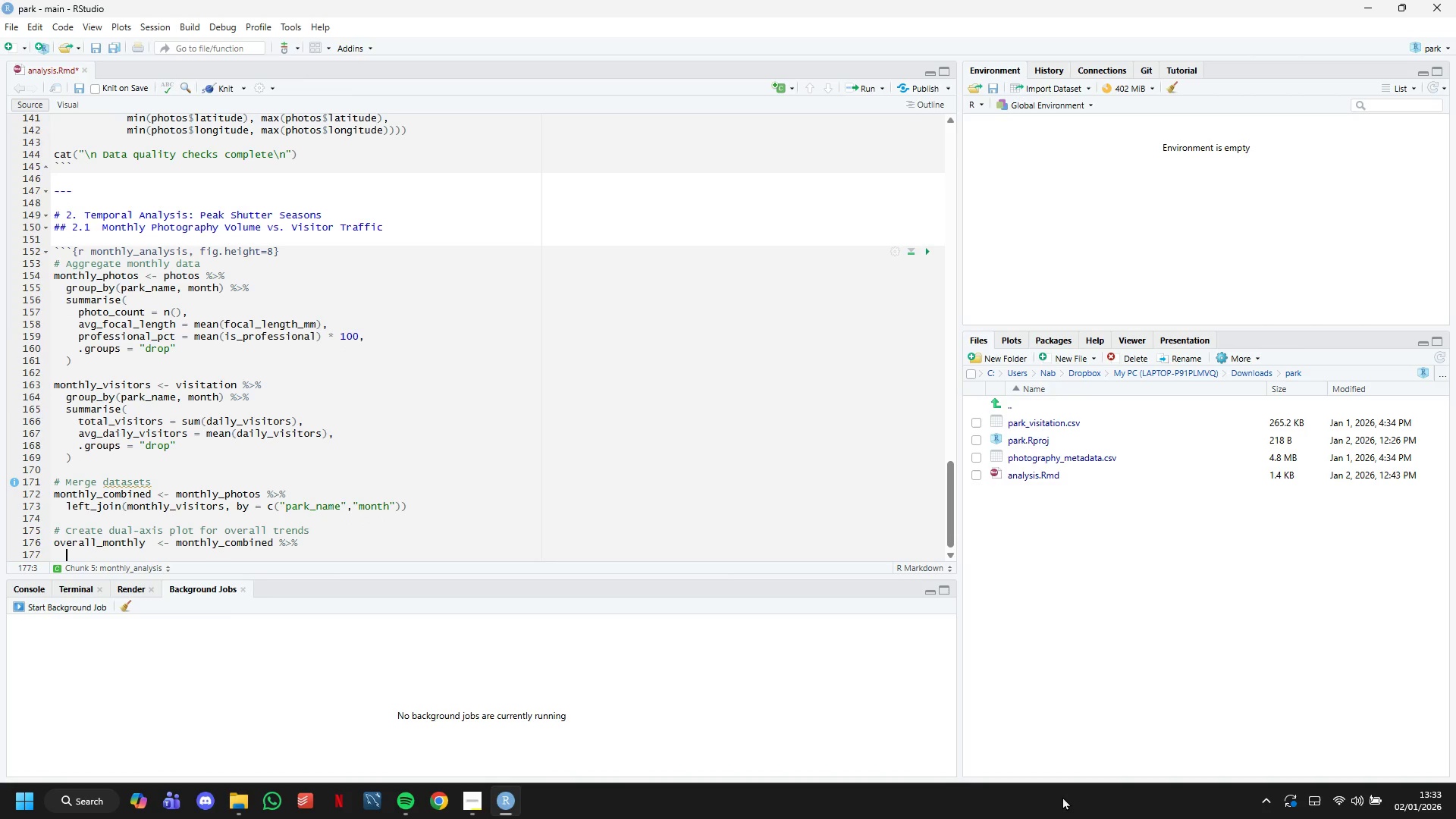 
 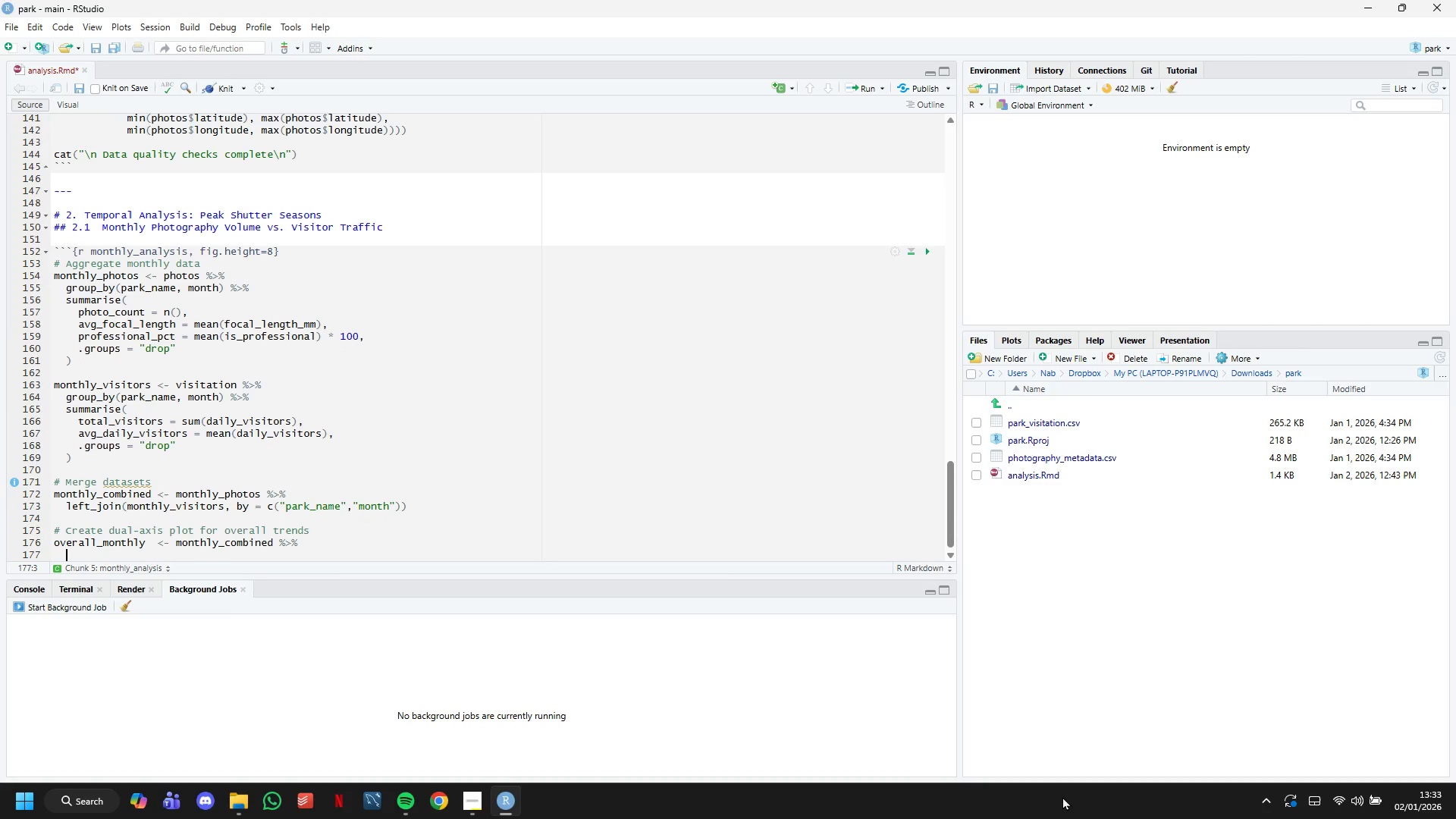 
key(Enter)
 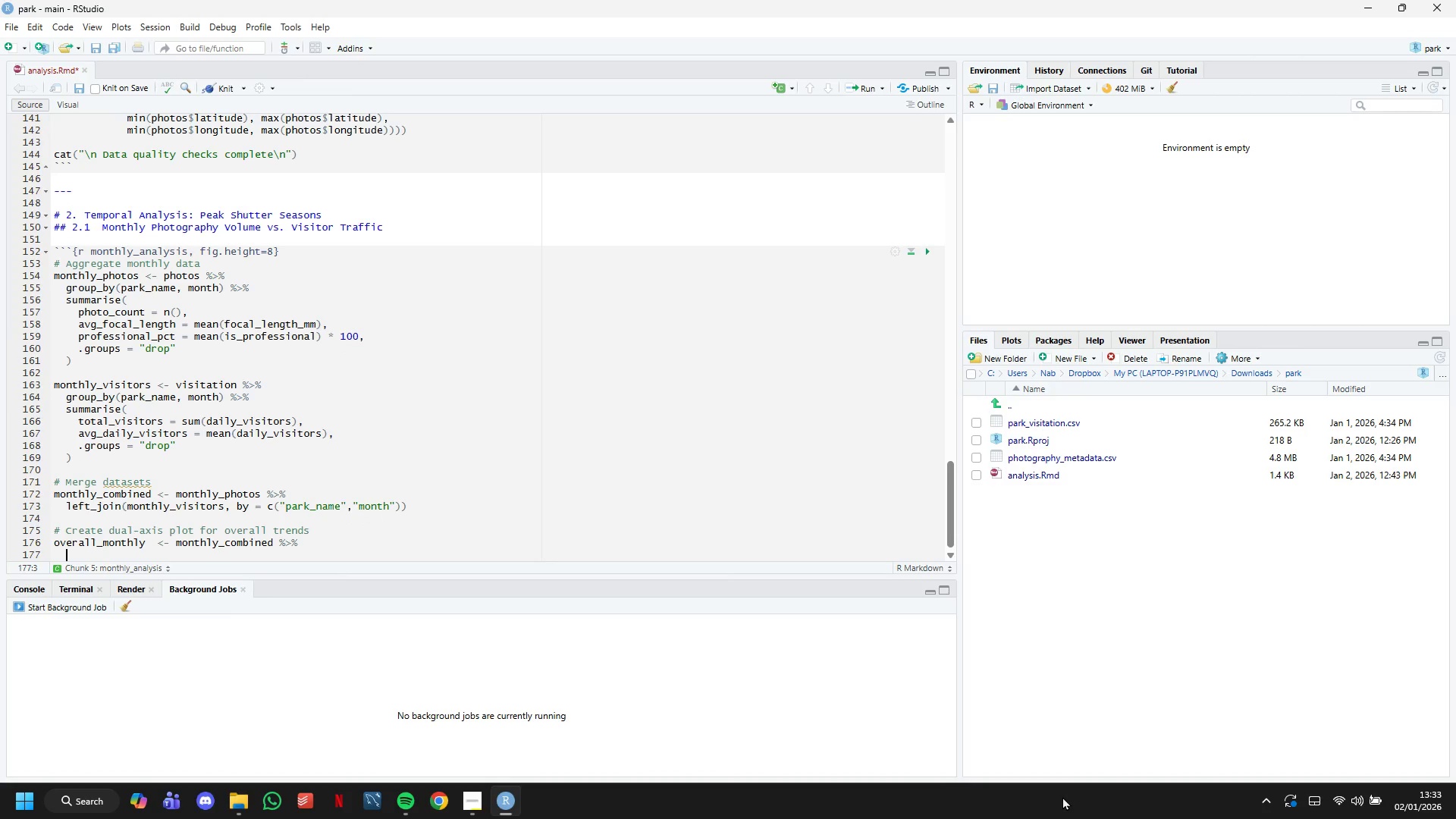 
type(griup_by)
key(Backspace)
key(Backspace)
key(Backspace)
key(Backspace)
key(Backspace)
key(Backspace)
type(oup_by)
 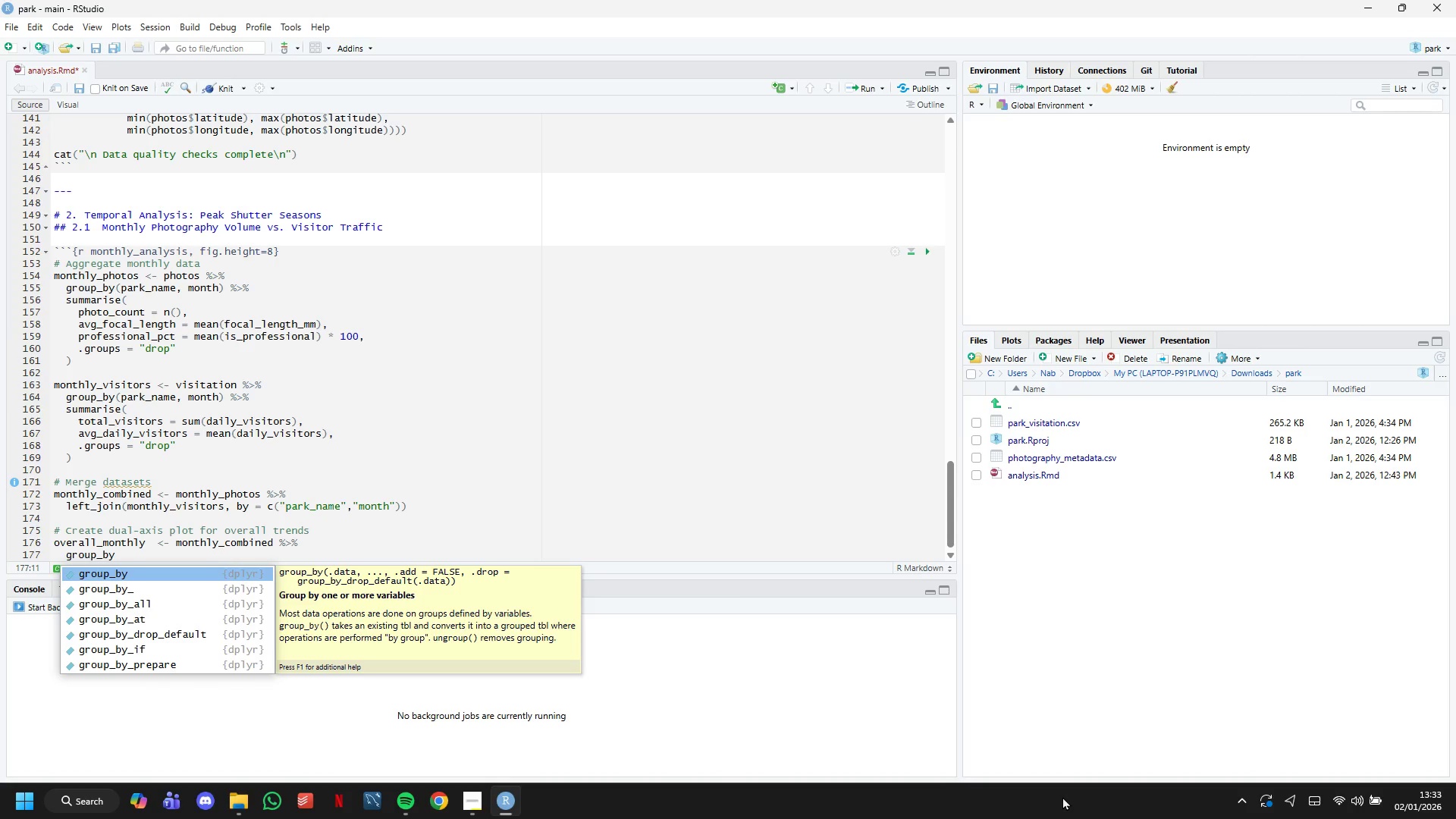 
wait(46.73)
 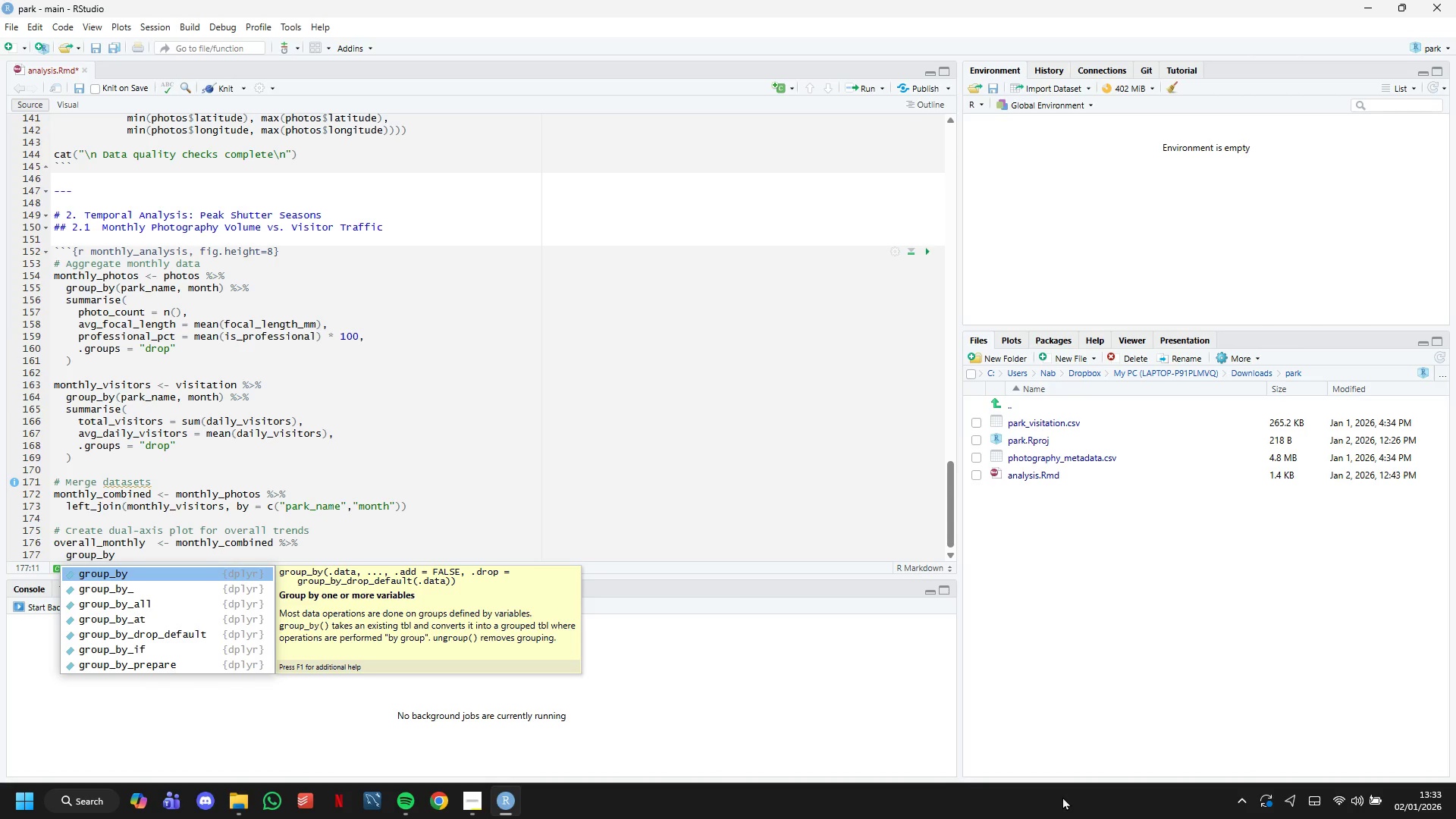 
type((,)
key(Backspace)
type(month)
 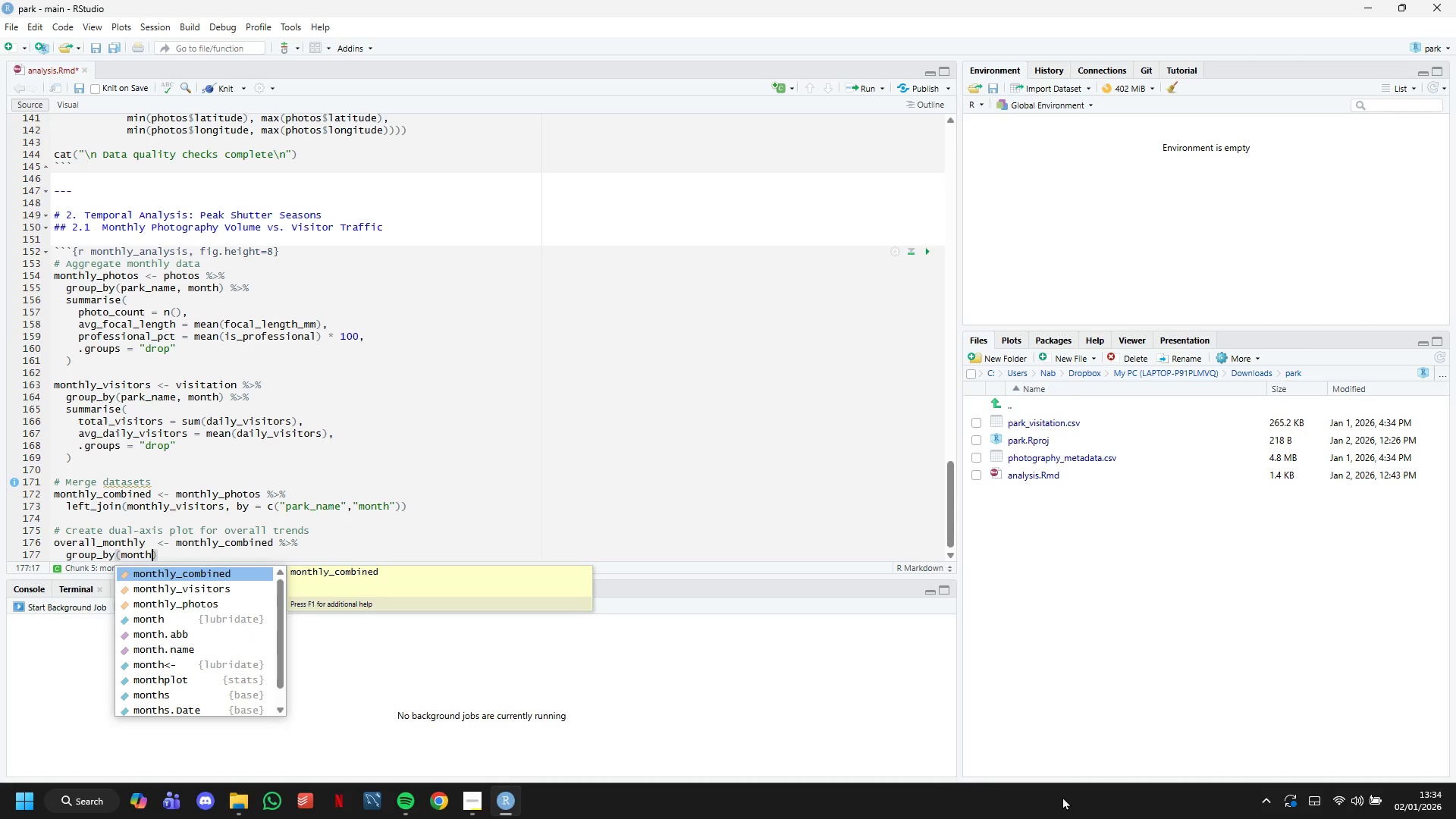 
key(ArrowRight)
 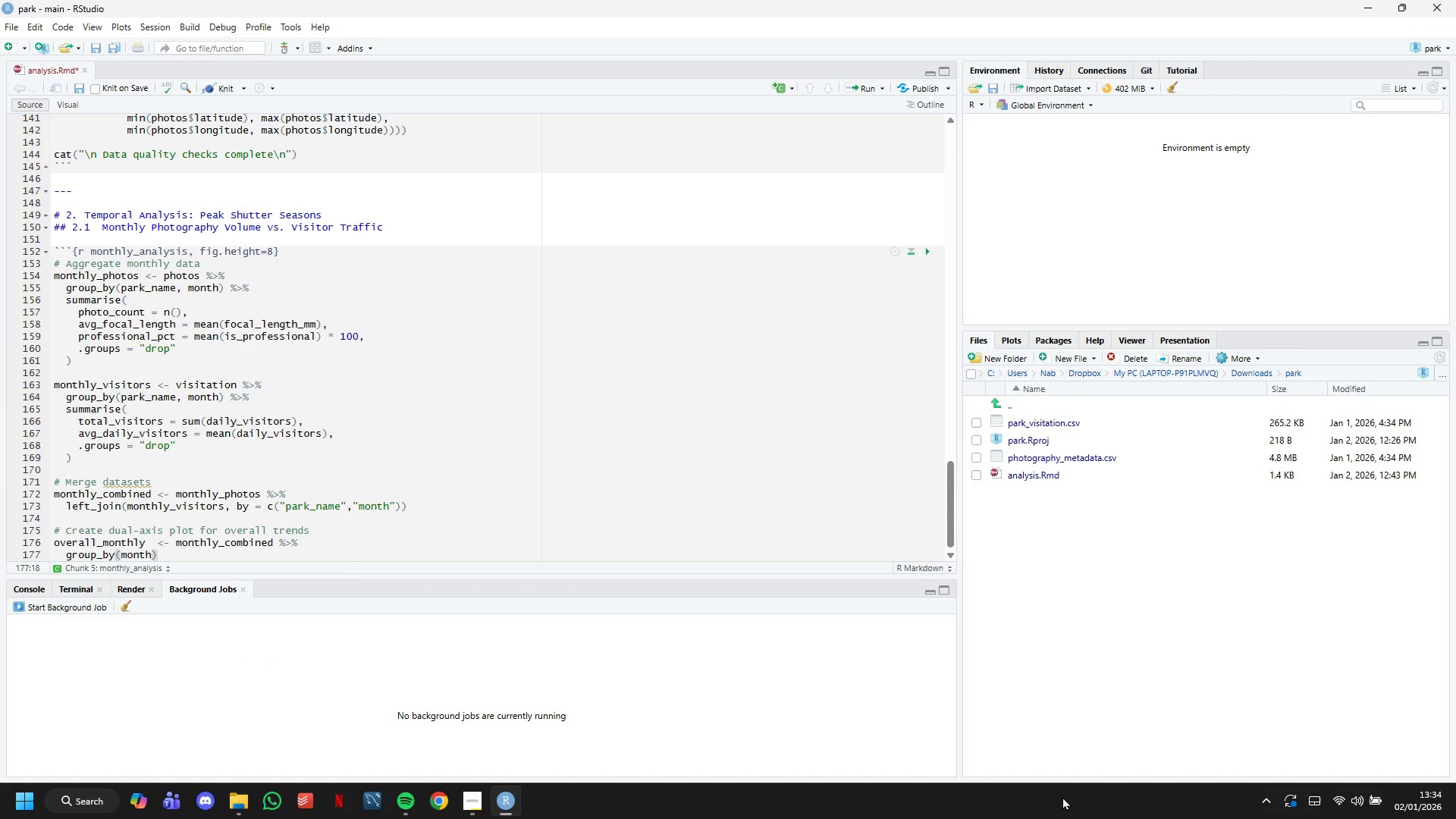 
key(Space)
 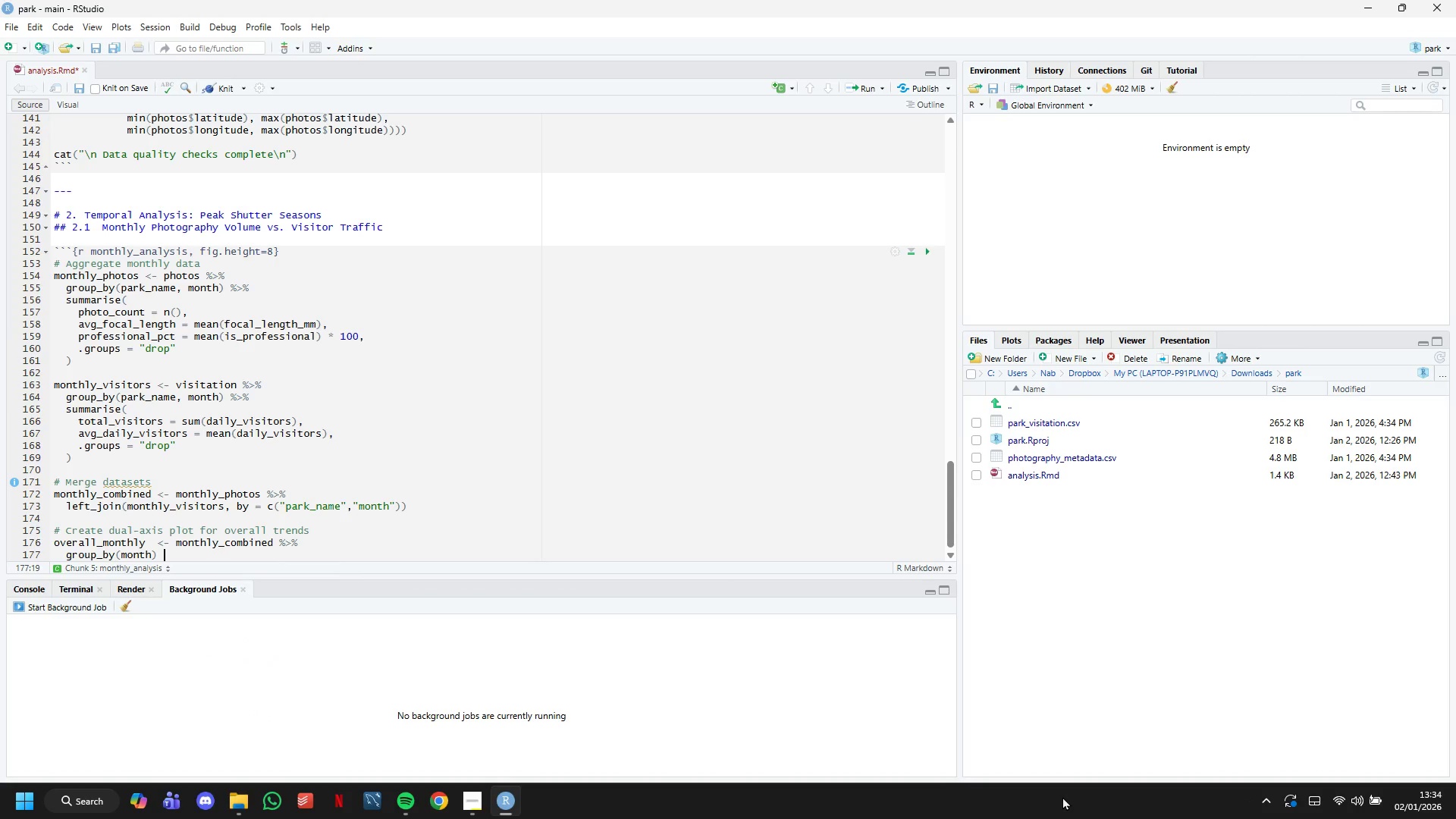 
key(Shift+5)
 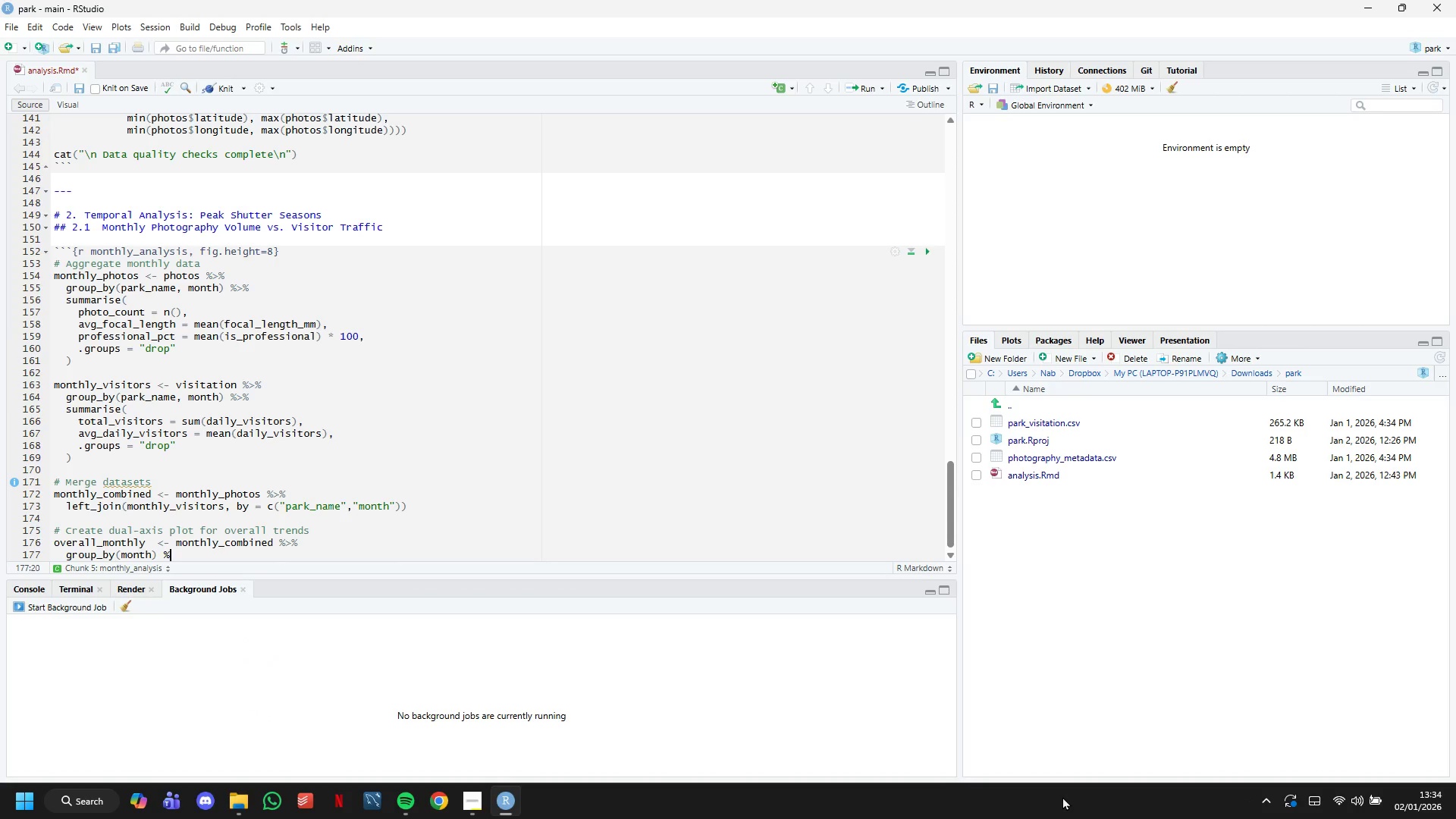 
key(Shift+ShiftLeft)
 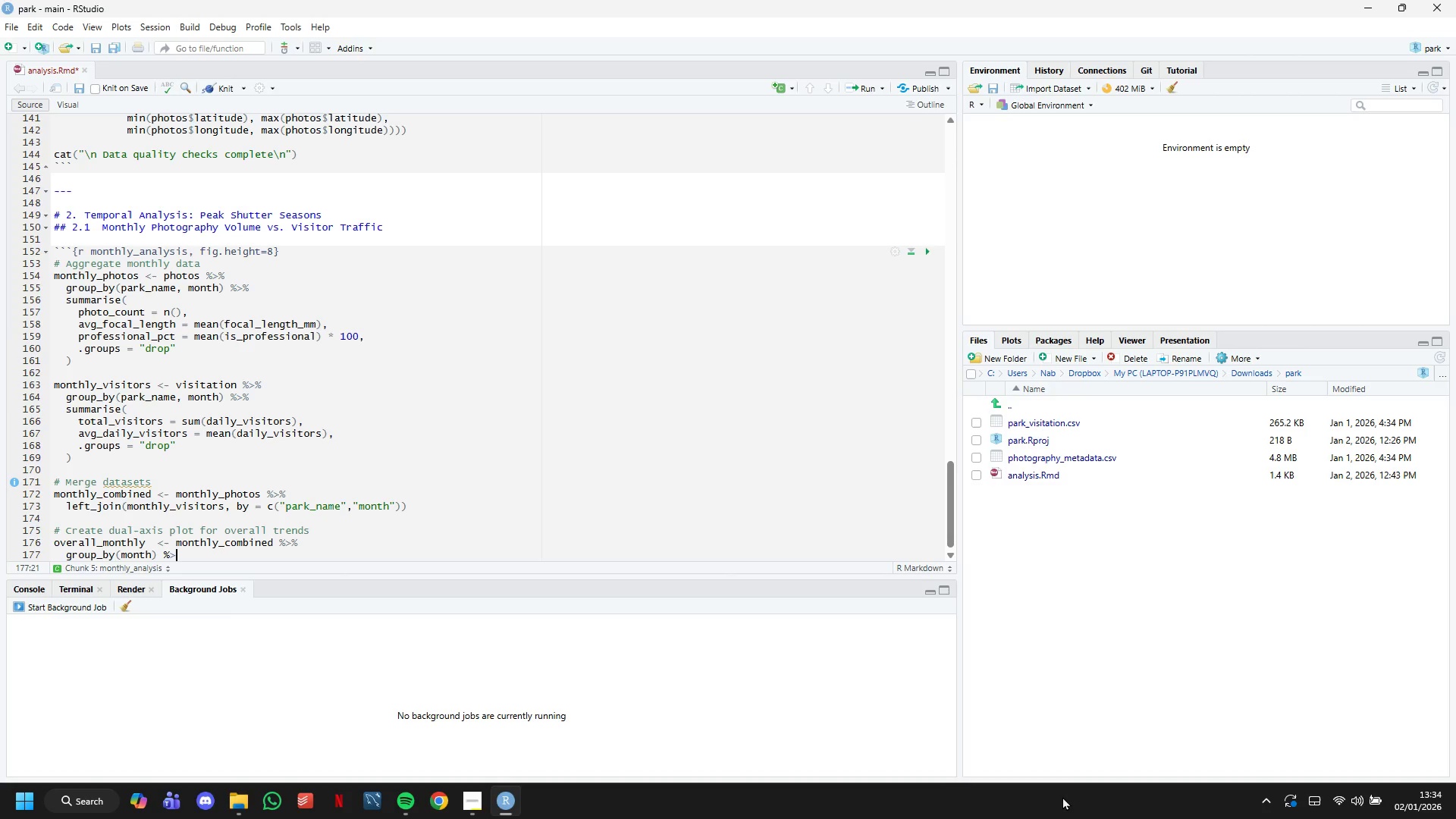 
key(Shift+Period)
 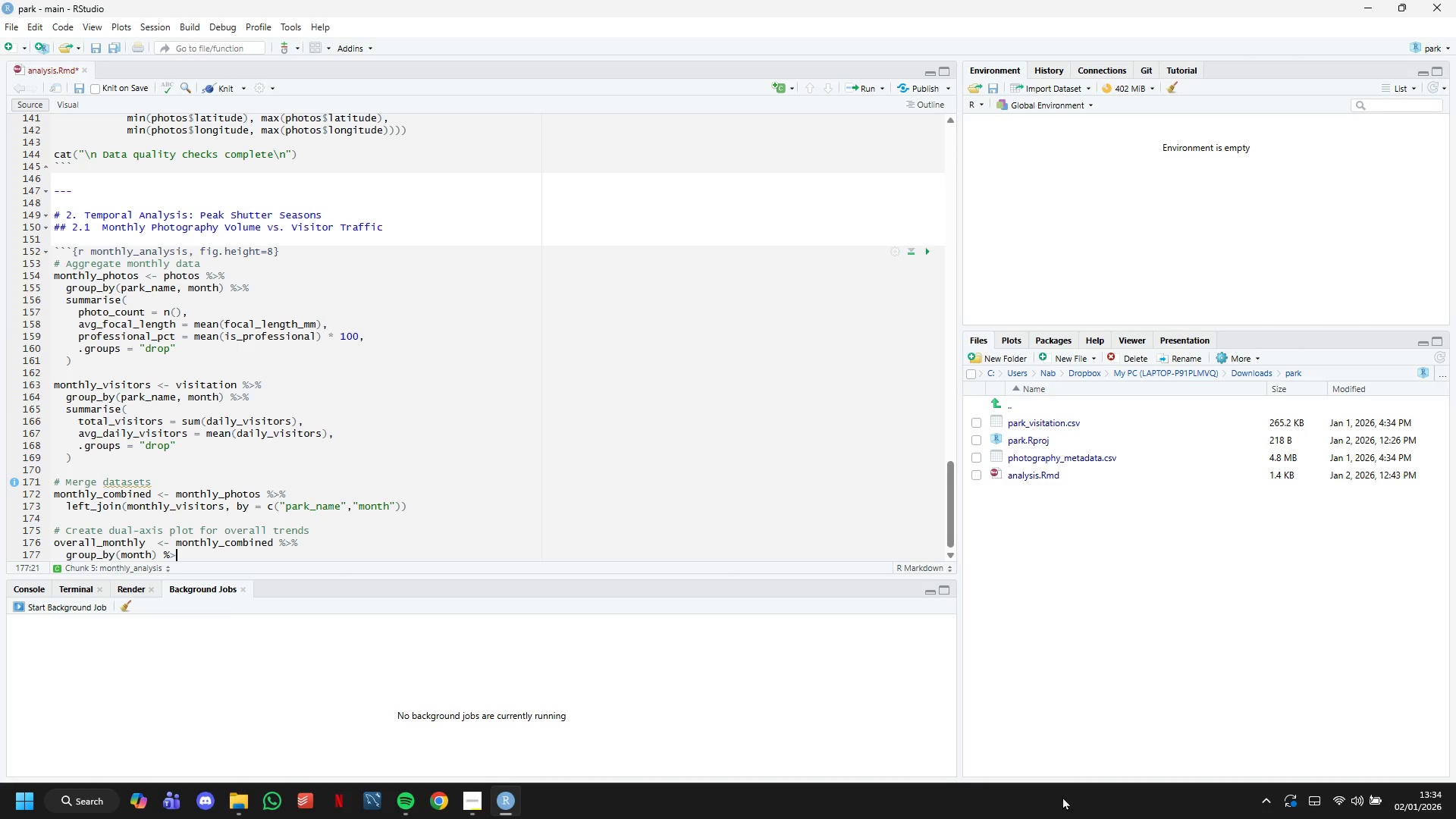 
key(Shift+5)
 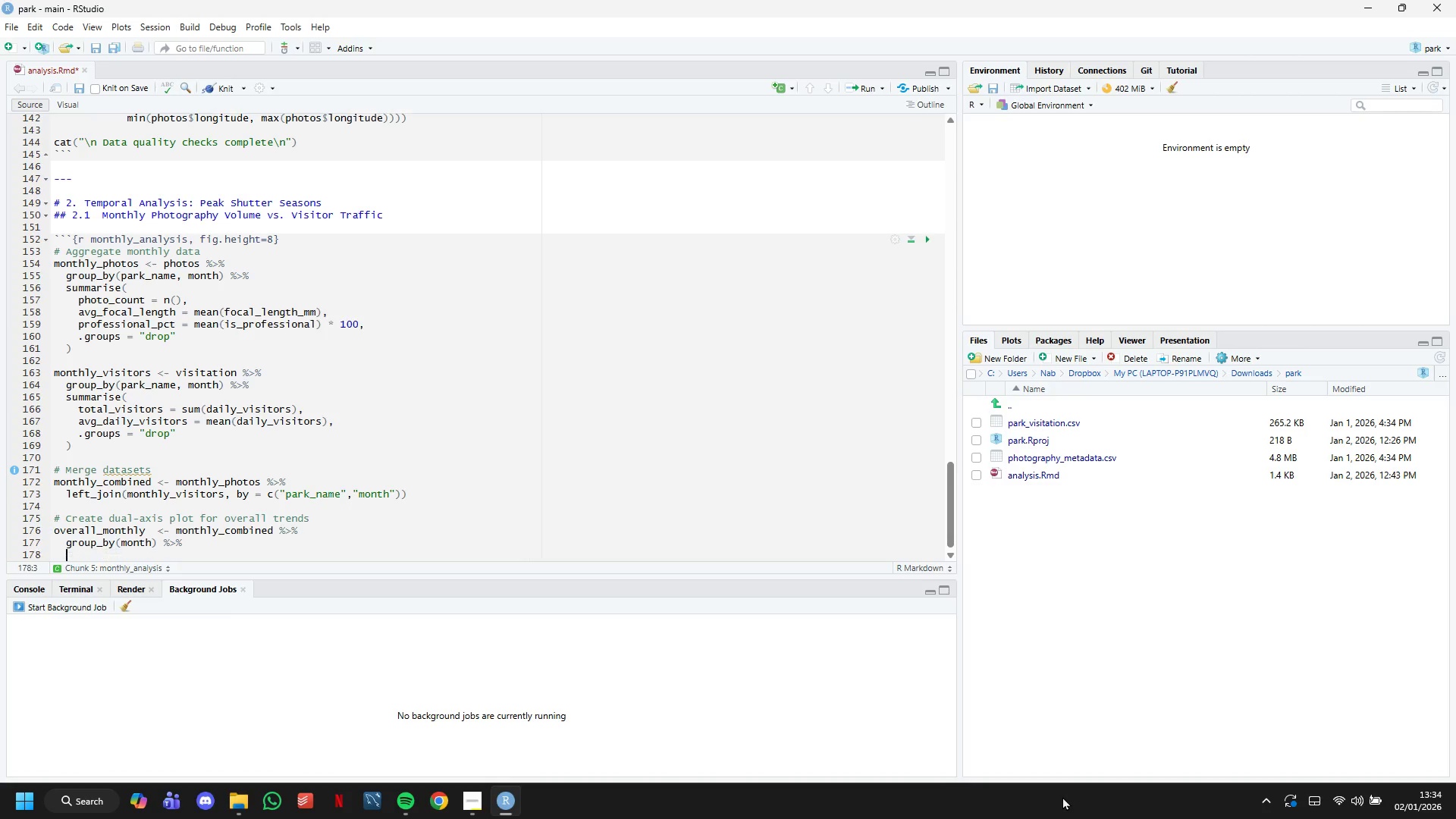 
key(Enter)
 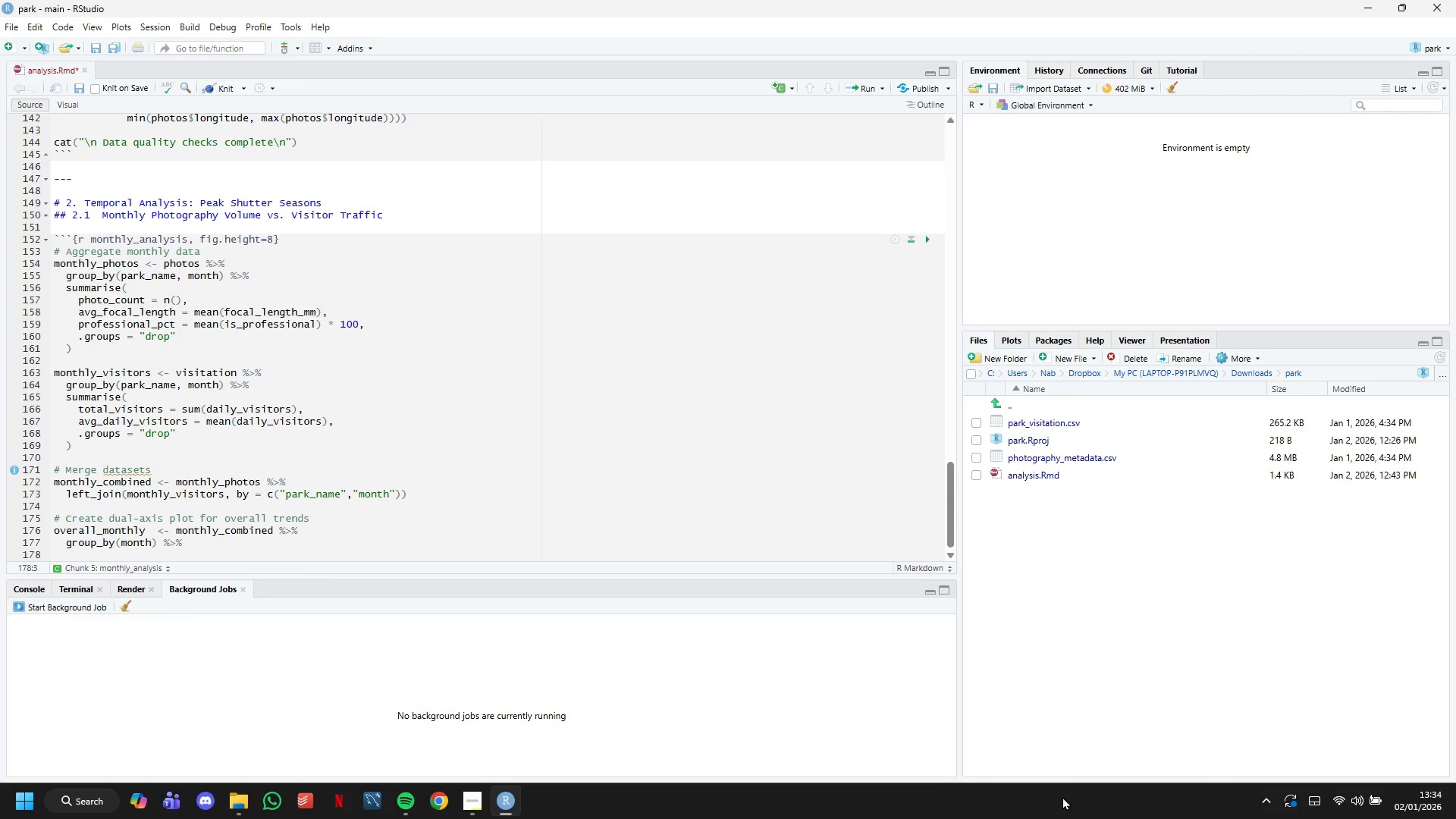 
type(summarise()
 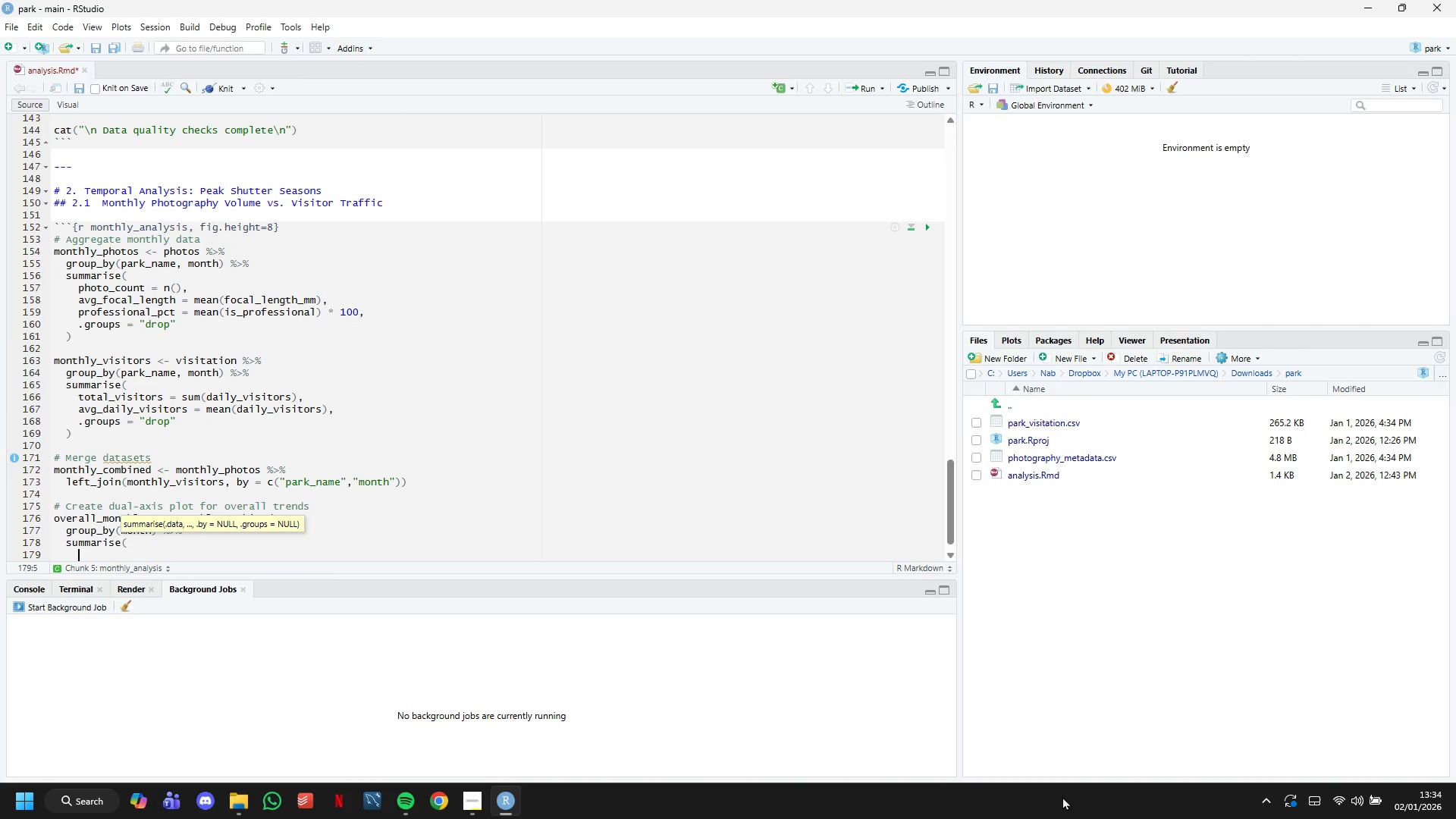 
 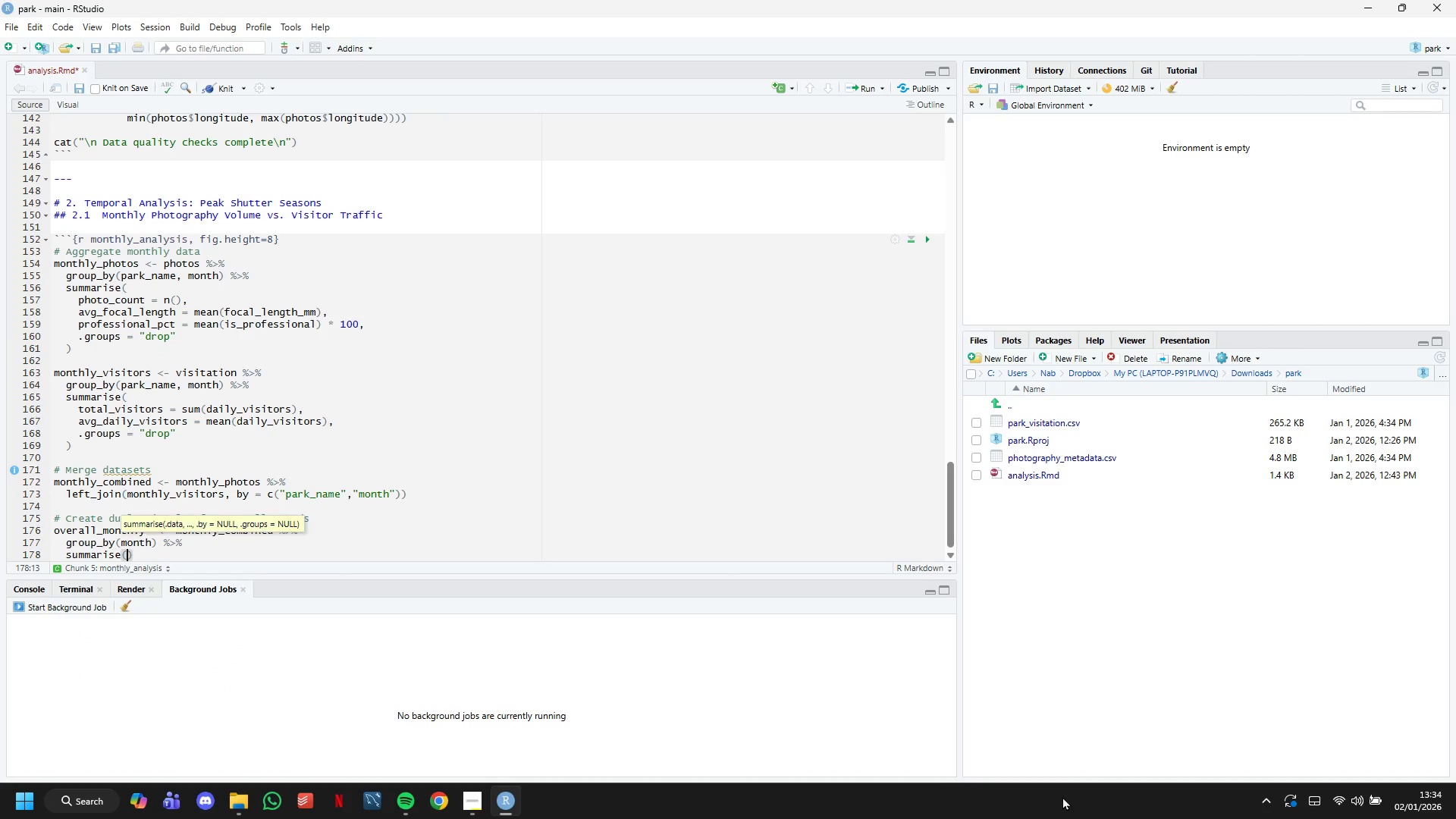 
key(Enter)
 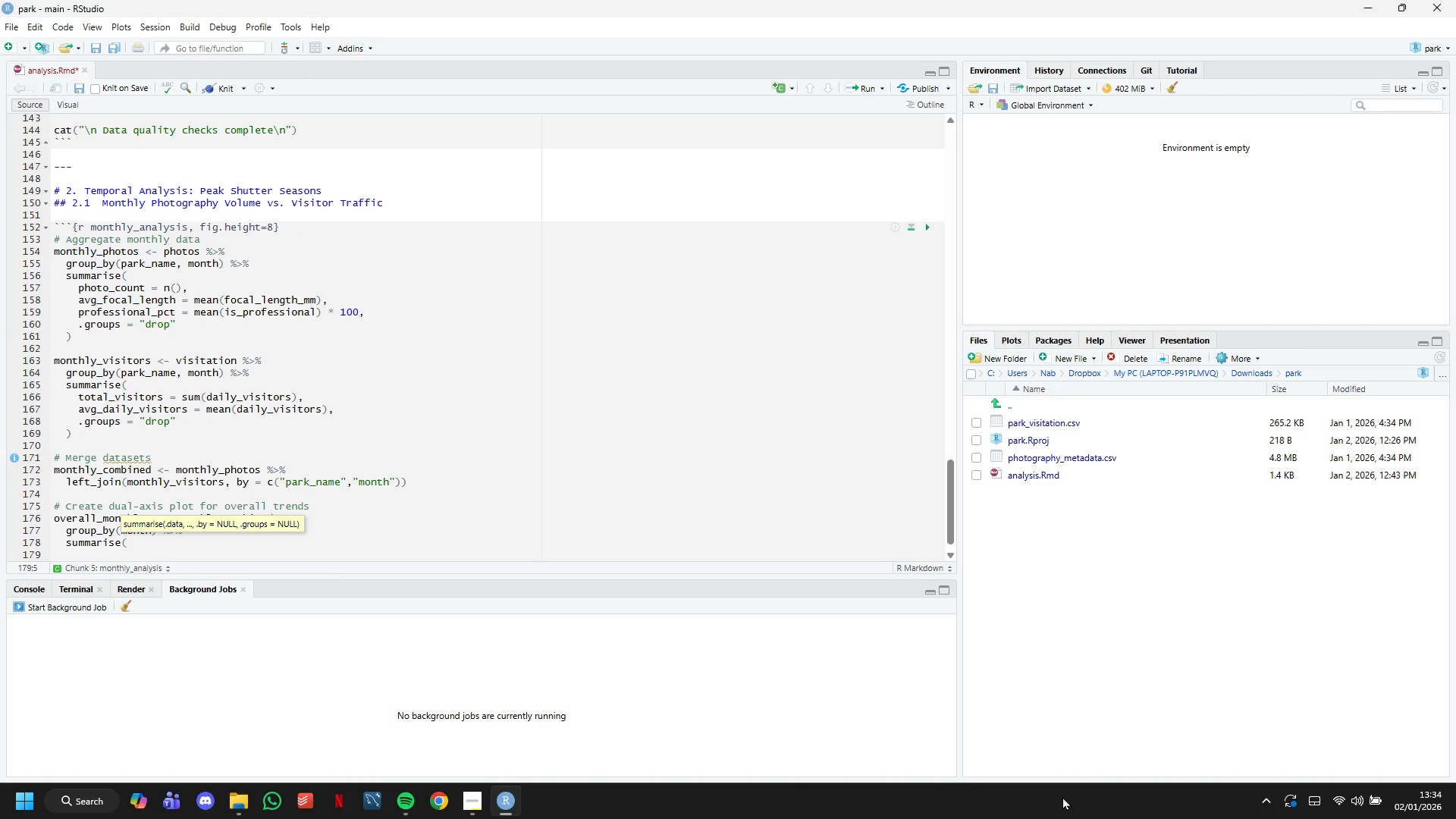 
type(y)
key(Backspace)
type(total_photos = sum(photo_count)
 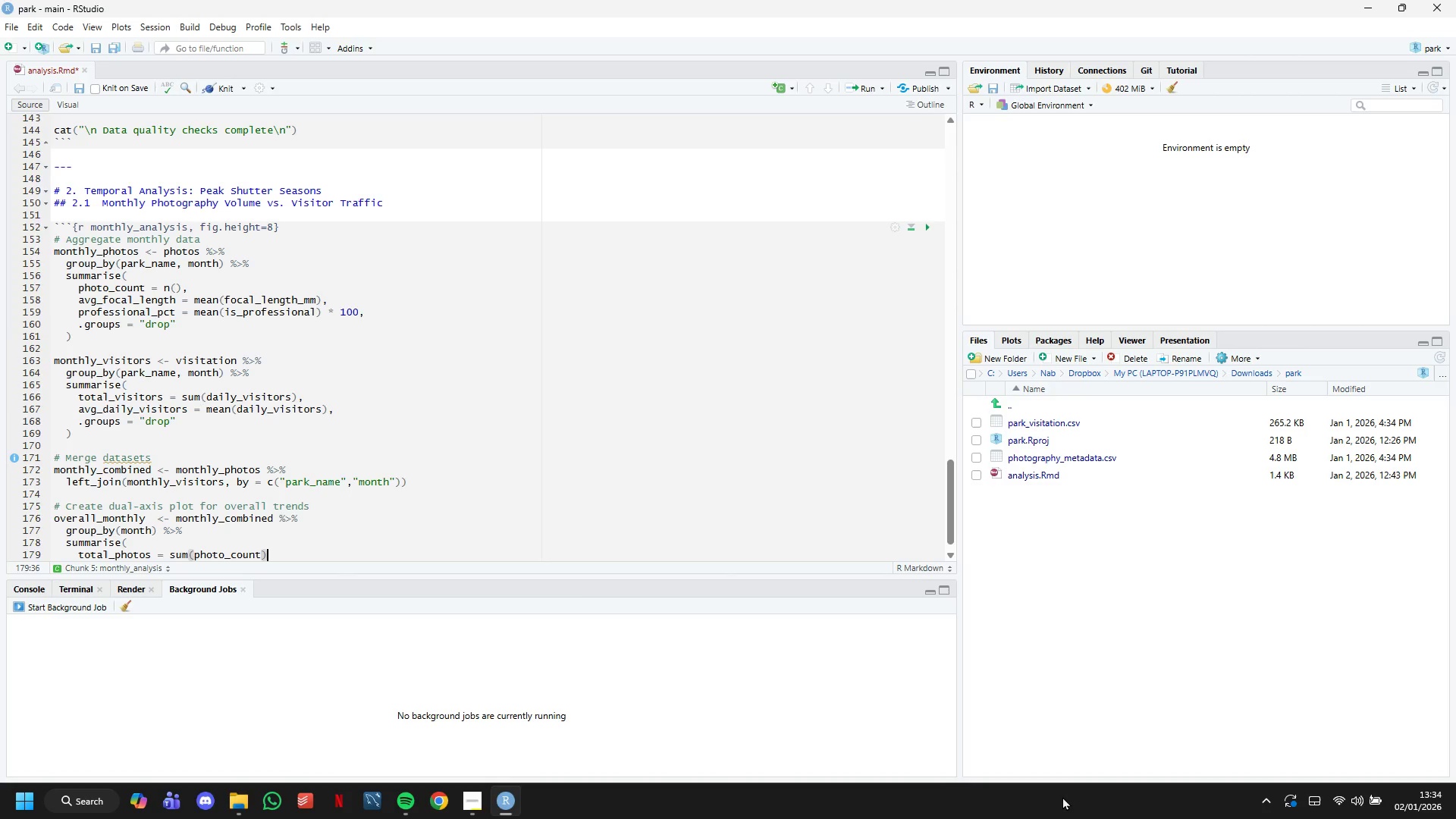 
 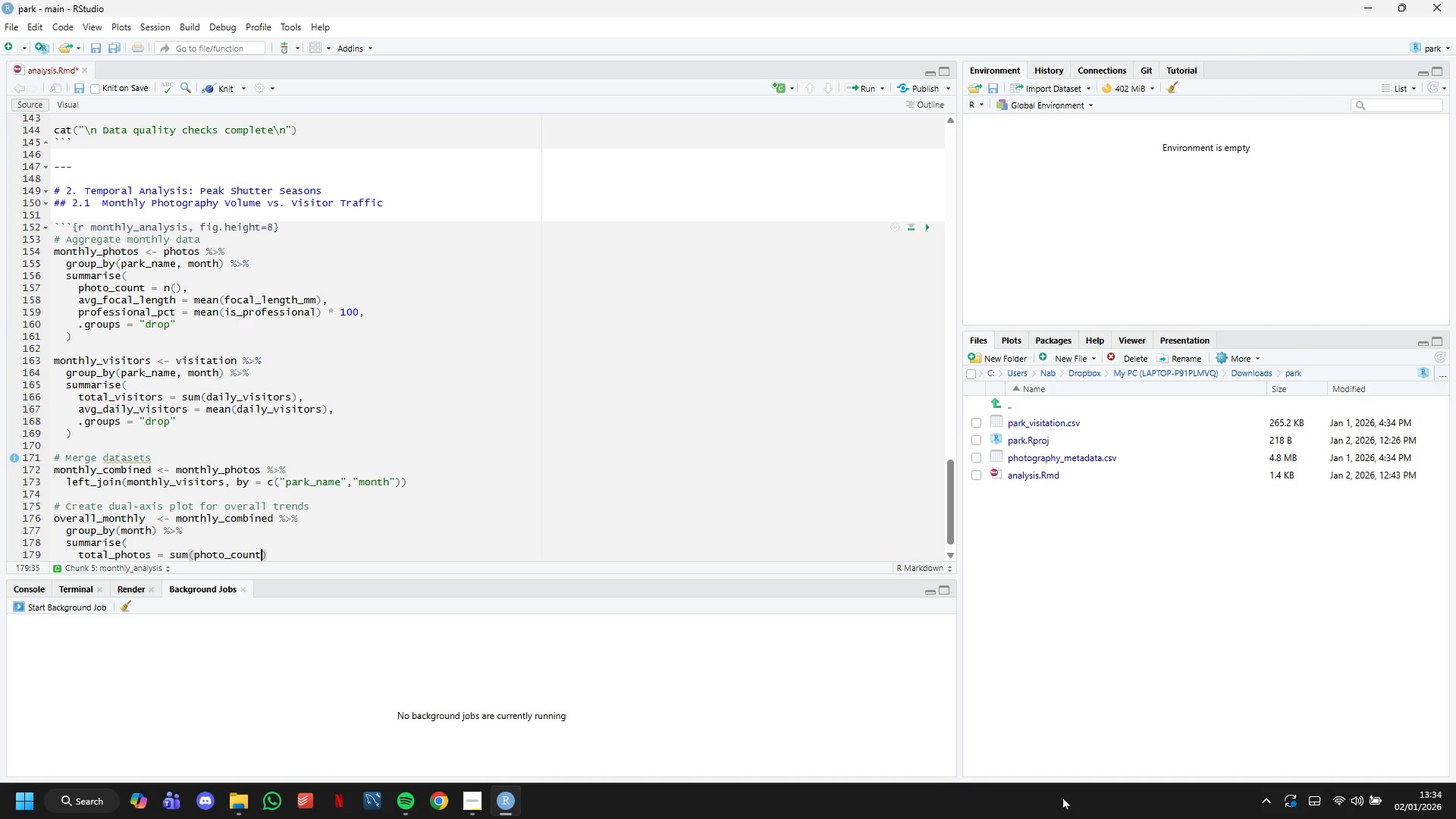 
key(ArrowRight)
 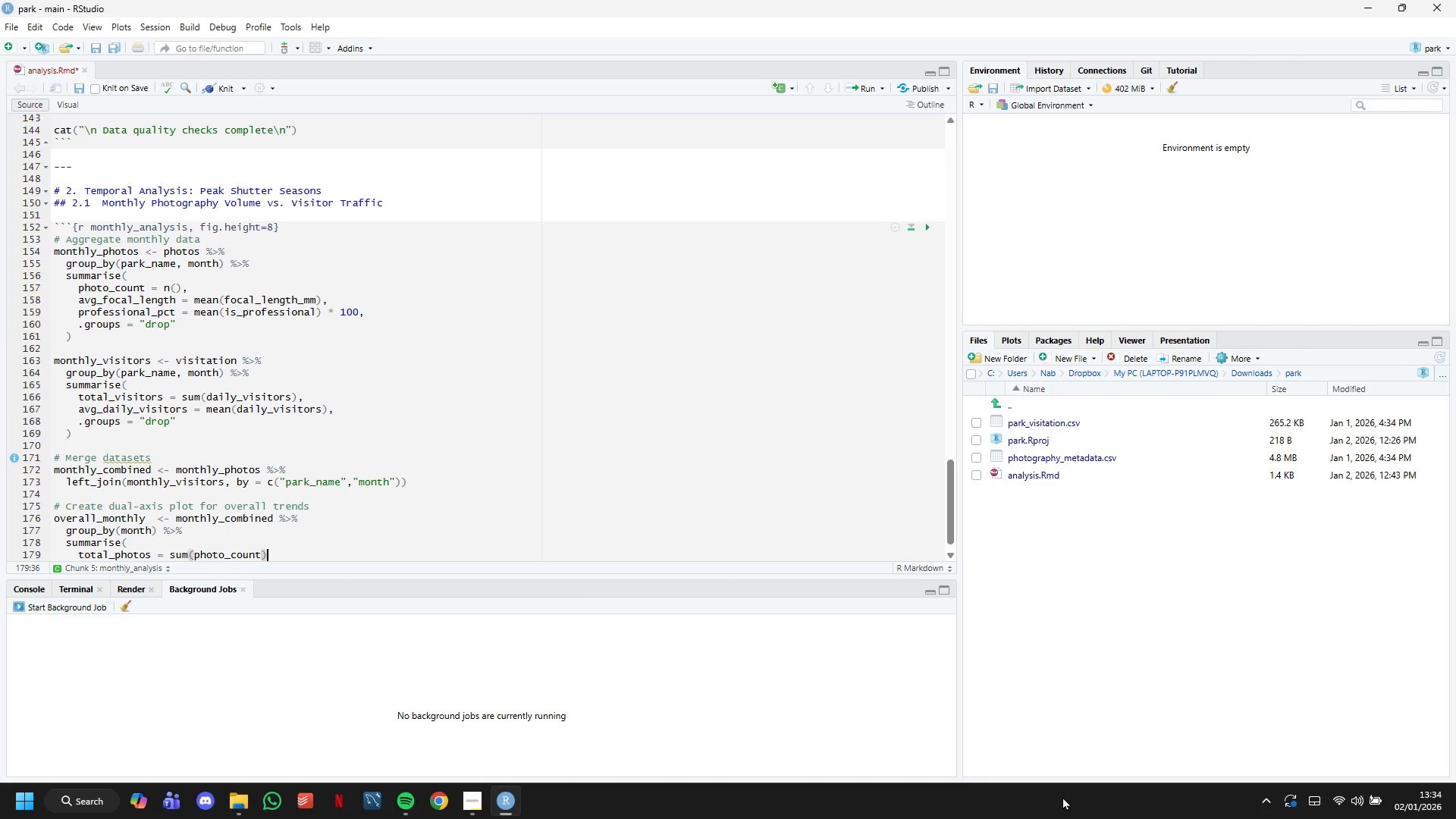 
key(Enter)
 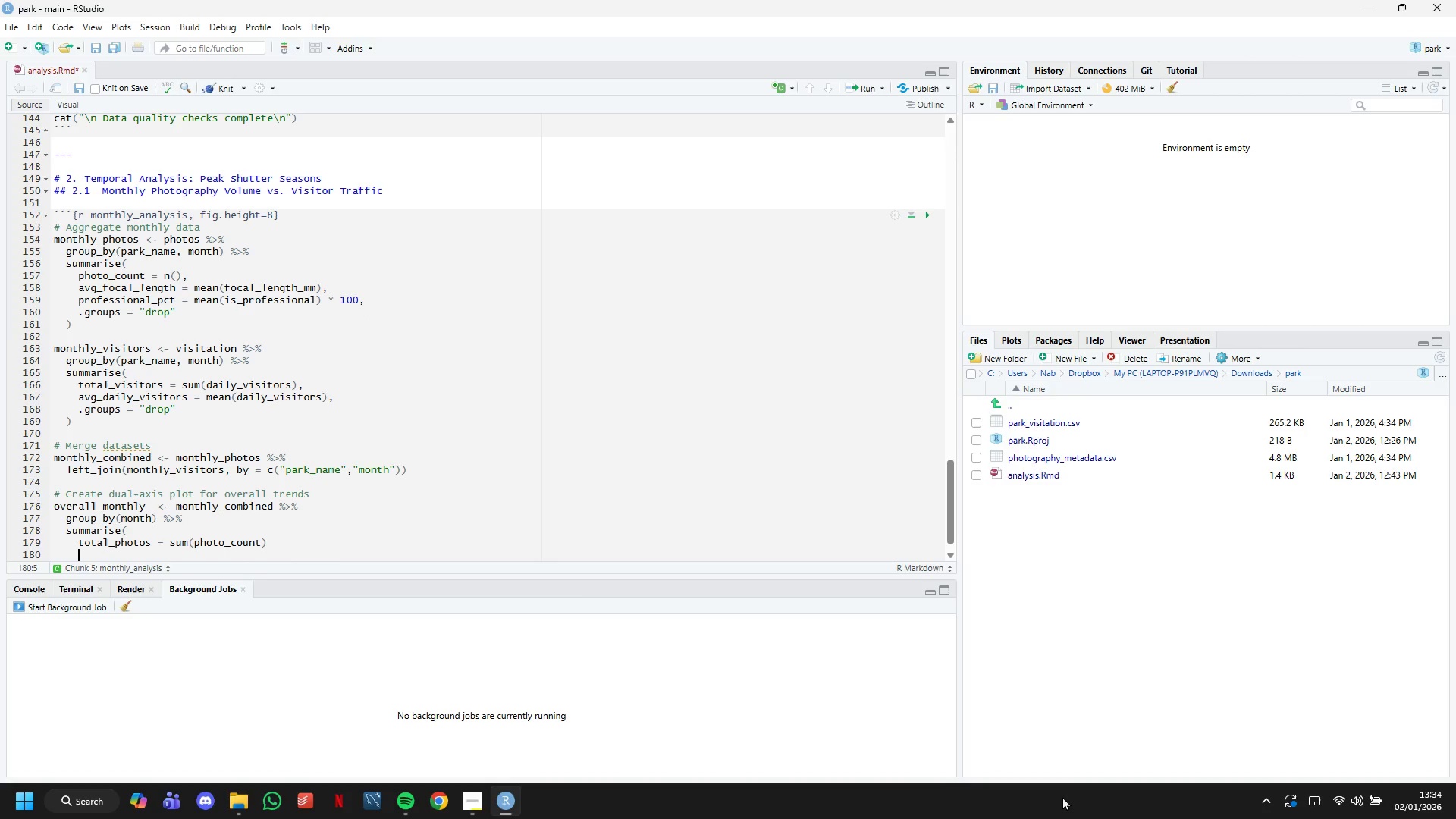 
type(total_visitors = sum(total_visio)
key(Backspace)
type(tors)
 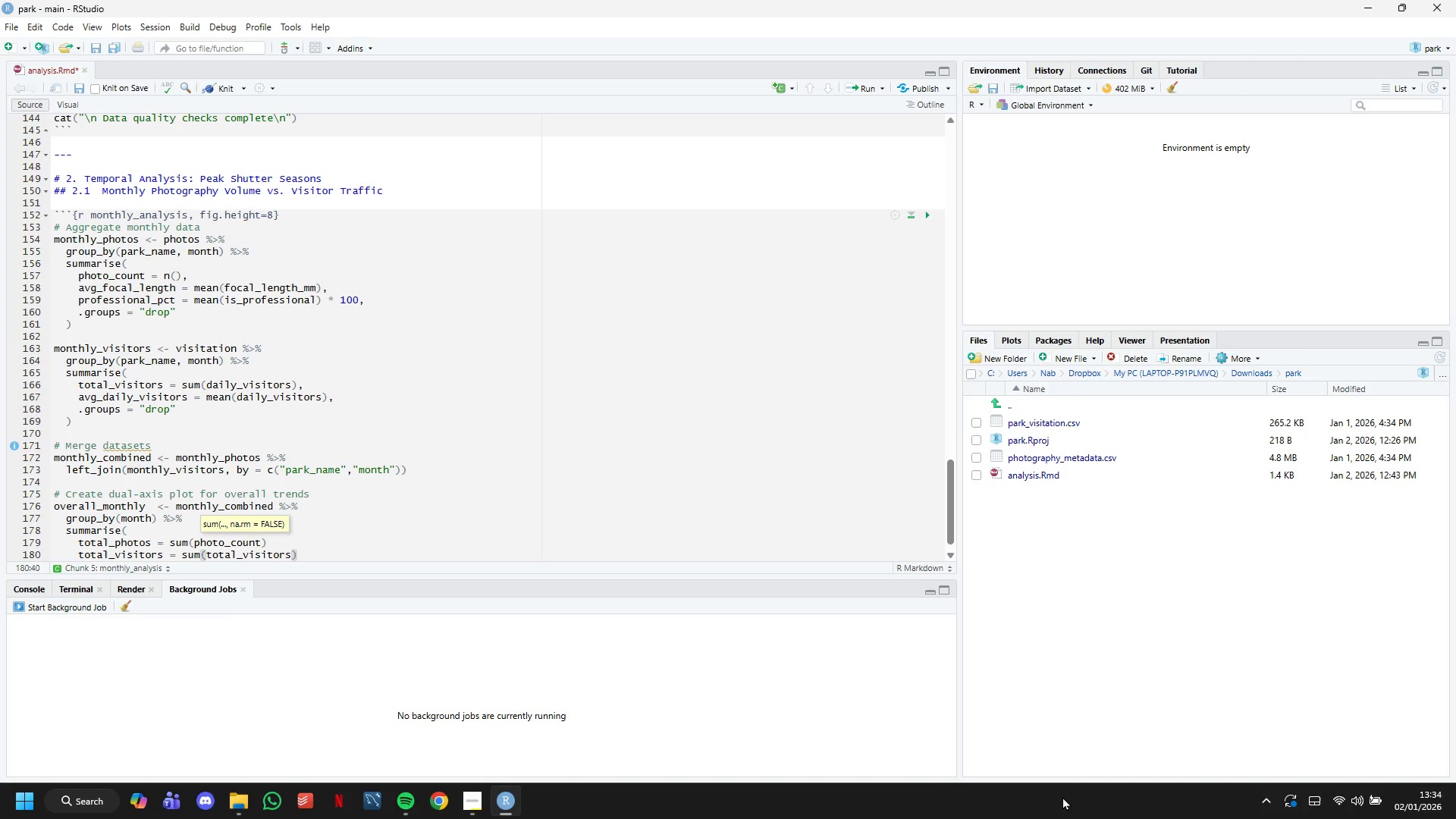 
key(ArrowRight)
 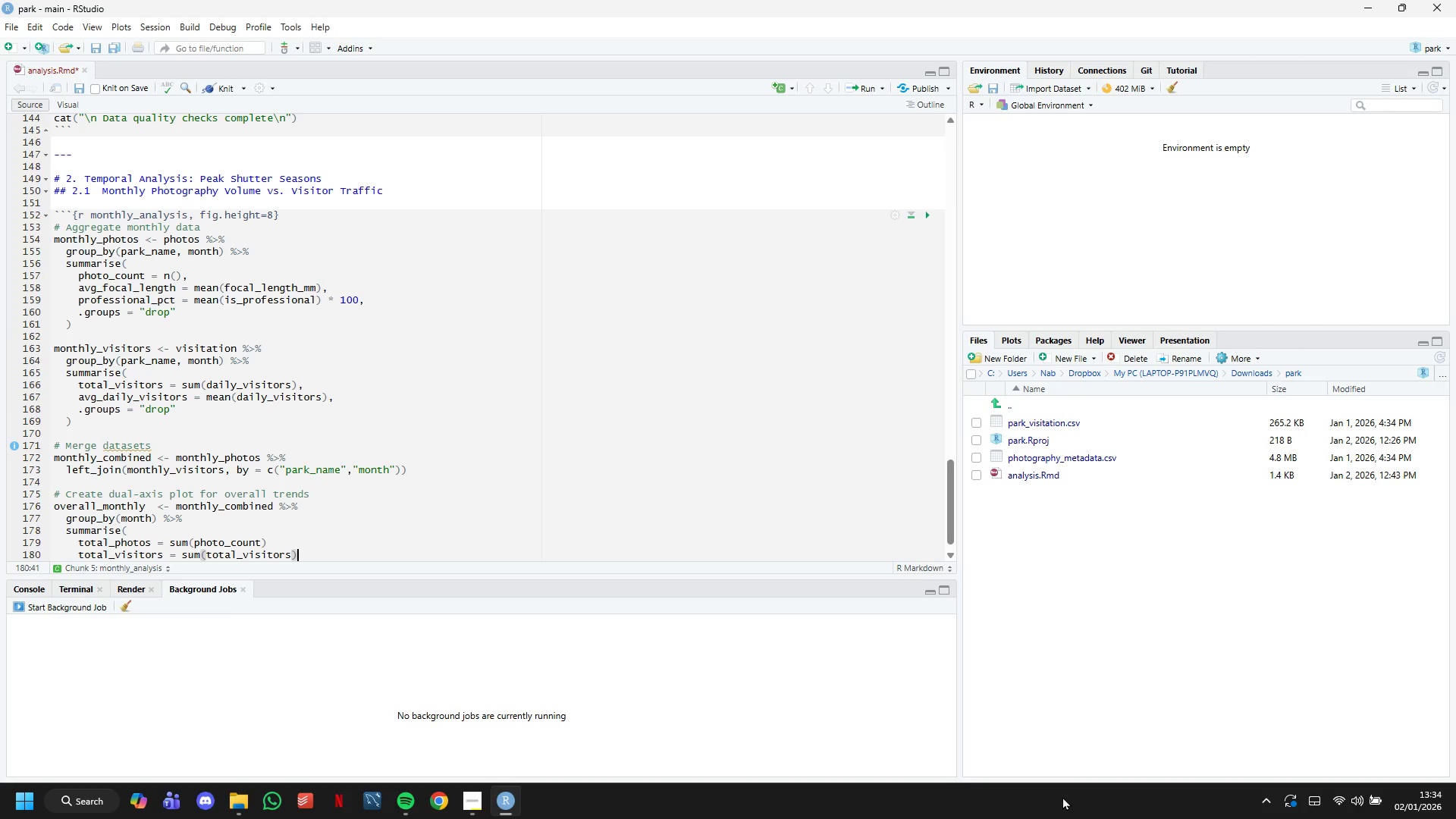 
type( / 1000, #Scale to thousounds)
 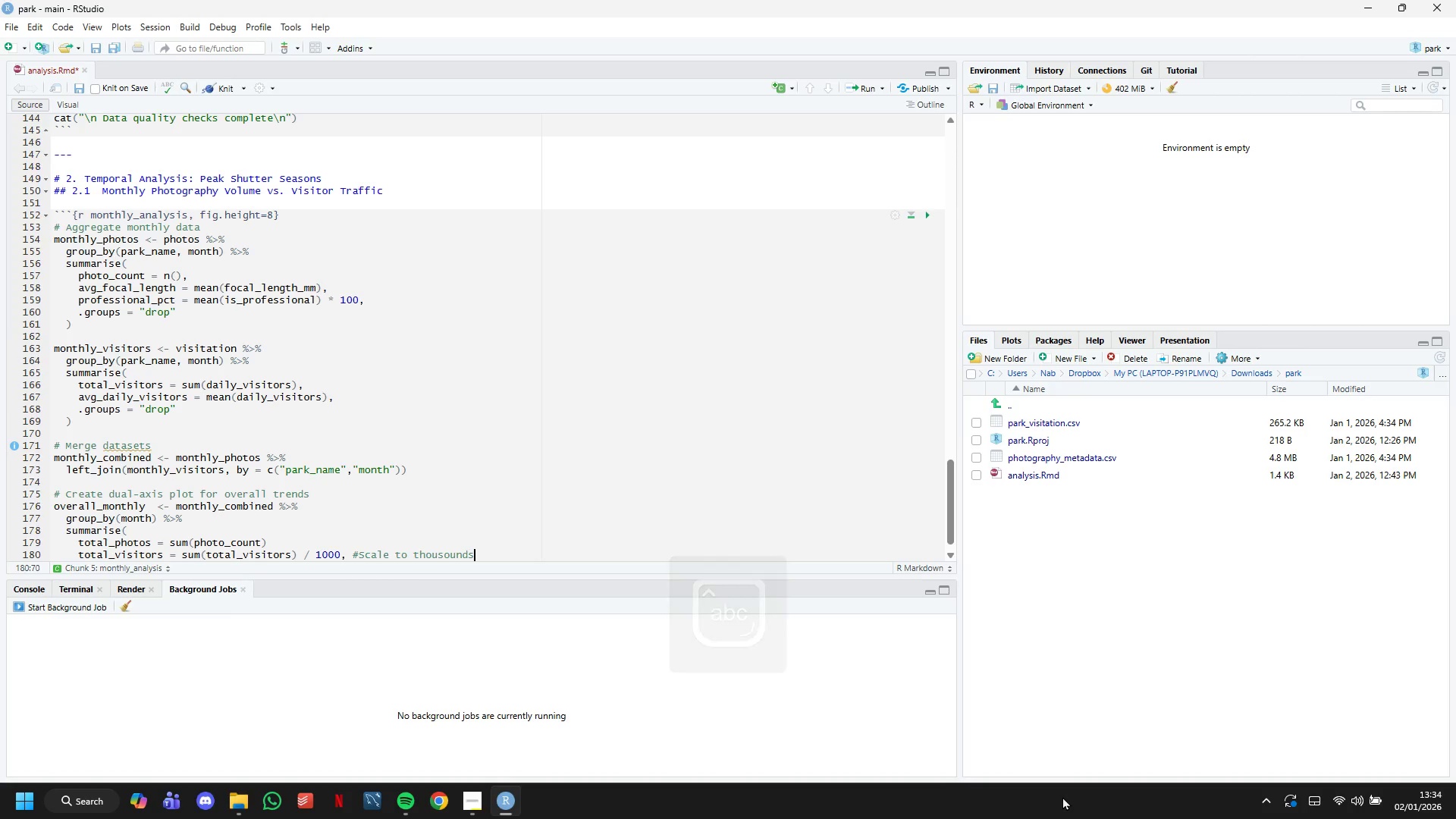 
key(ArrowLeft)
 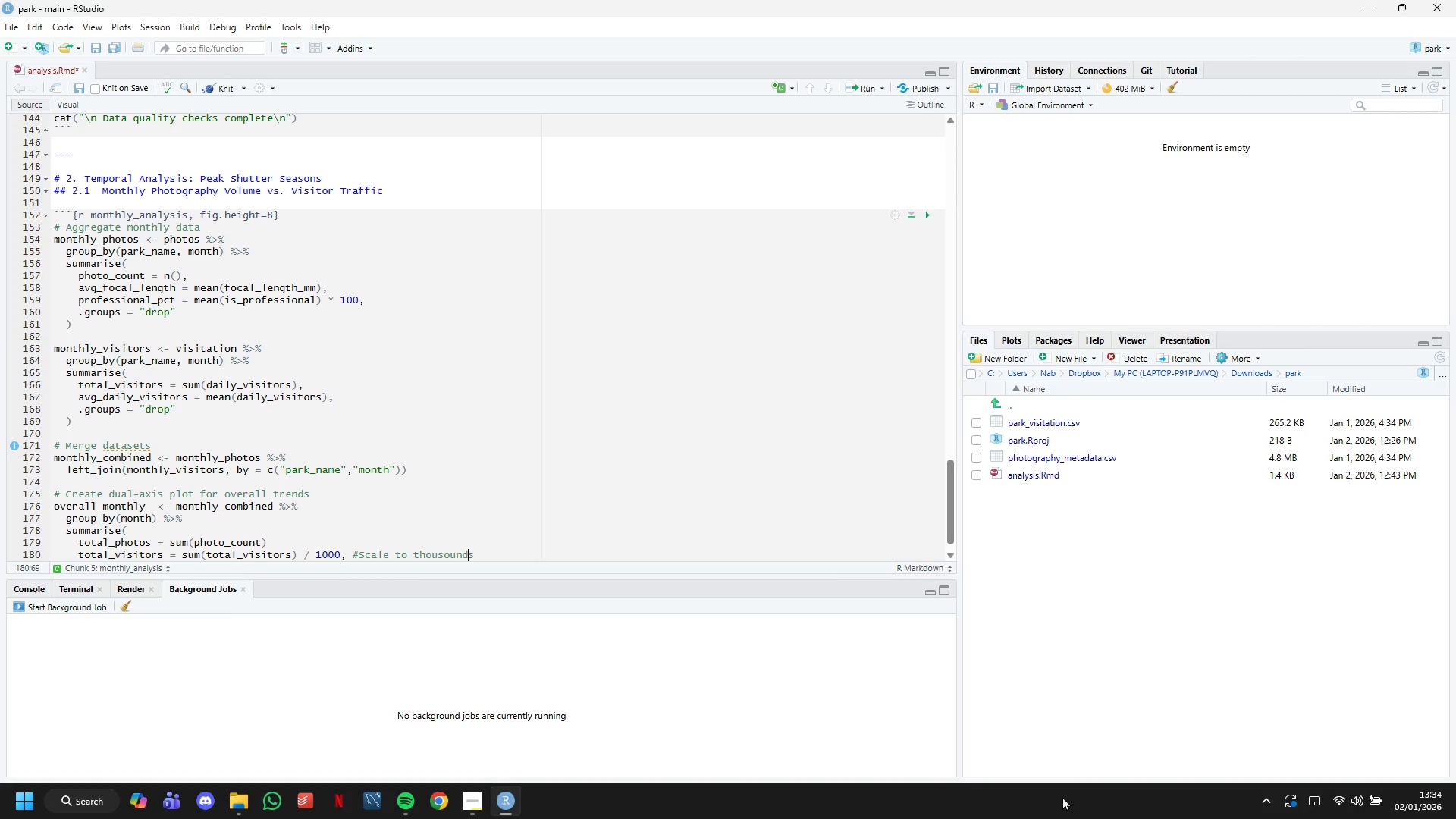 
key(ArrowLeft)
 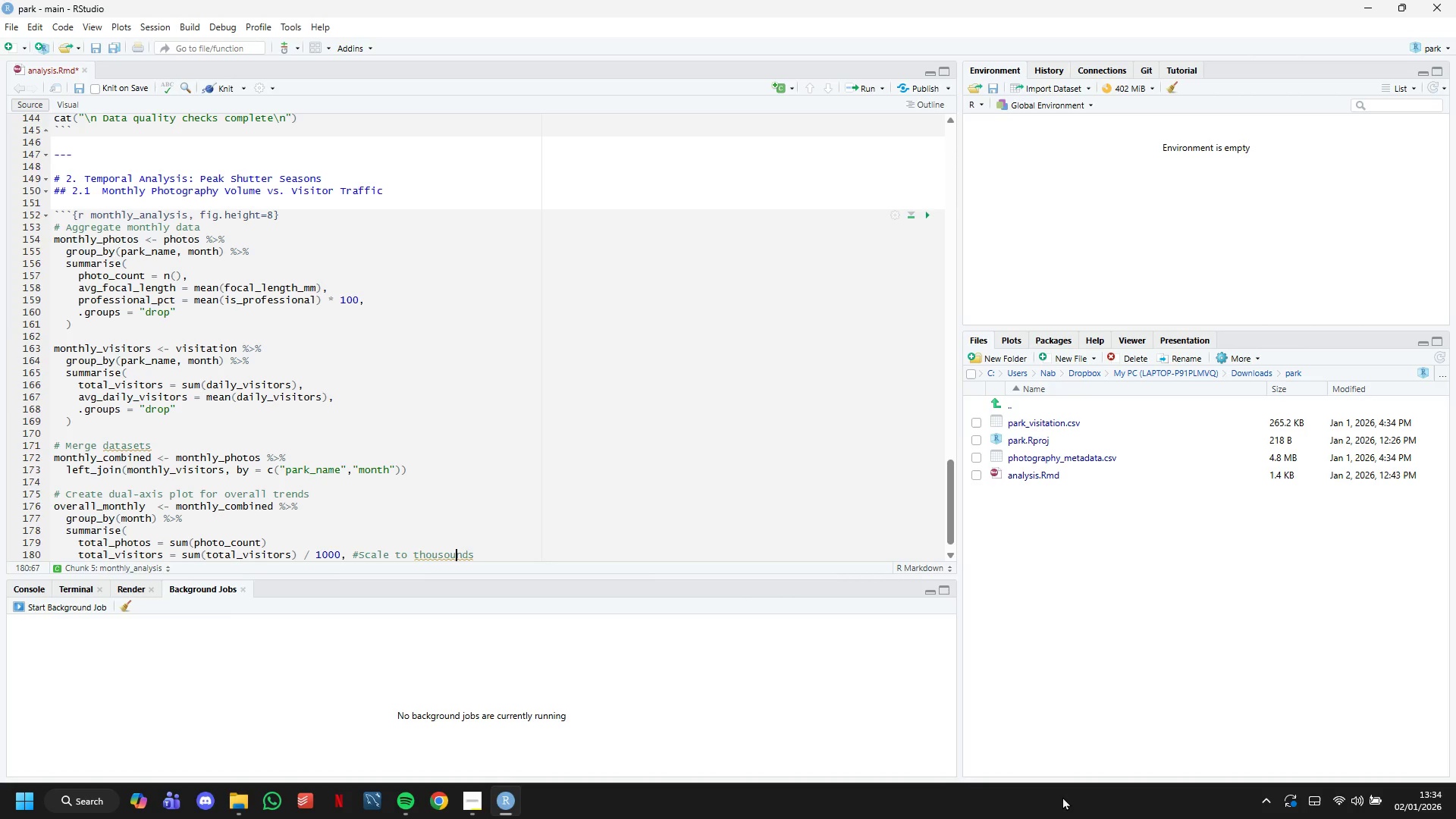 
key(ArrowLeft)
 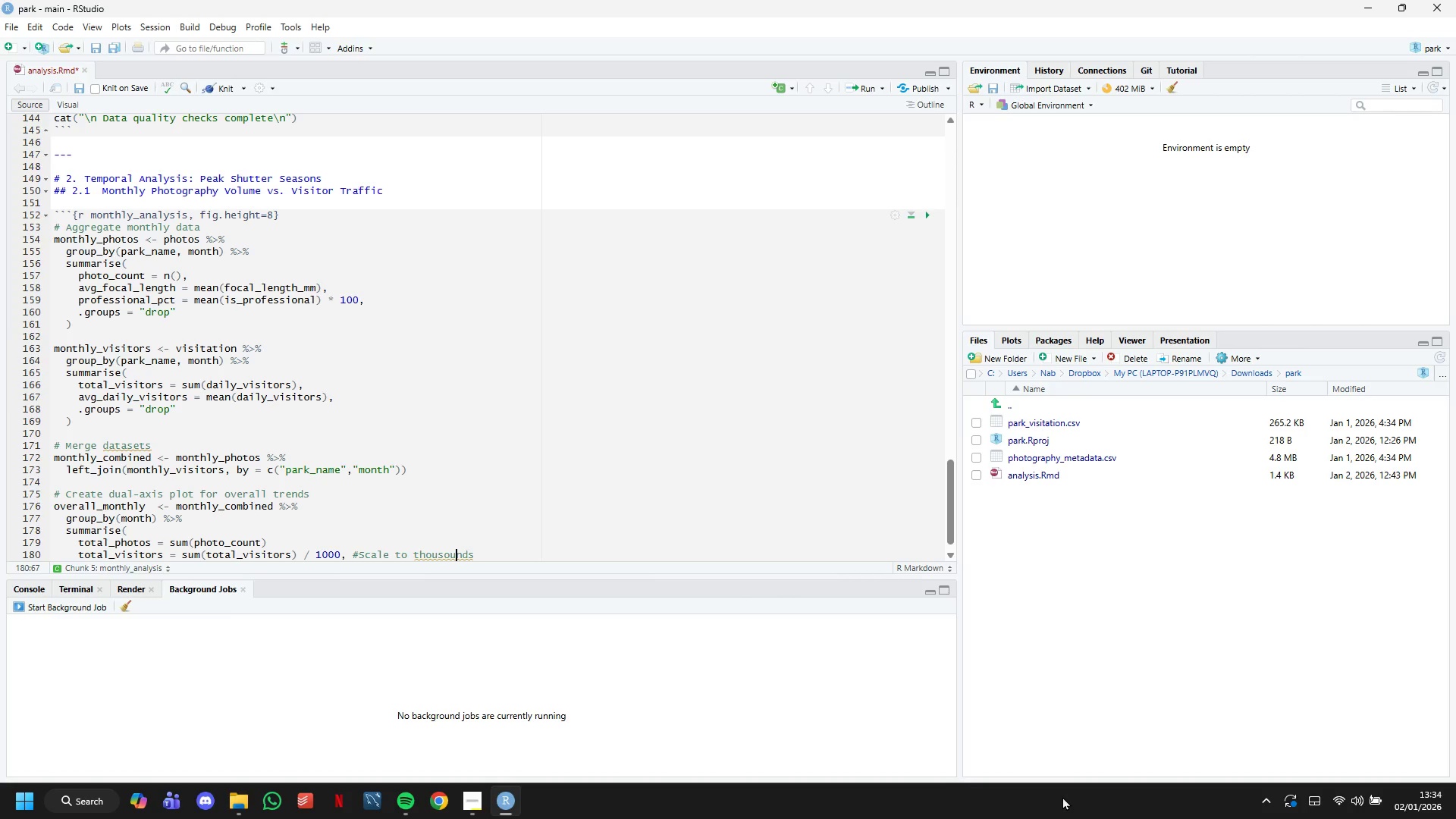 
key(Backspace)
 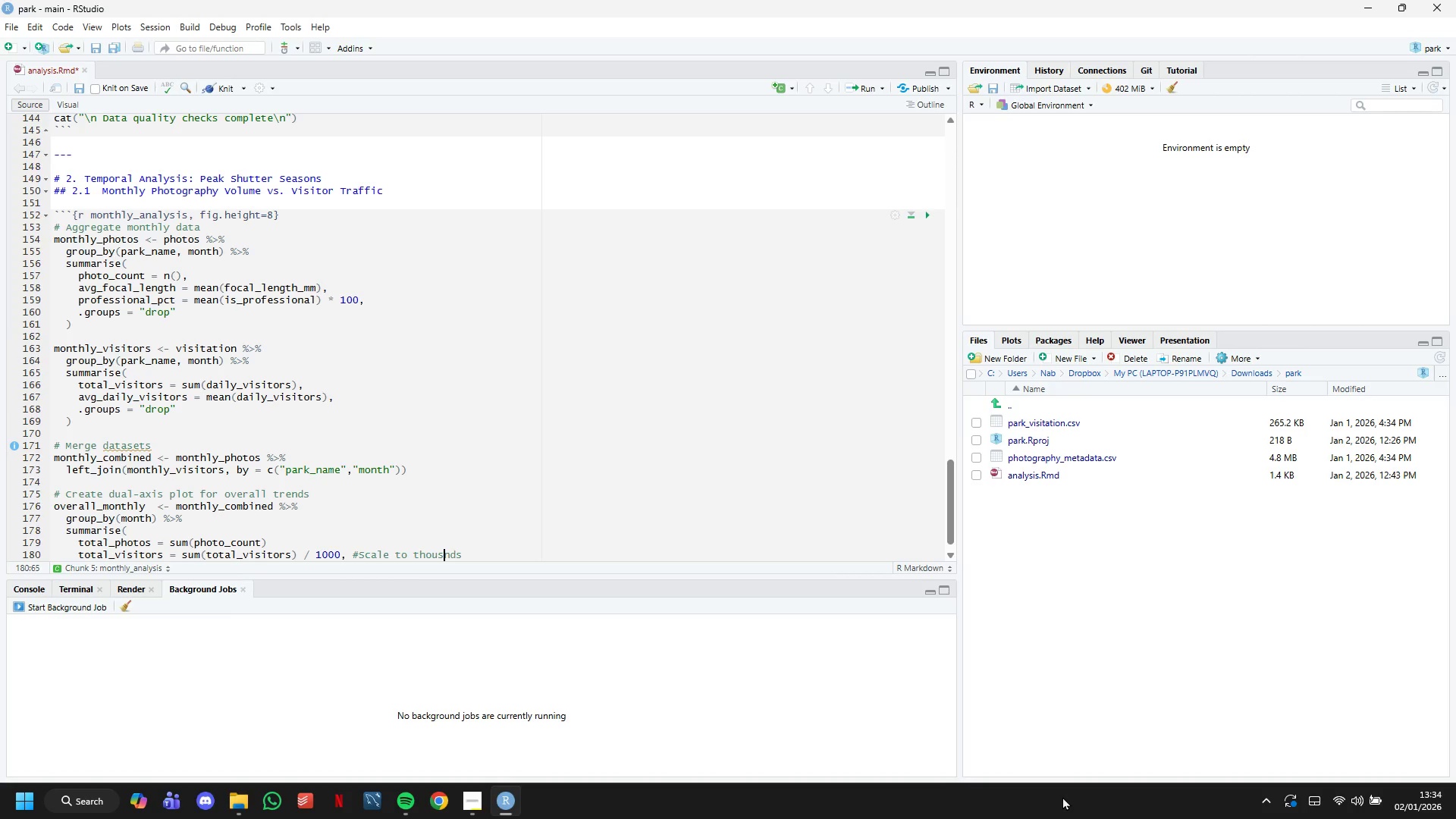 
key(Backspace)
 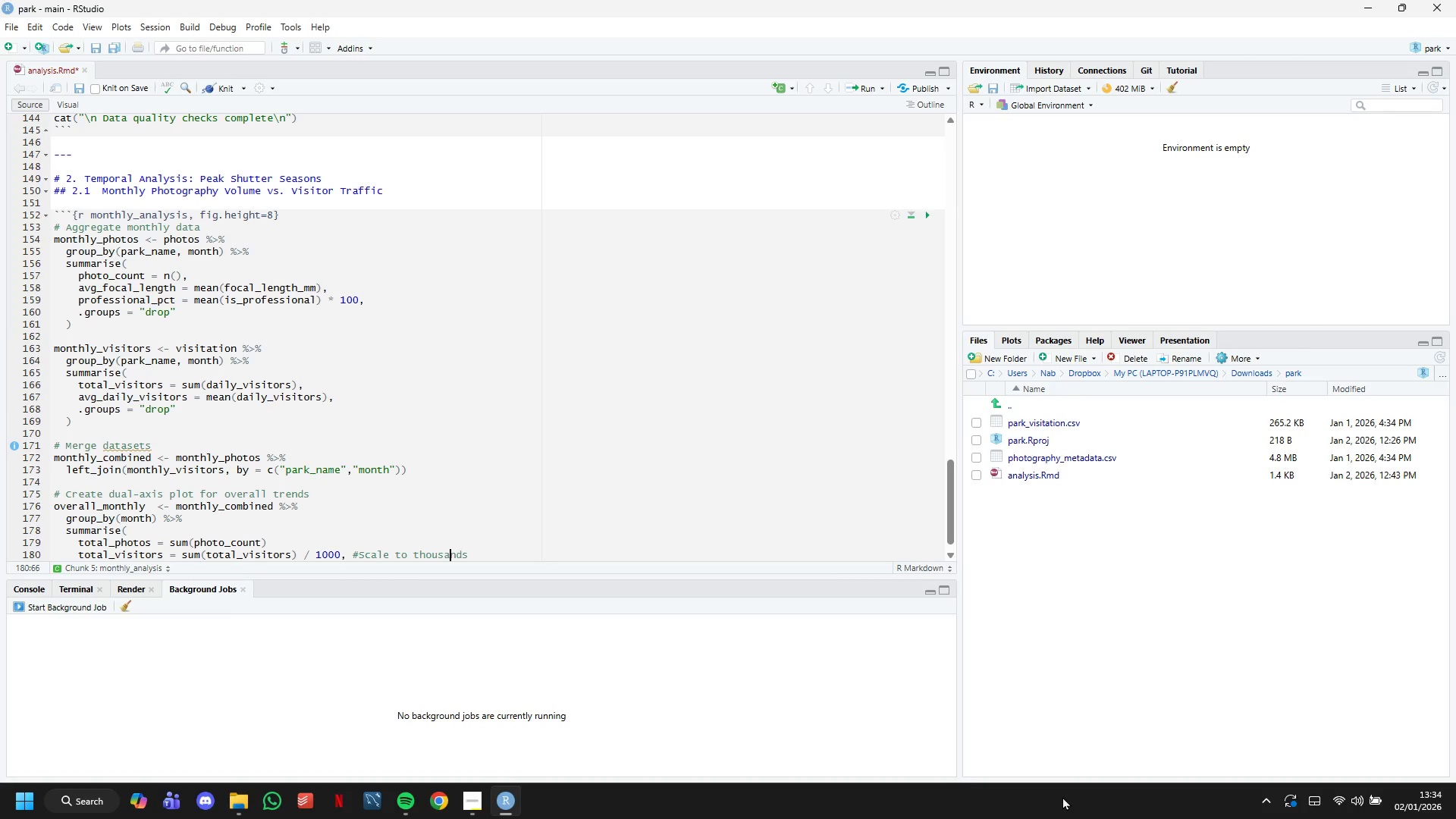 
key(A)
 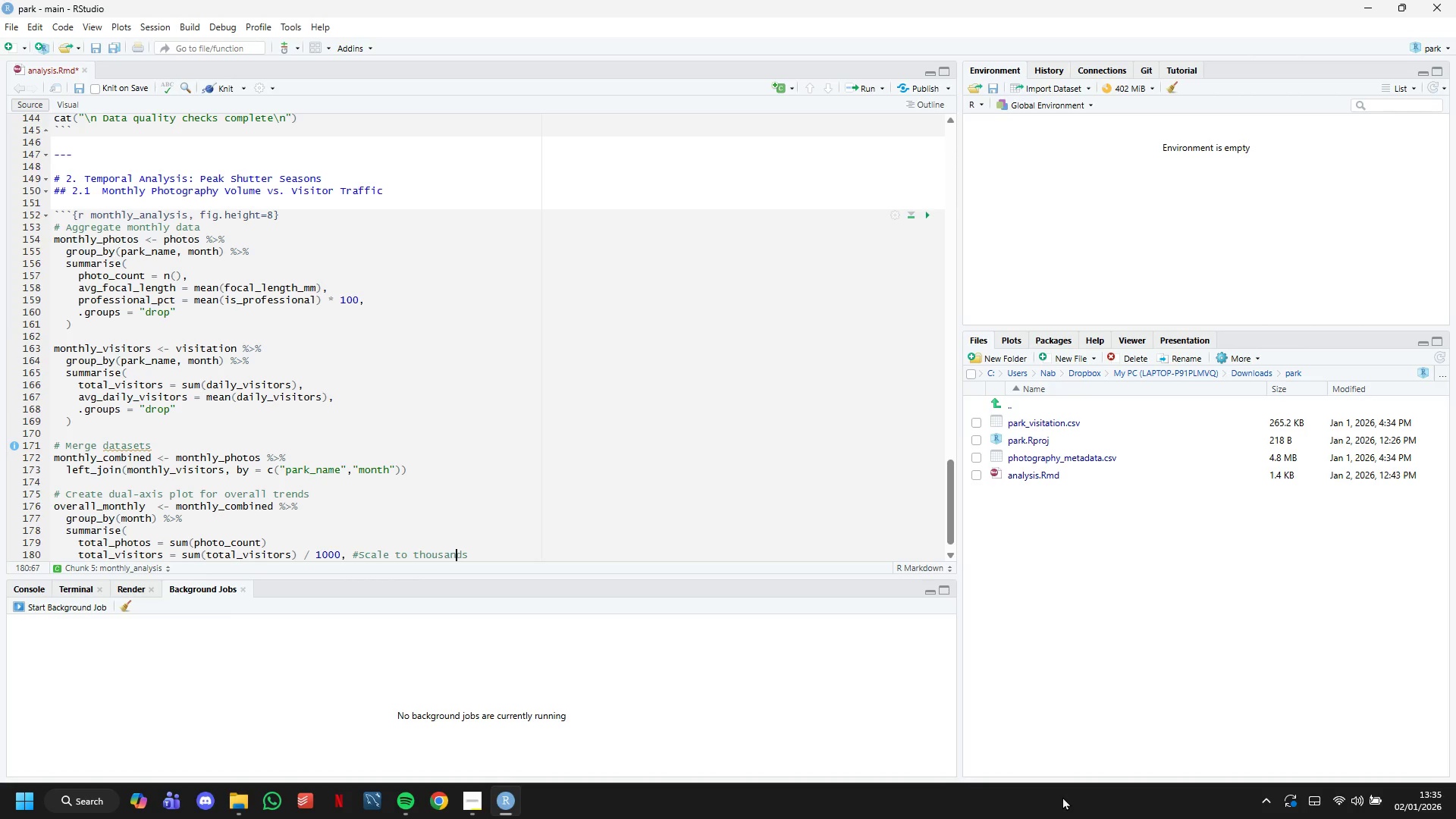 
key(ArrowRight)
 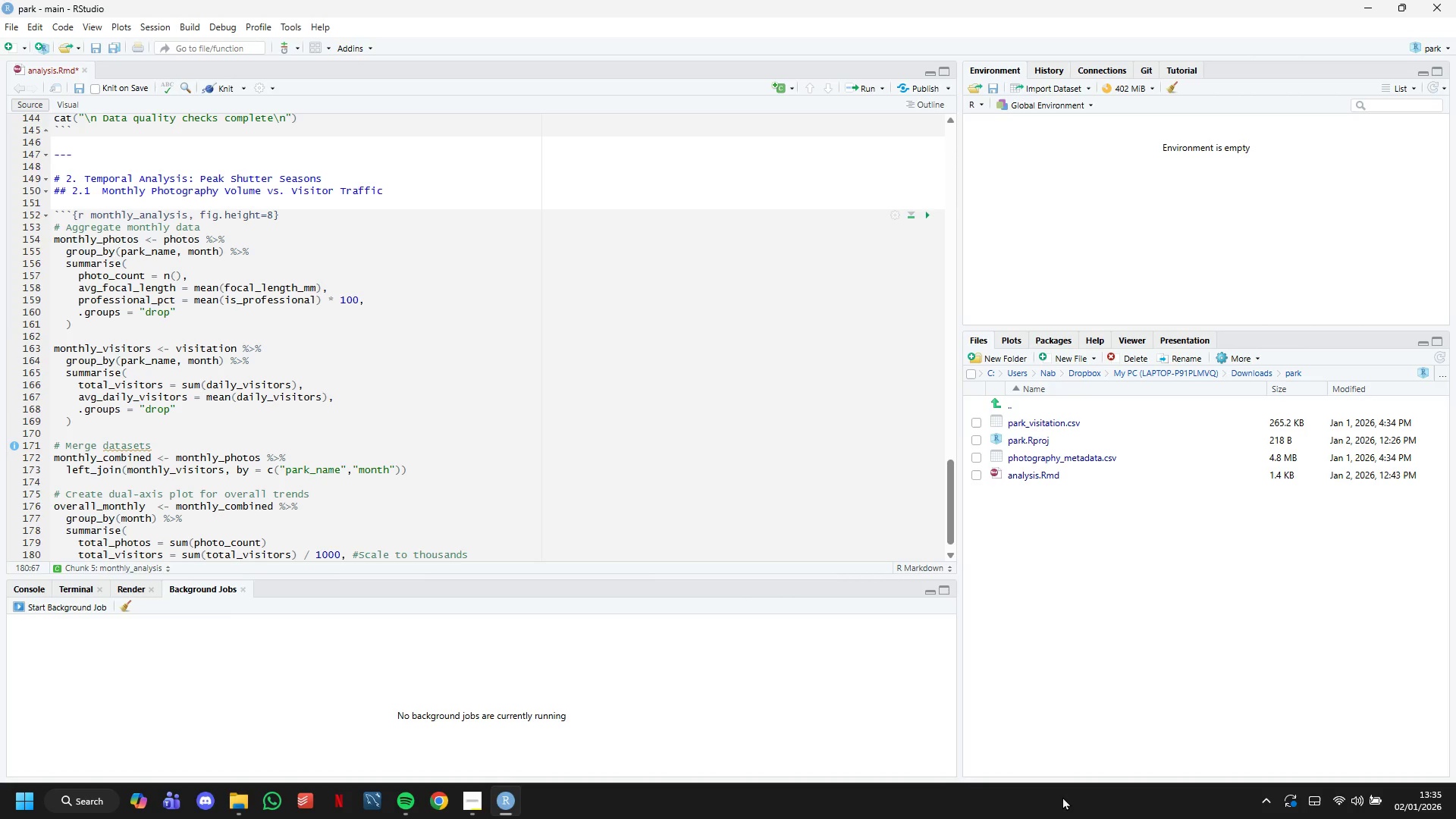 
key(ArrowRight)
 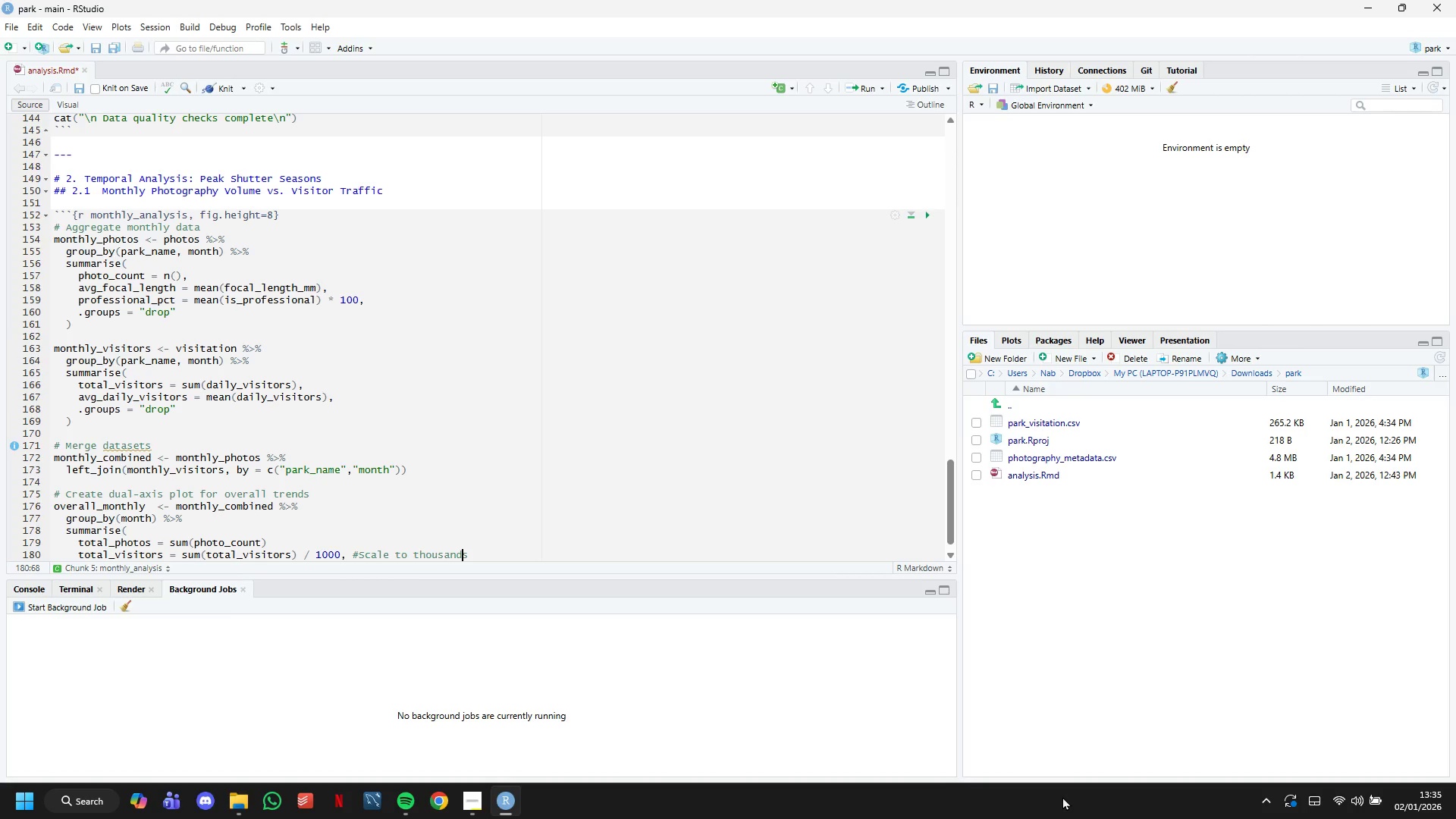 
key(ArrowRight)
 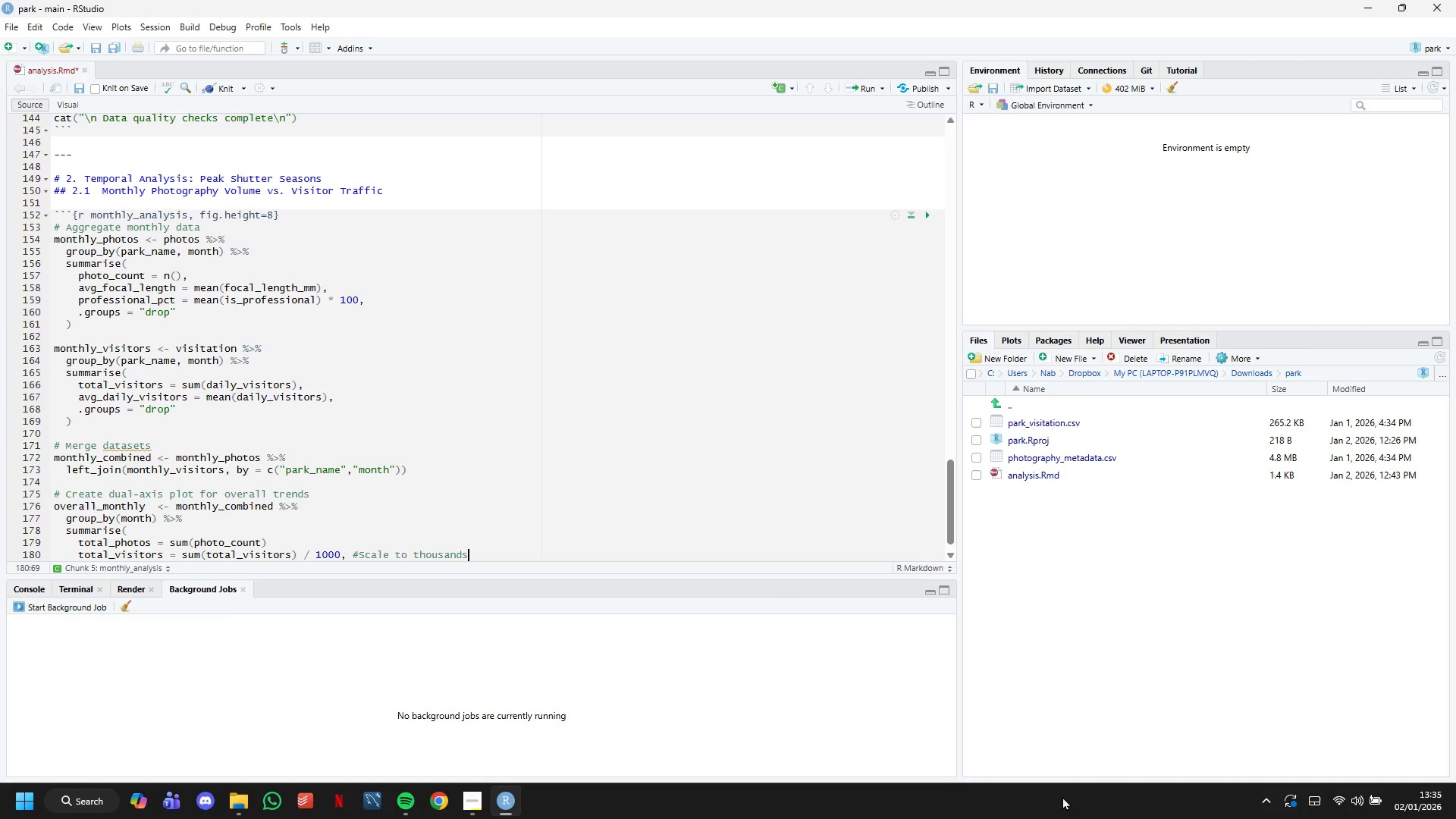 
key(Enter)
 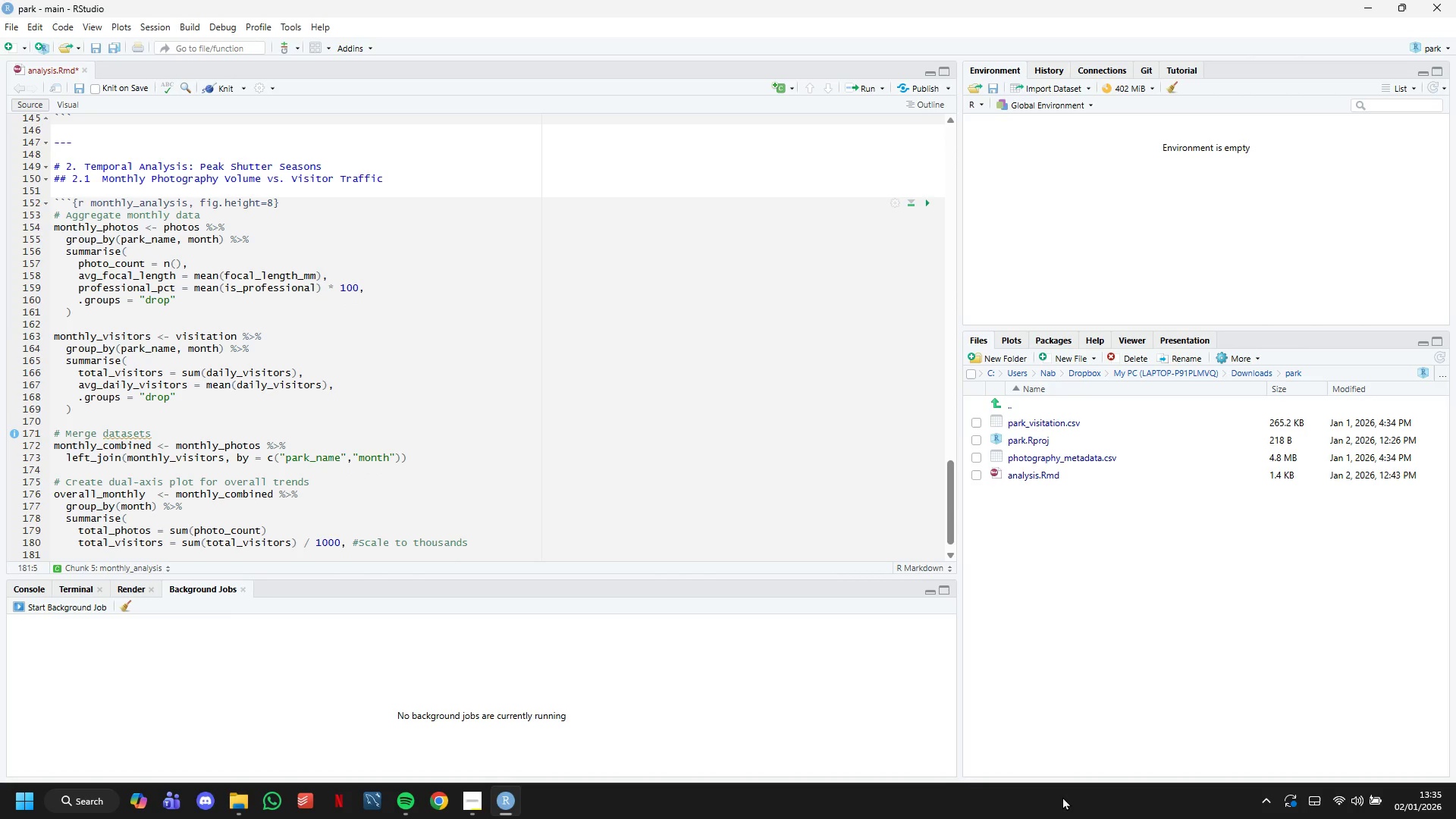 
type(.groups = "drop)
 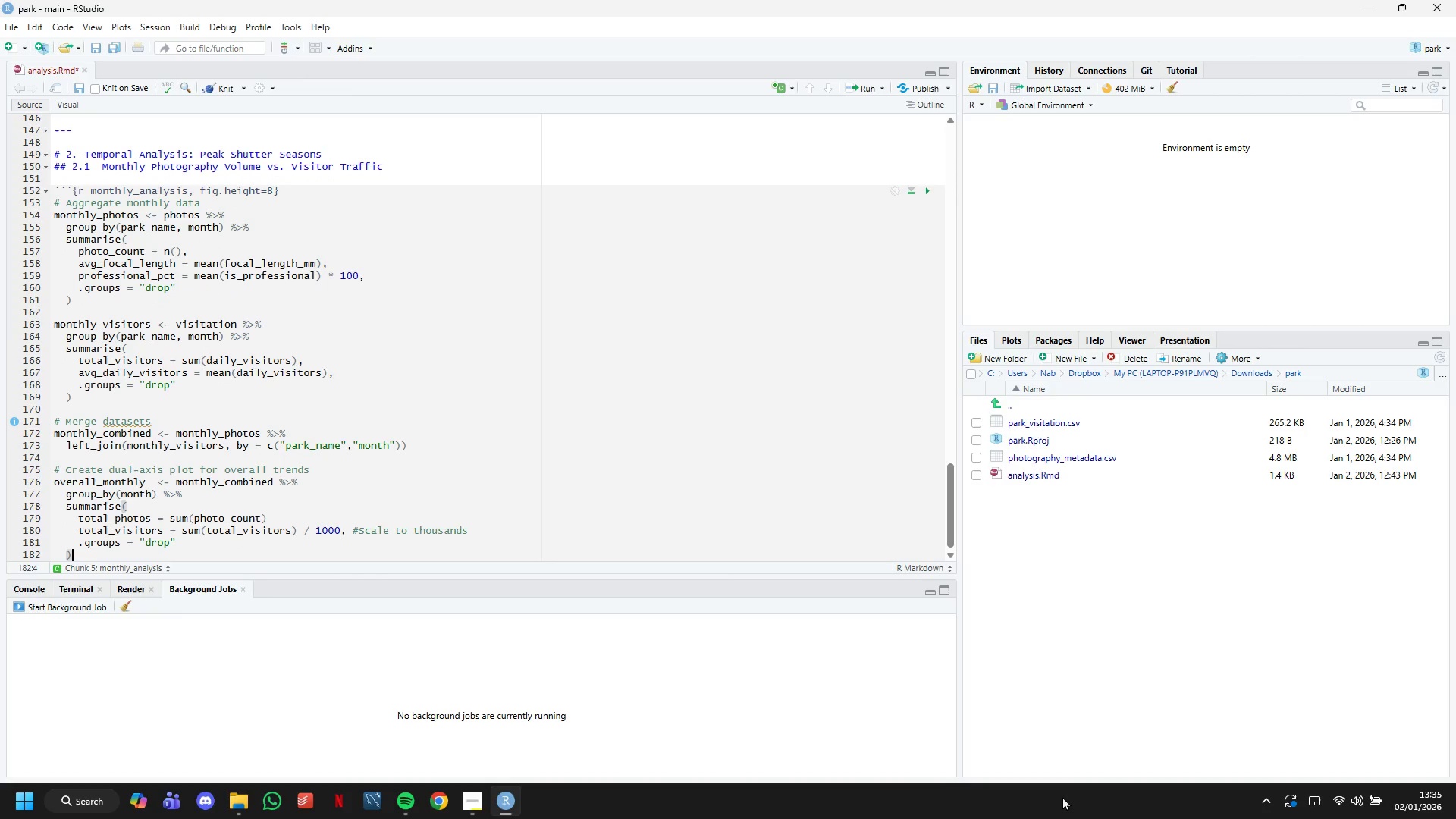 
 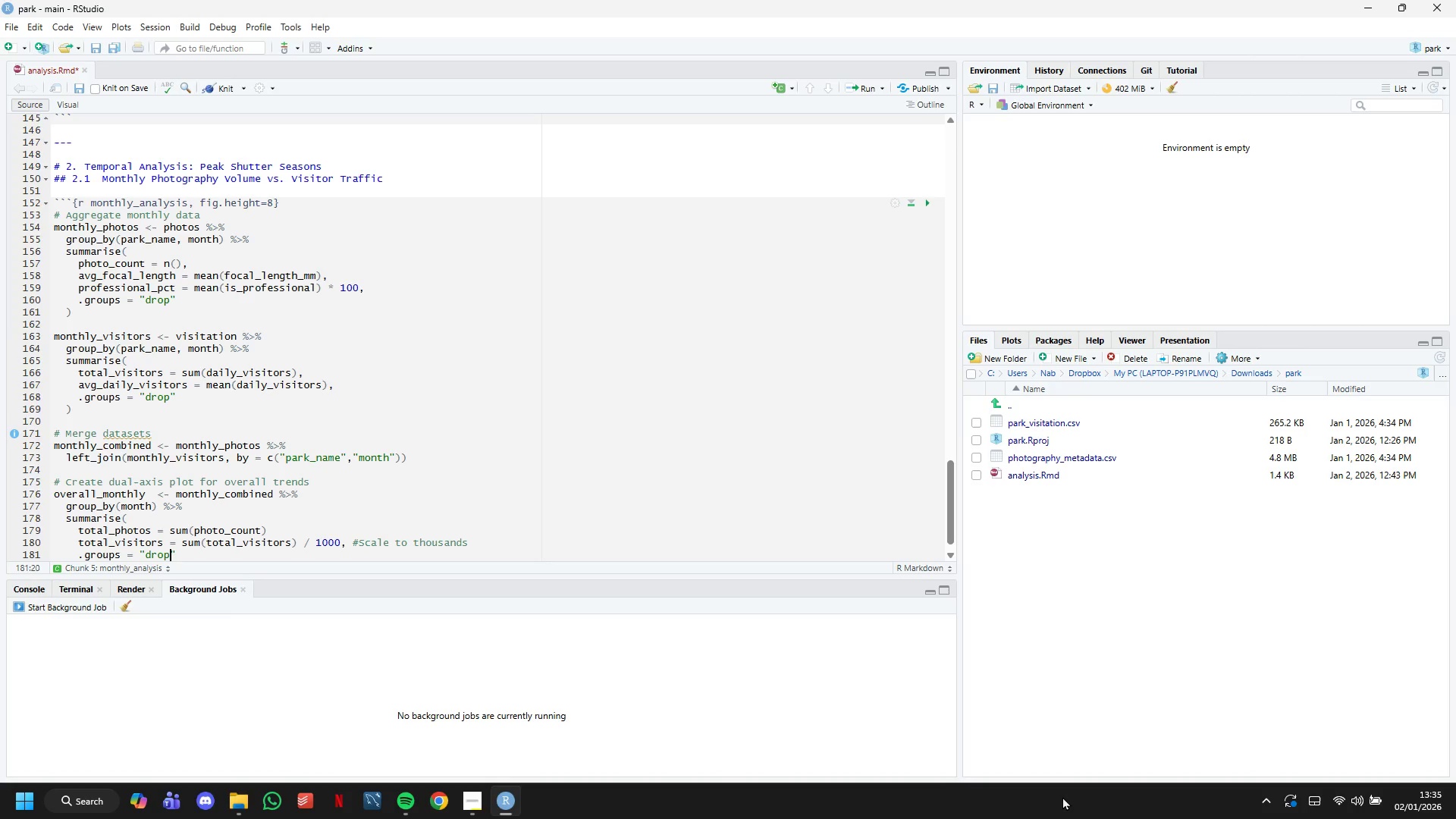 
key(ArrowDown)
 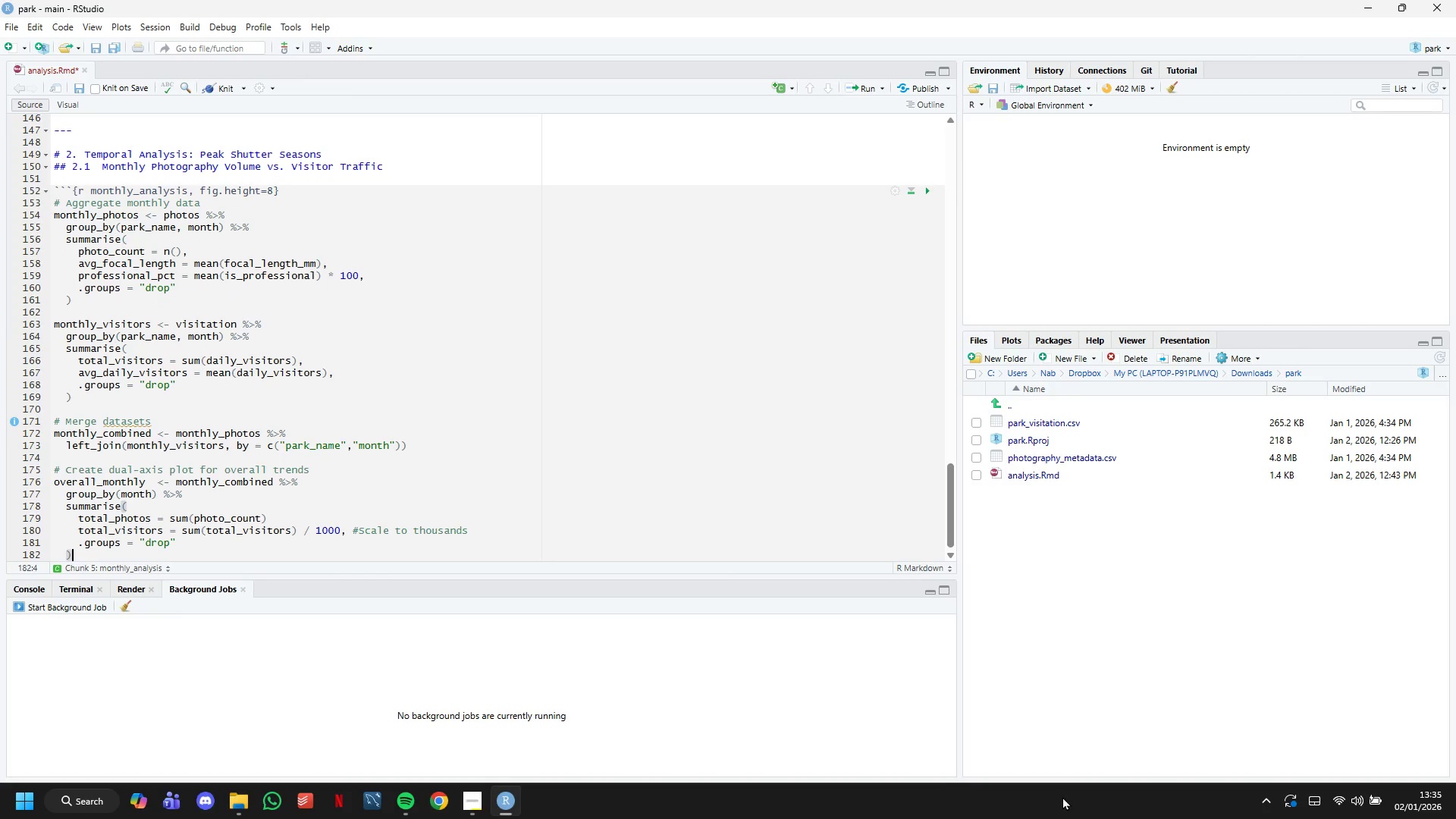 
key(ArrowDown)
 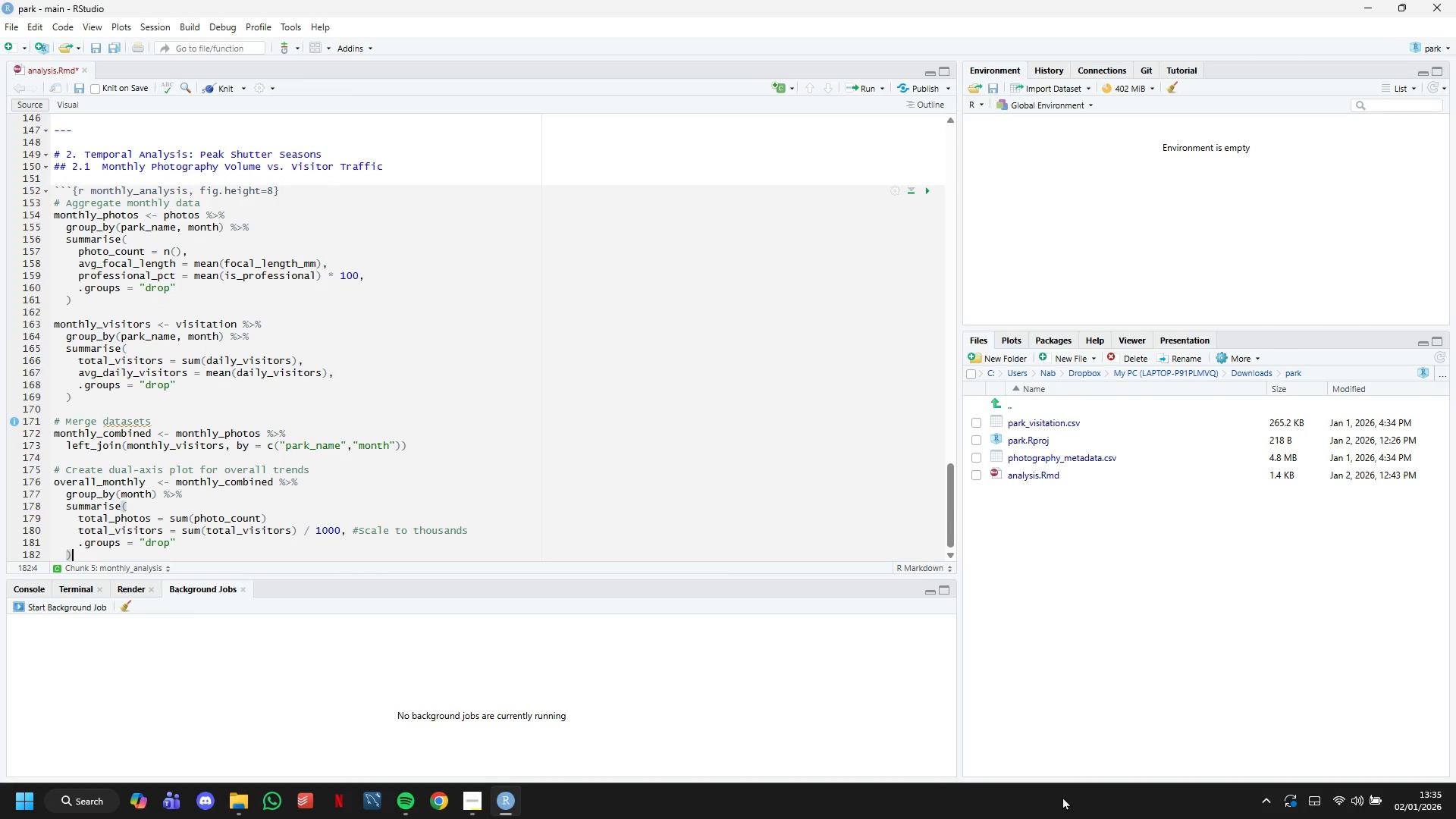 
key(Enter)
 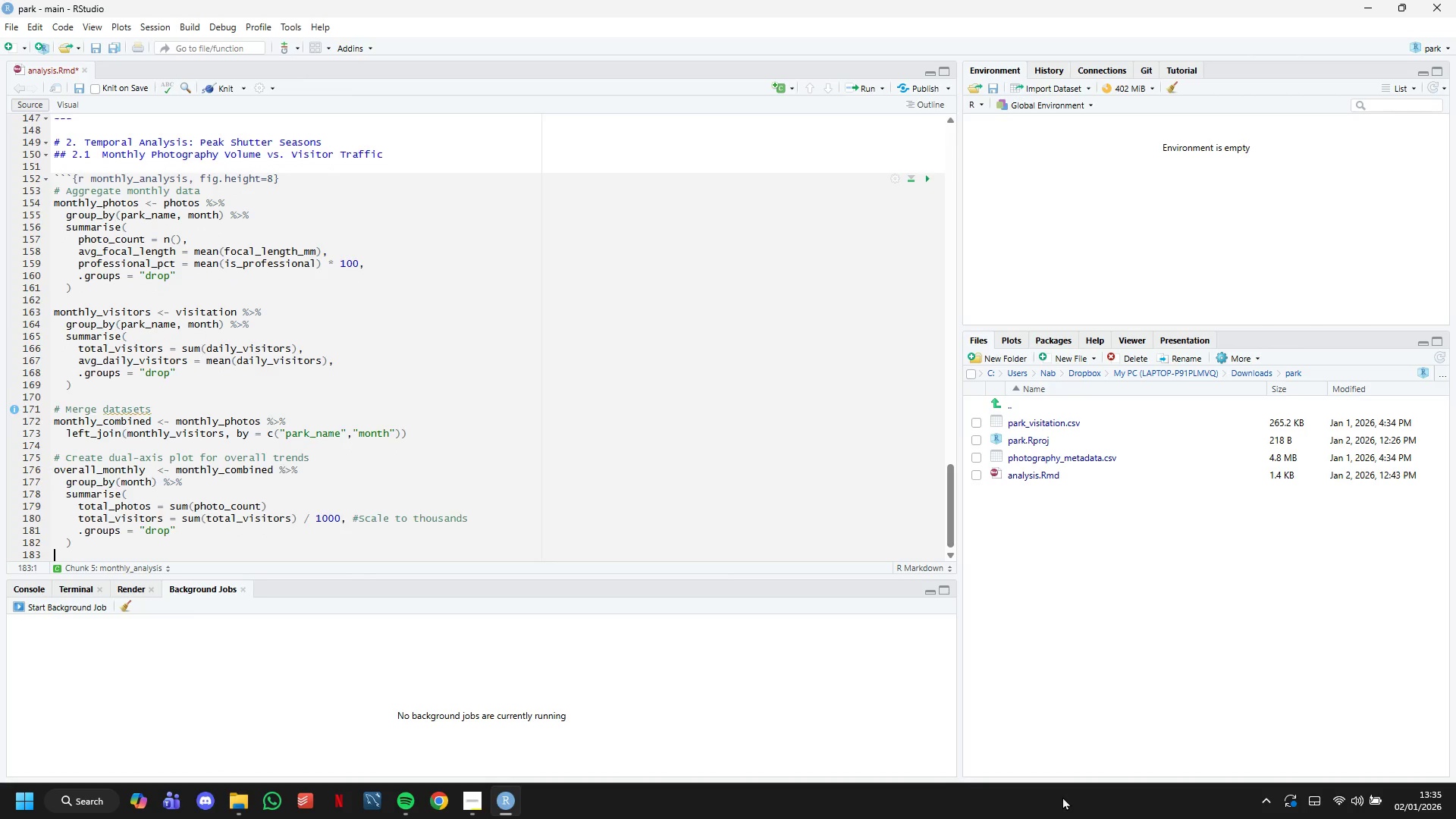 
key(Enter)
 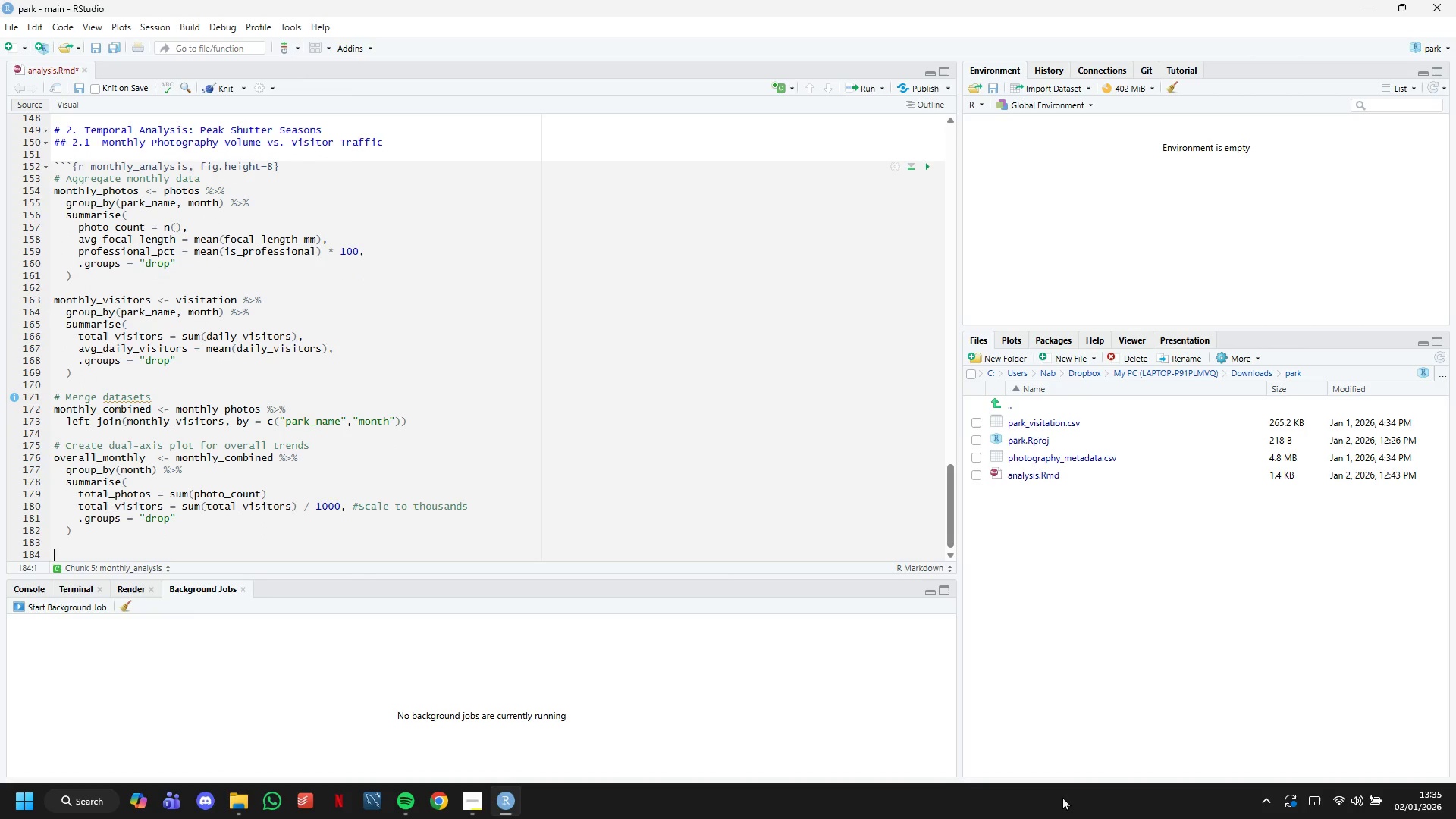 
key(Shift+3)
 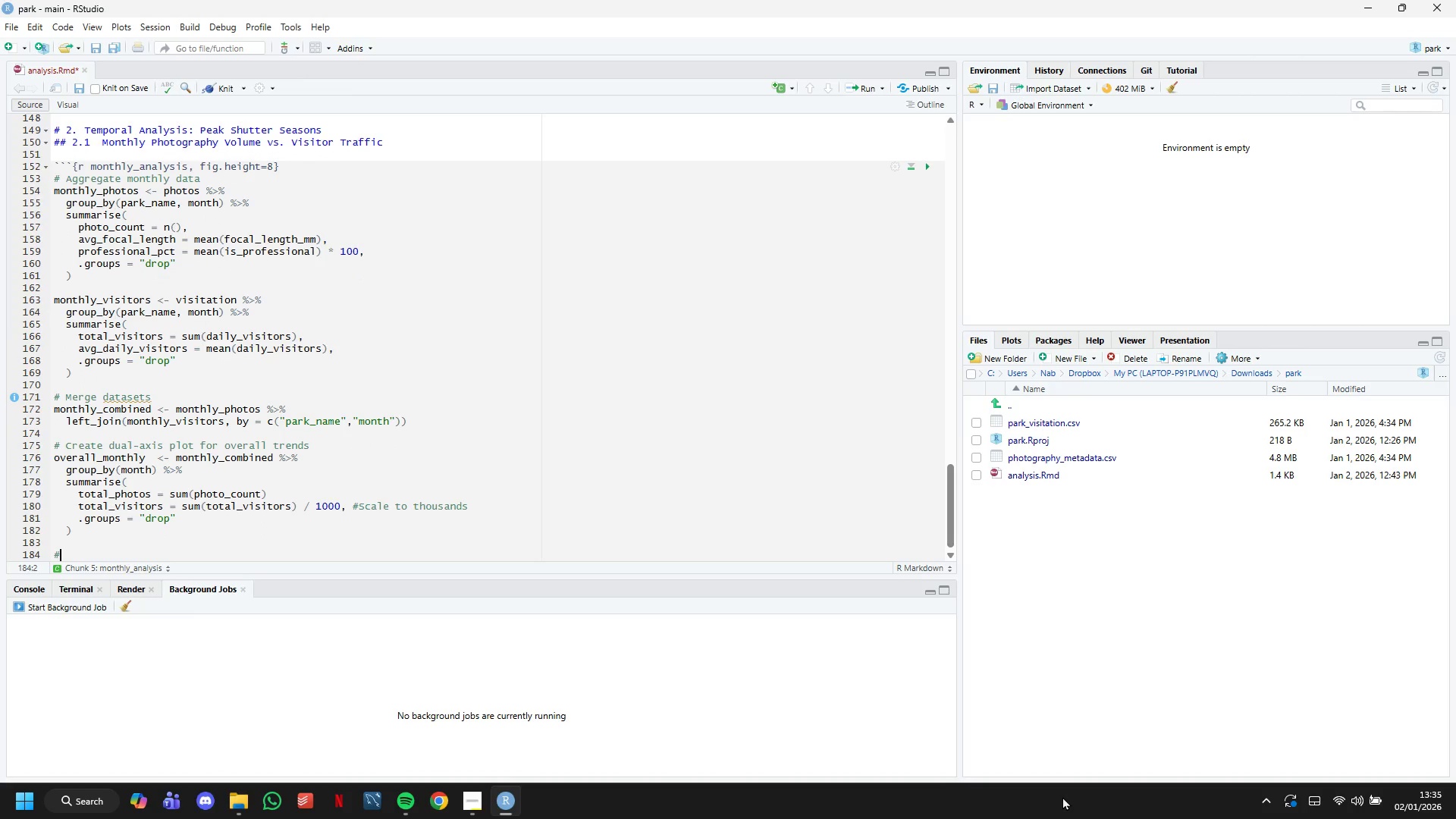 
key(Space)
 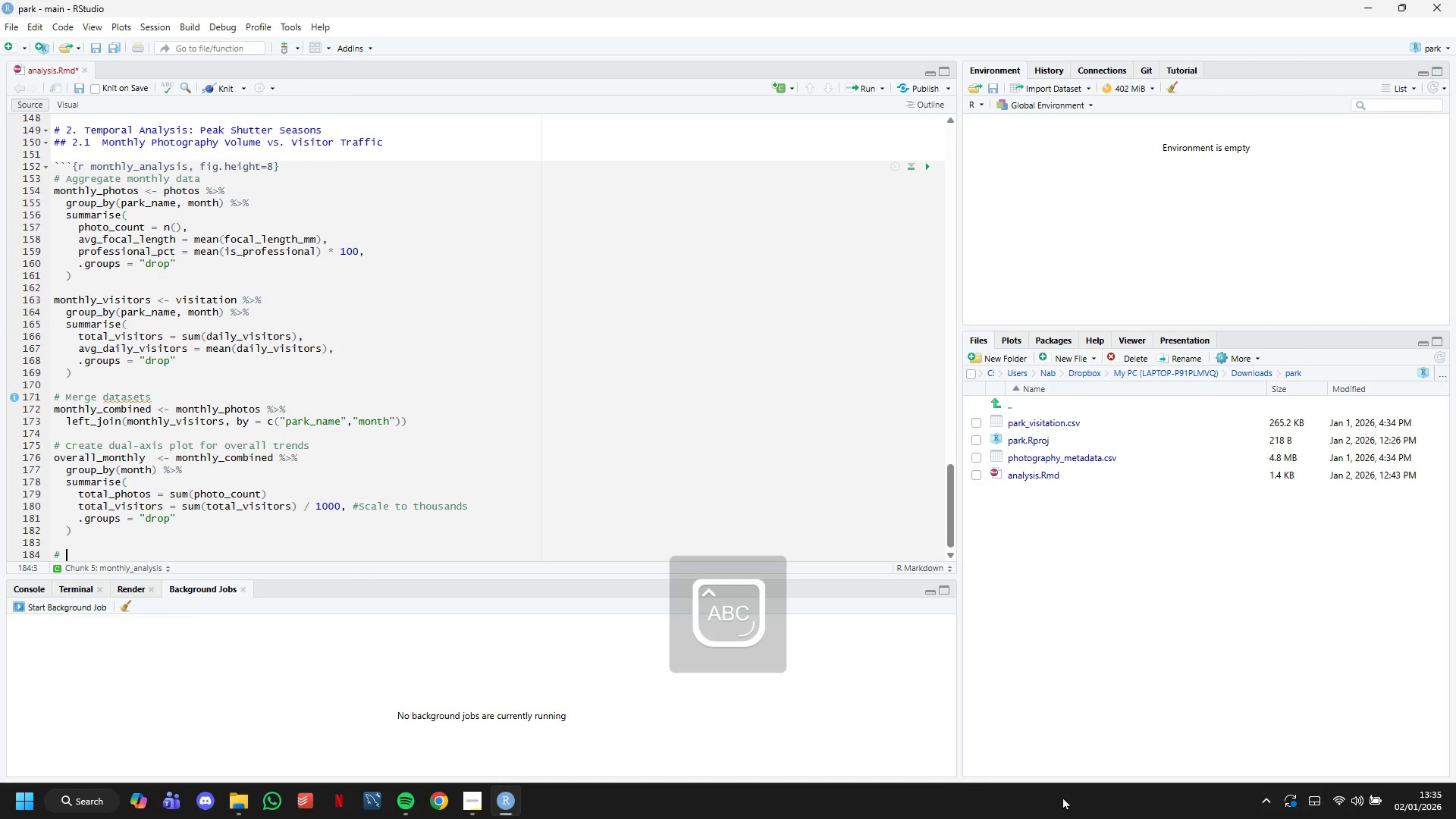 
key(CapsLock)
 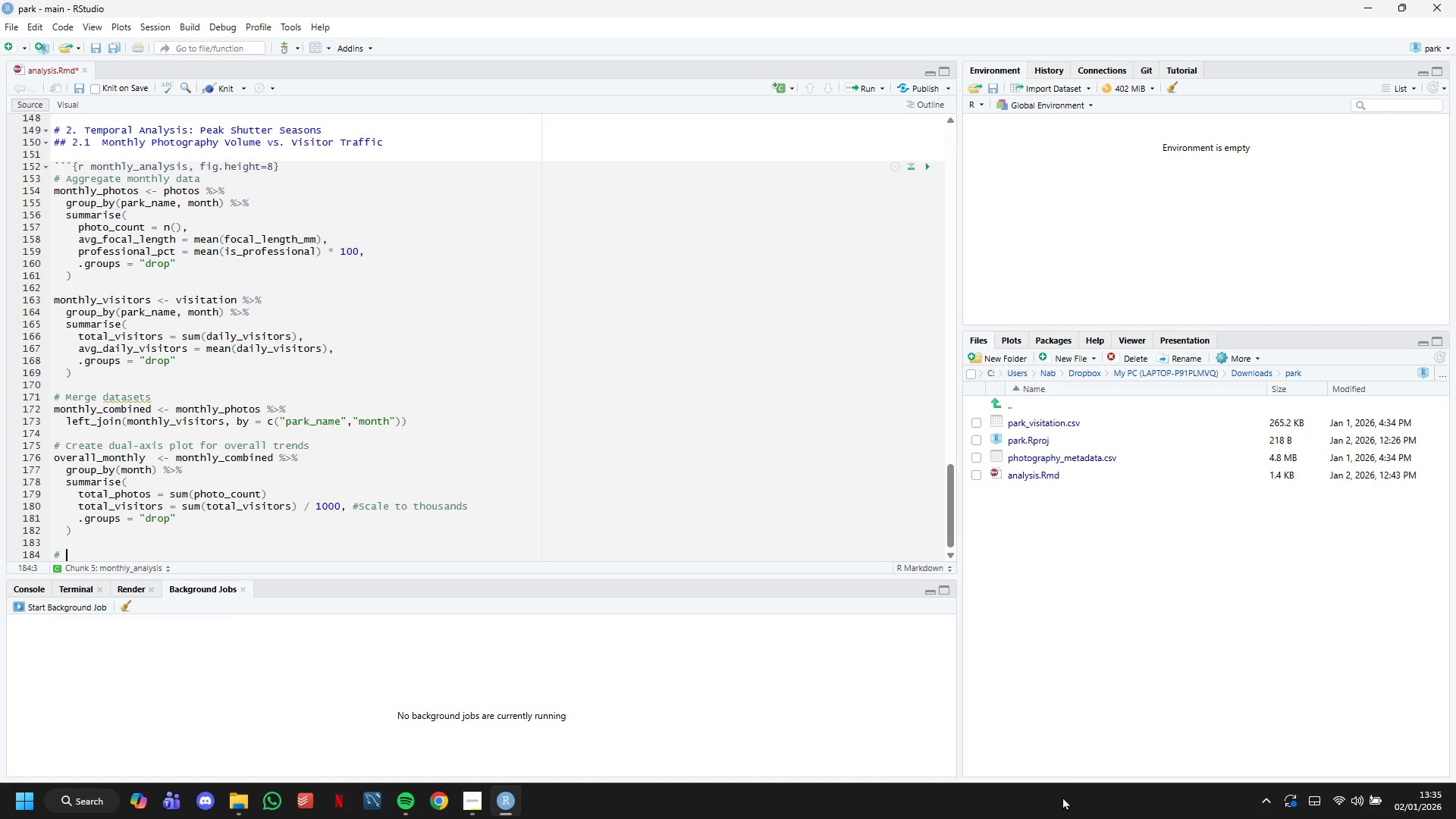 
wait(5.41)
 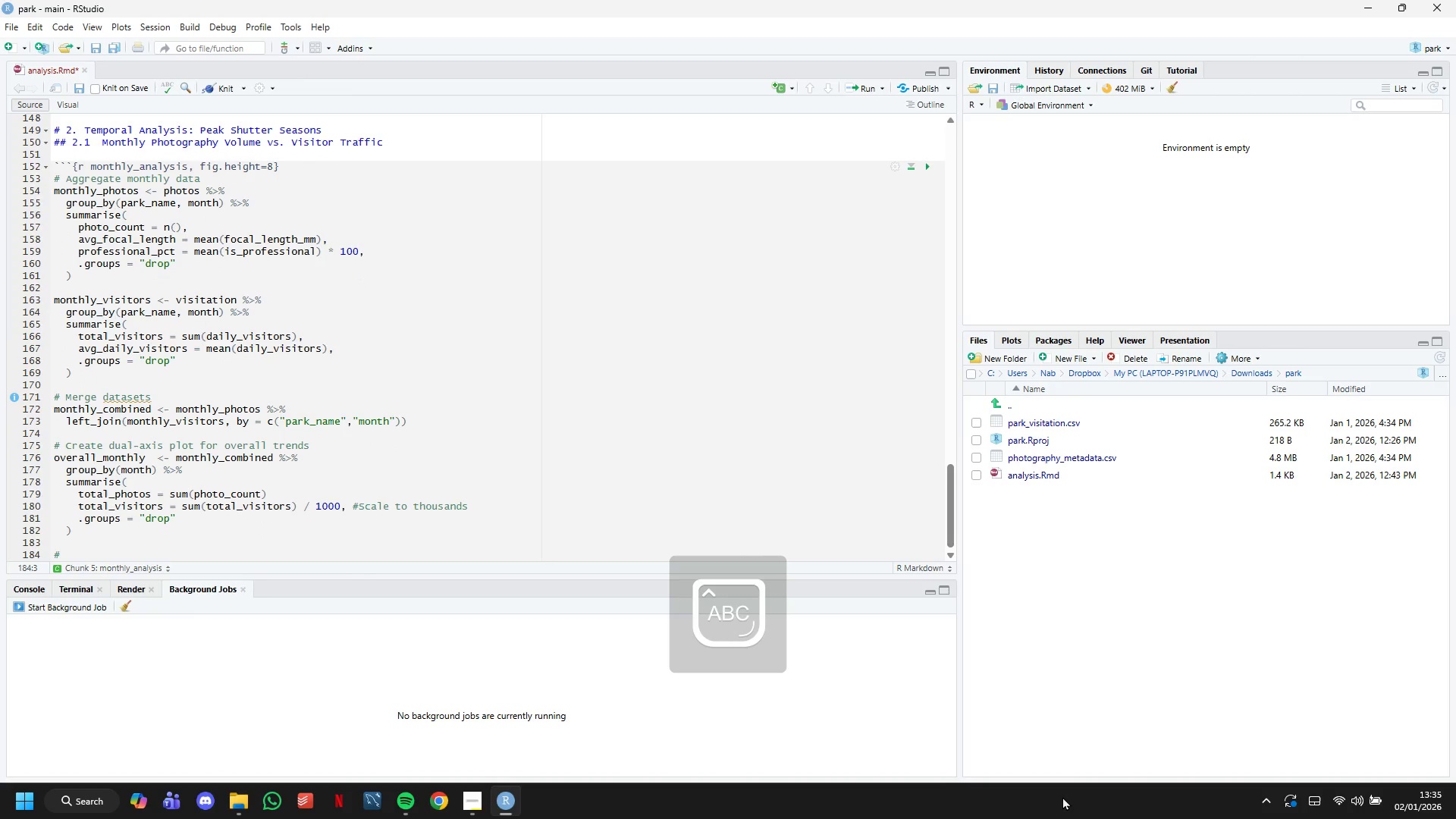 
type(Plot)
 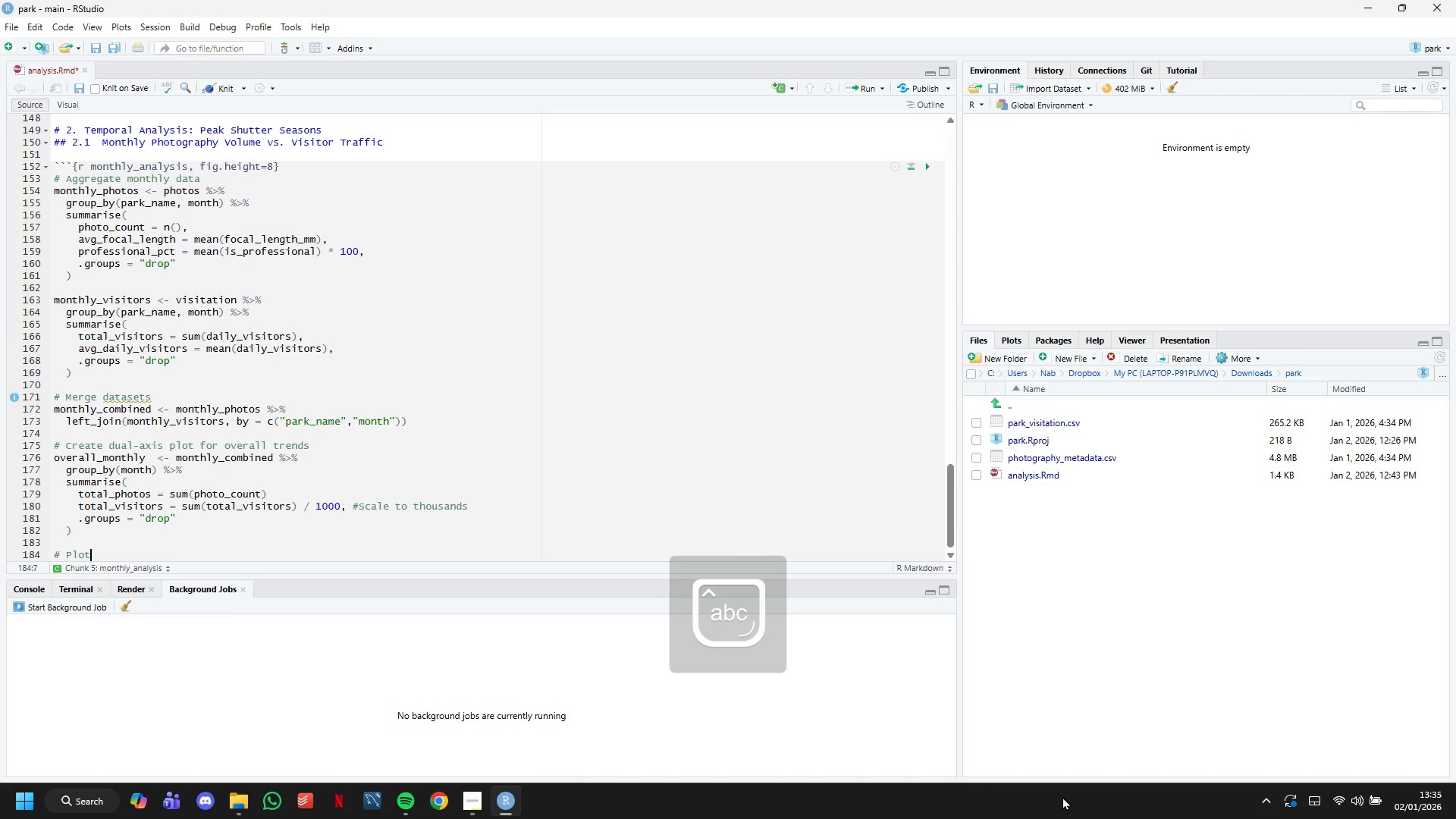 
key(Enter)
 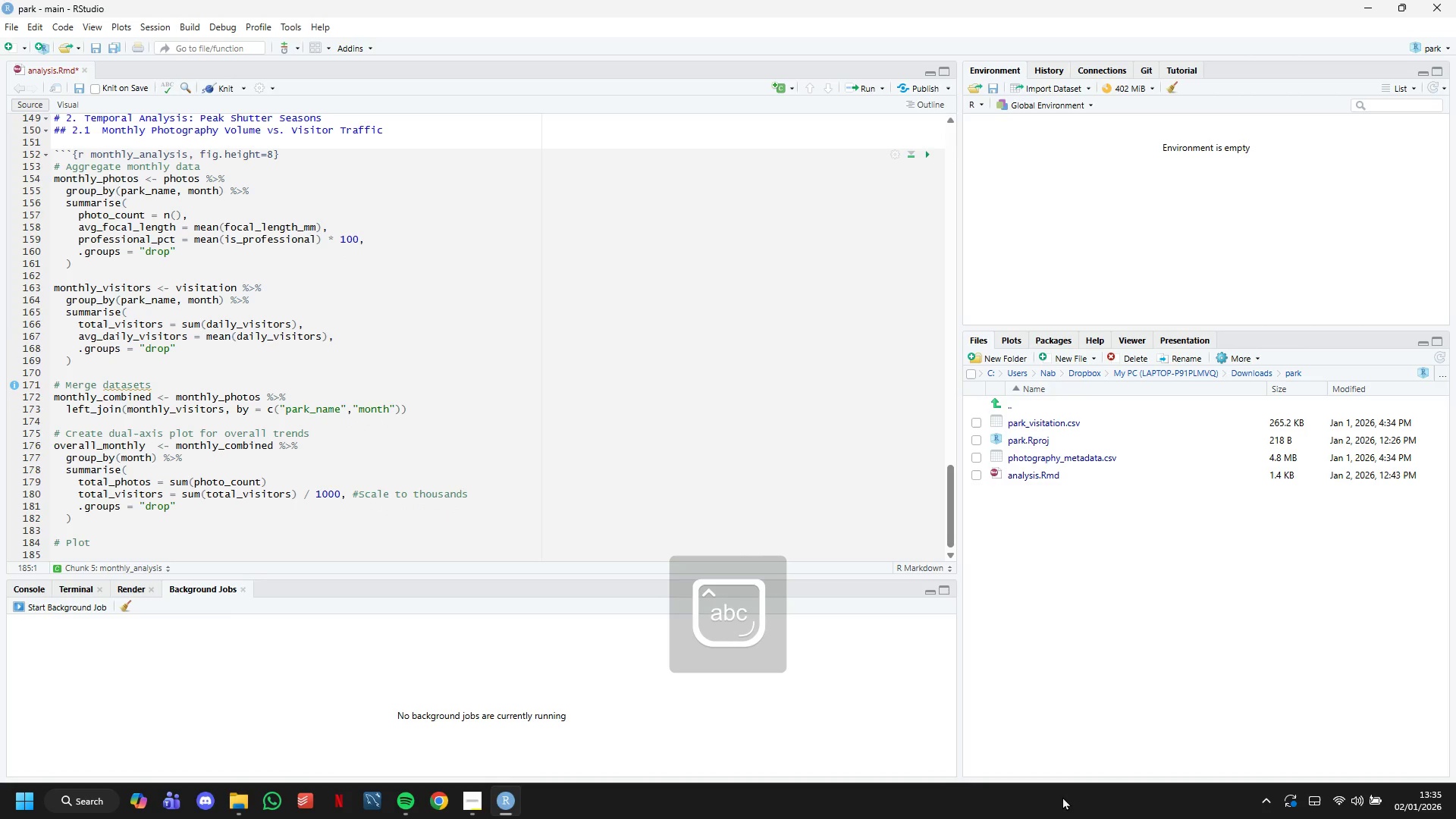 
type(p1 <- ggplot(overall_monthly, aes(x=month)
 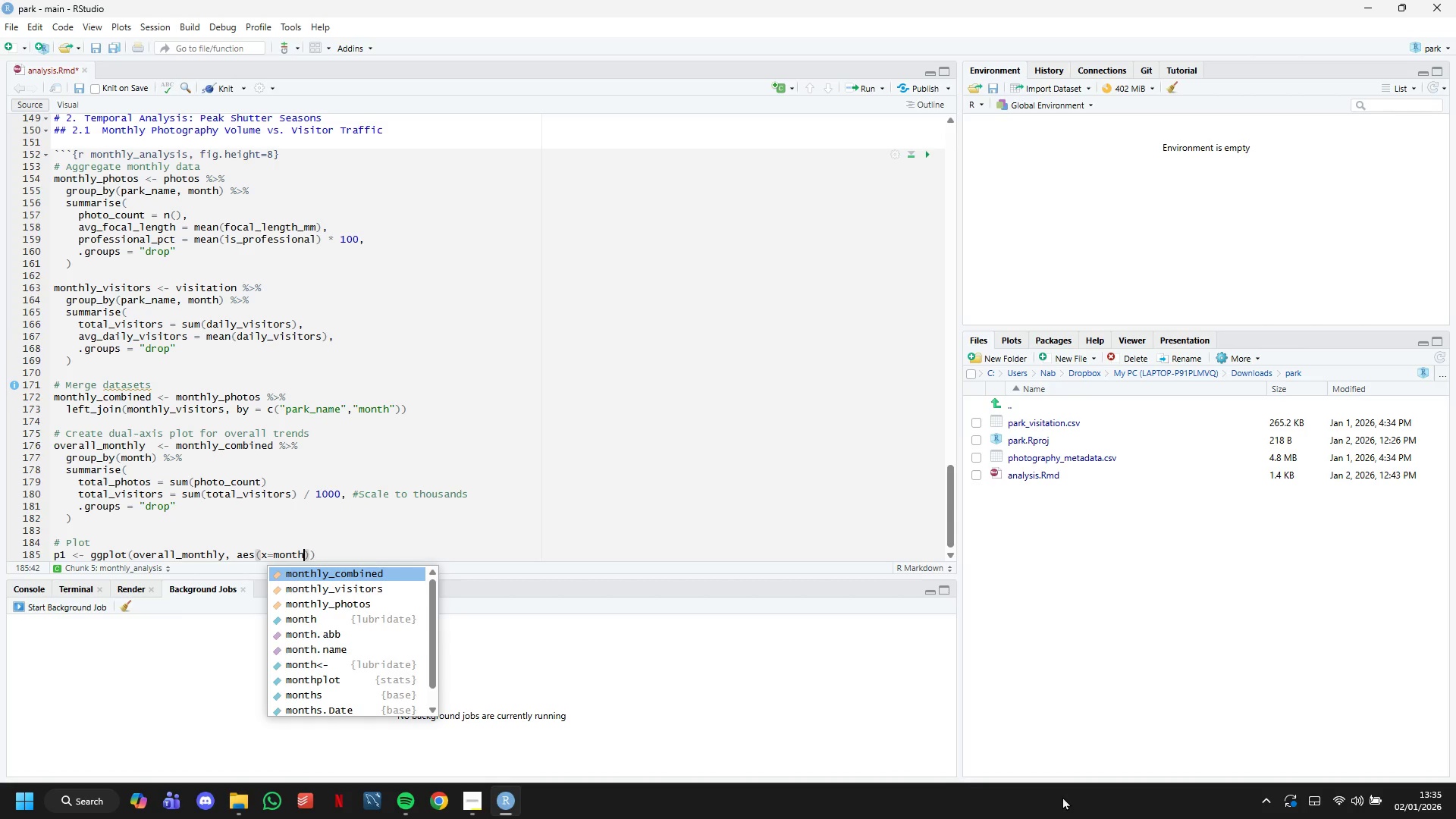 
key(ArrowRight)
 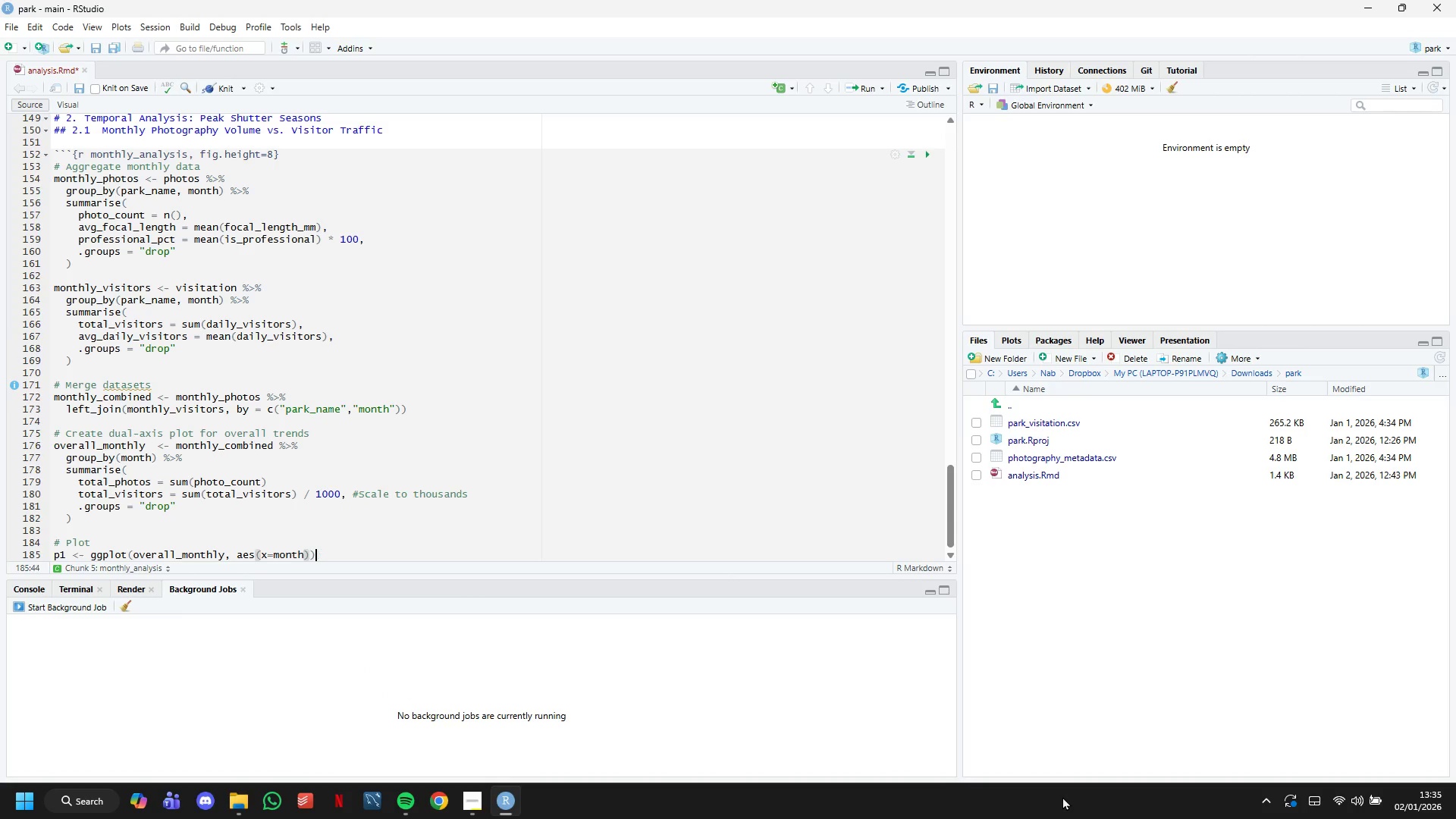 
key(ArrowRight)
 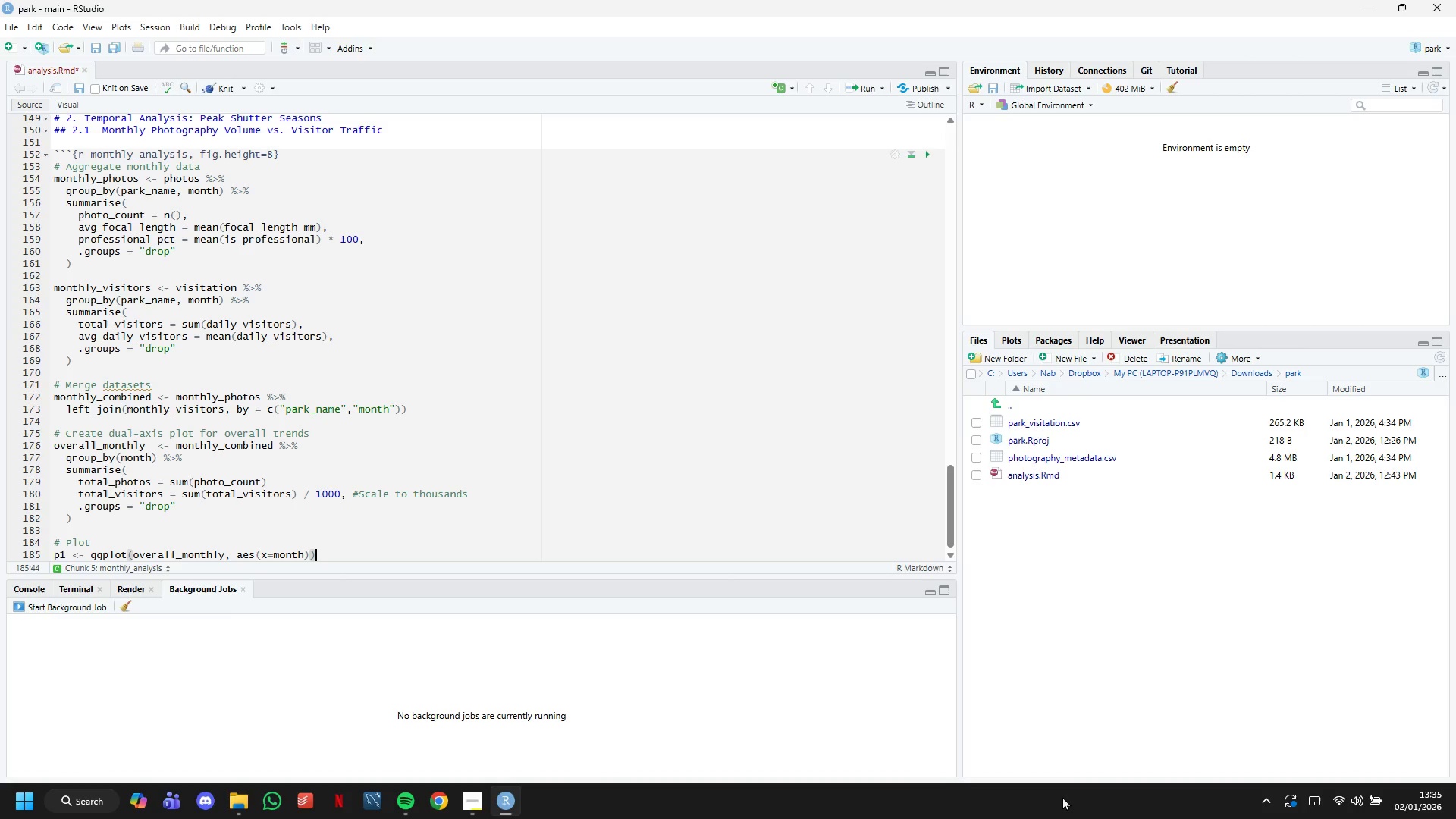 
key(Space)
 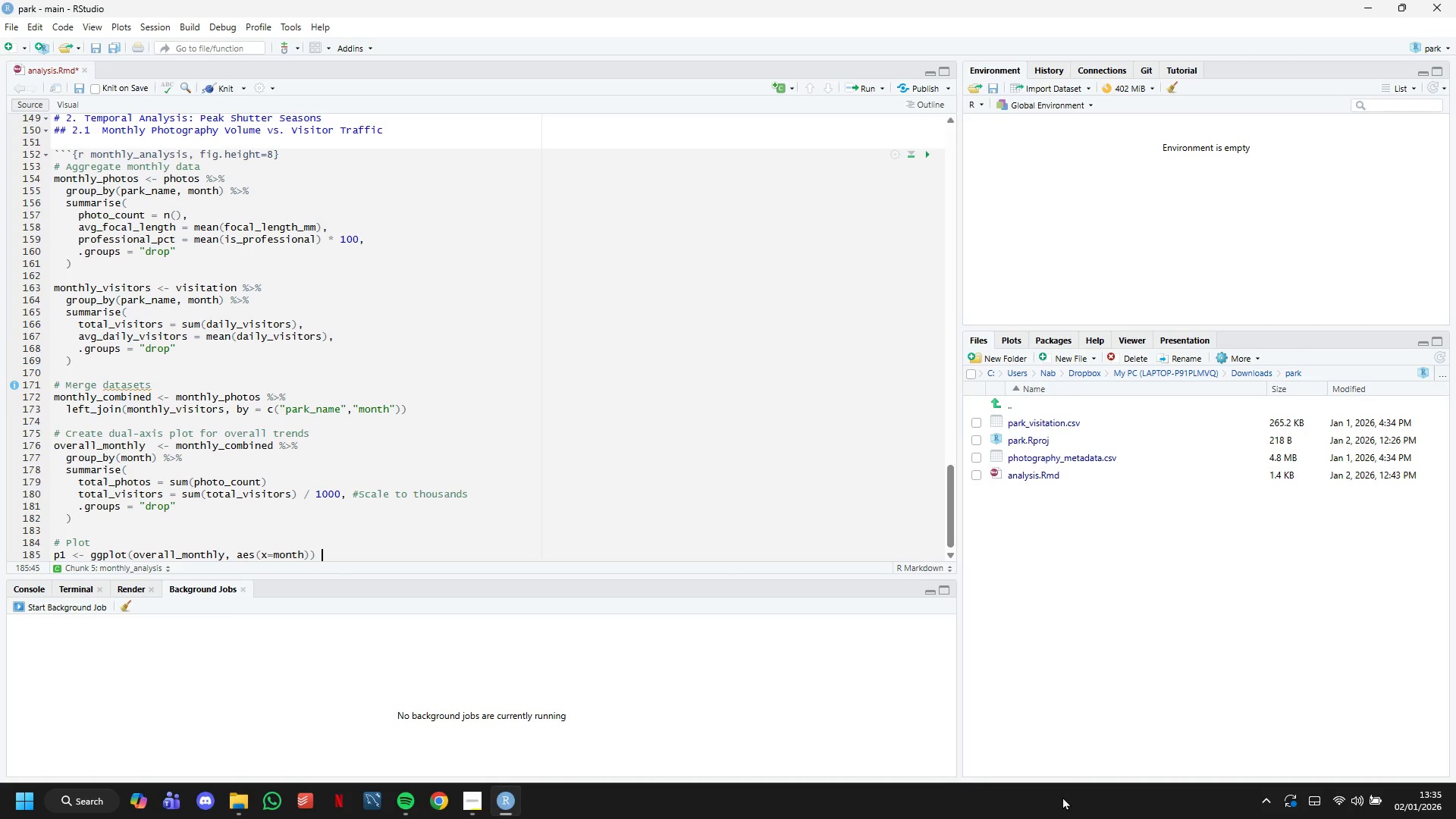 
key(Shift+Equal)
 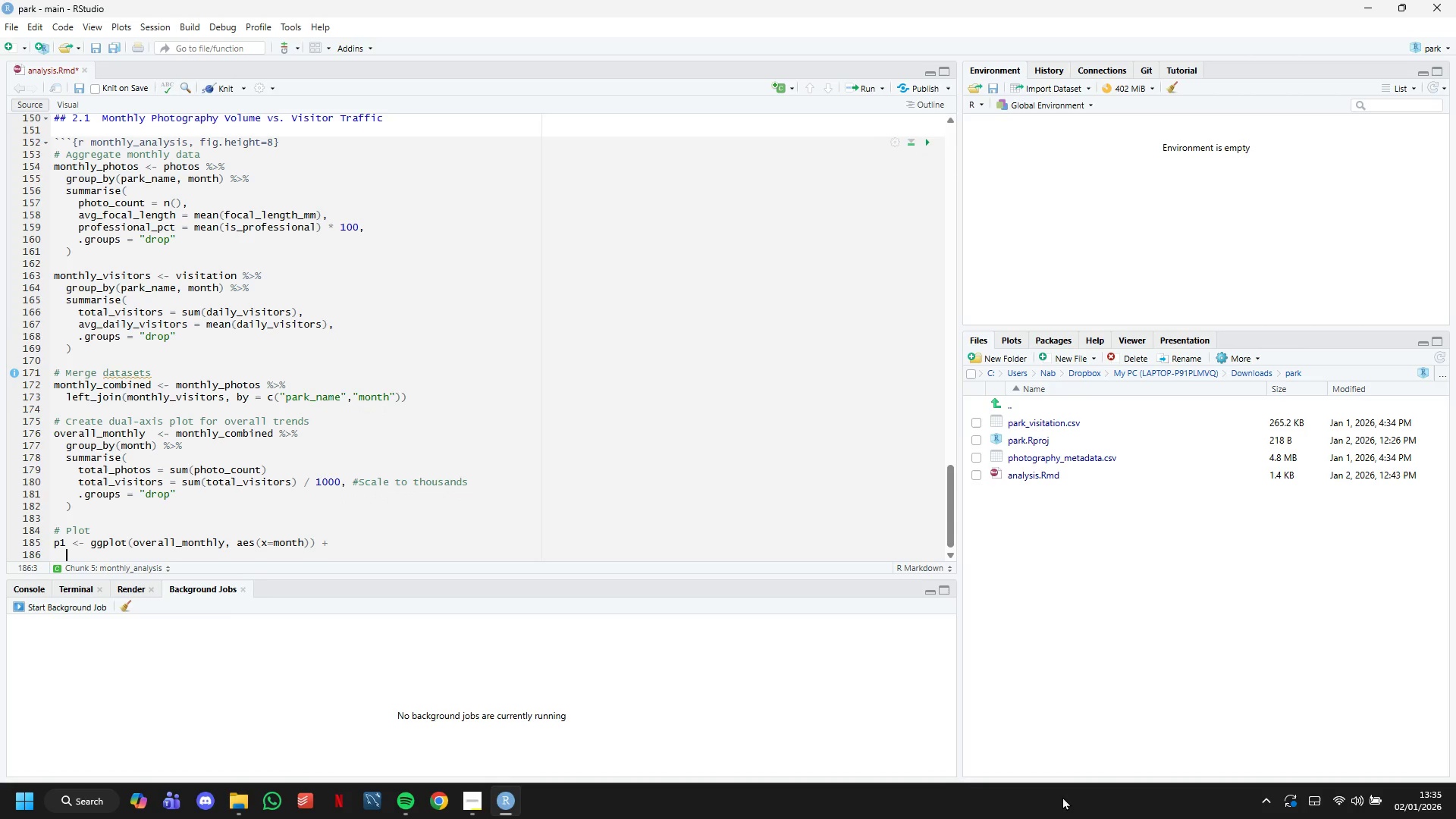 
key(Enter)
 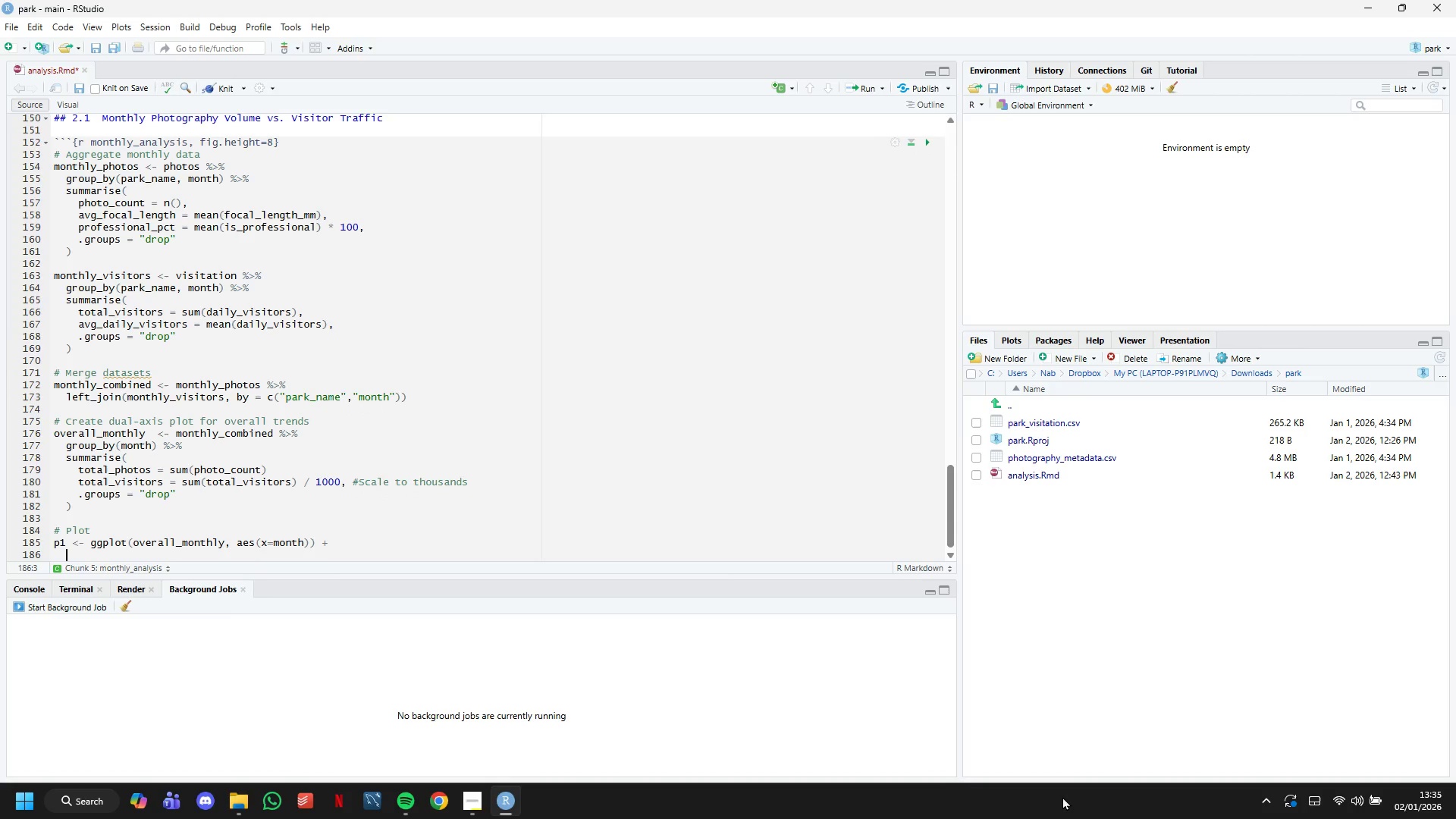 
type(geom_col(aes(y= total_photos, fill ="O)
key(Backspace)
type(Photo Volume)
 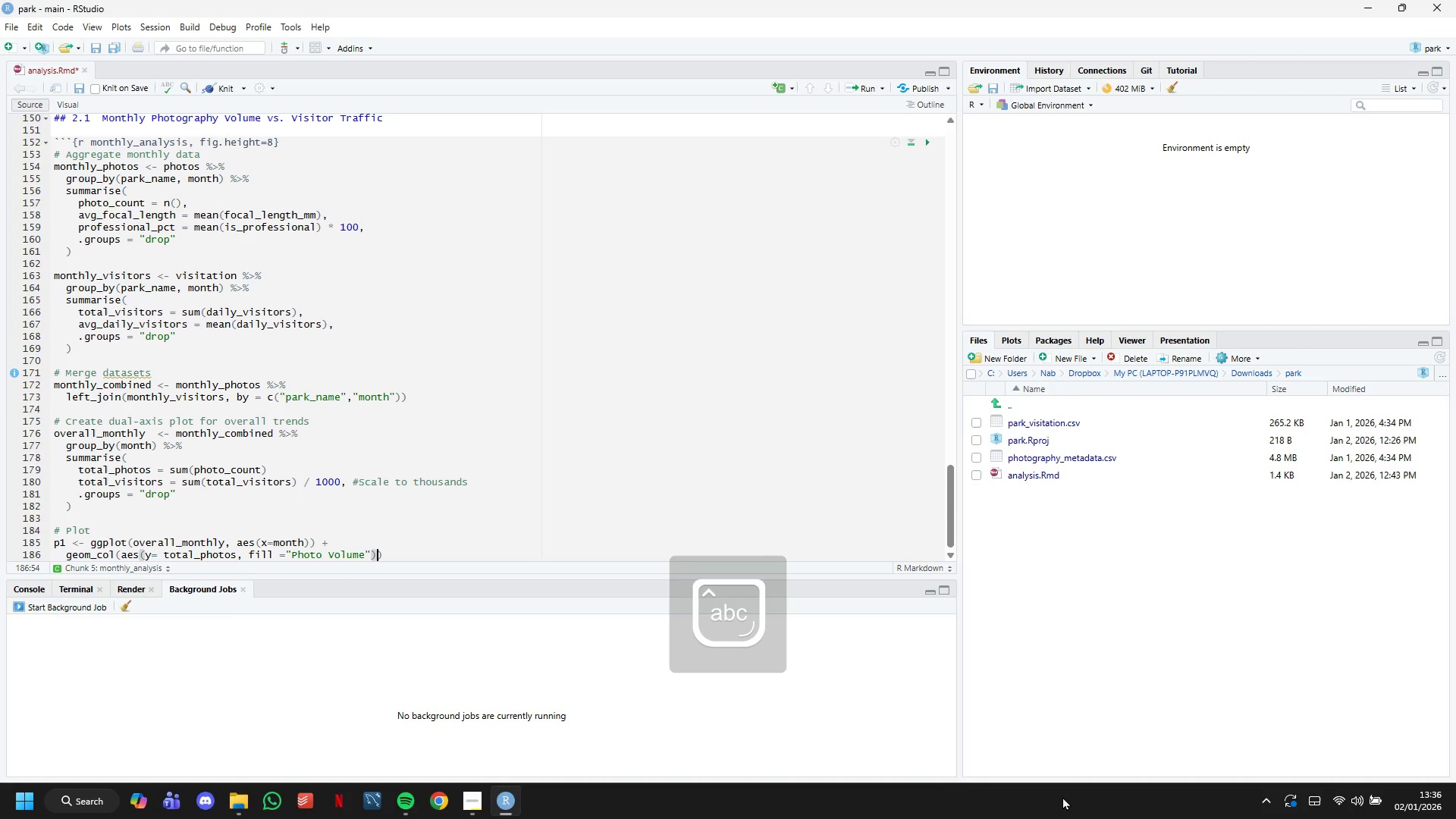 
 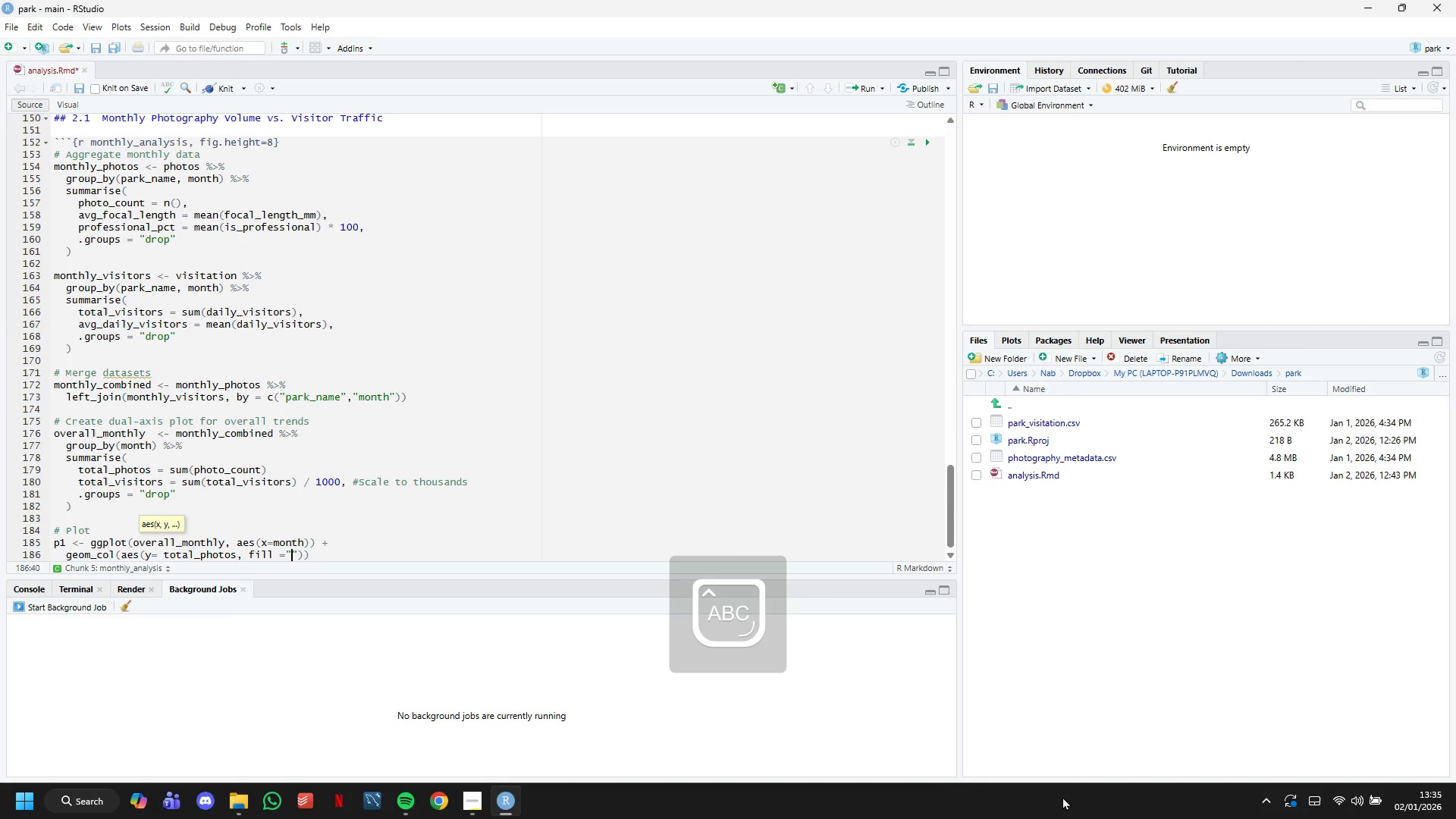 
key(ArrowRight)
 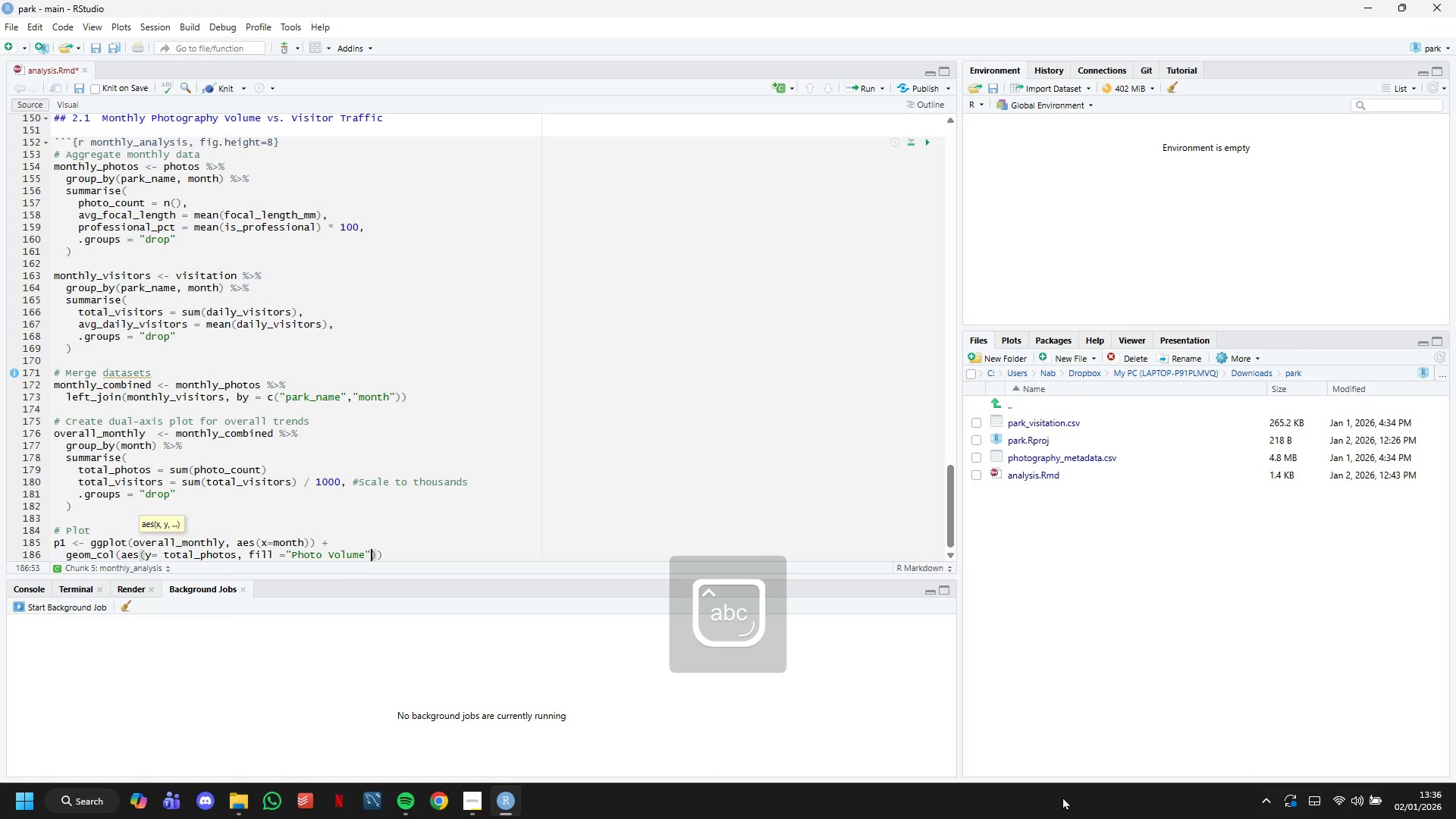 
key(ArrowRight)
 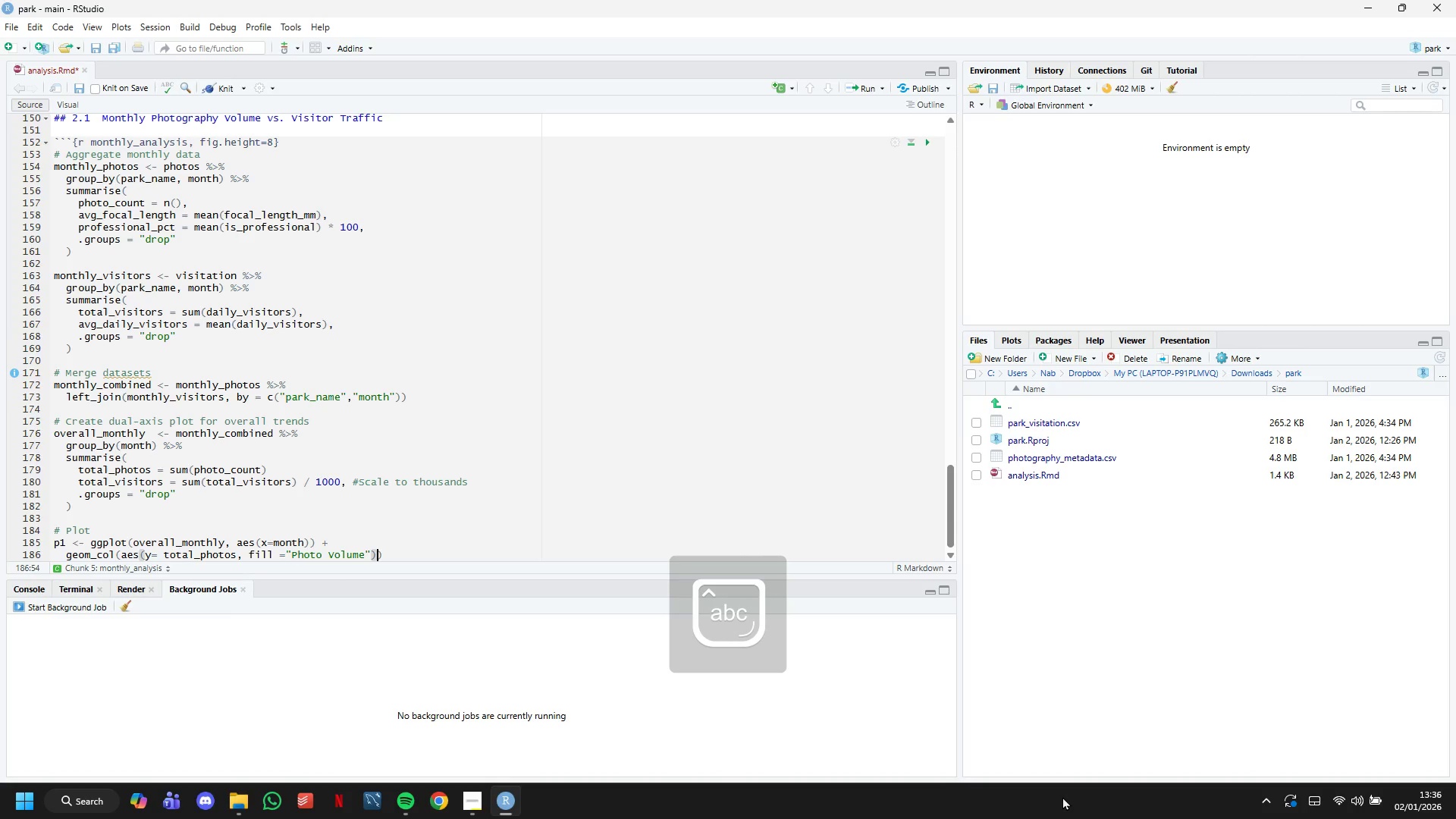 
key(ArrowRight)
 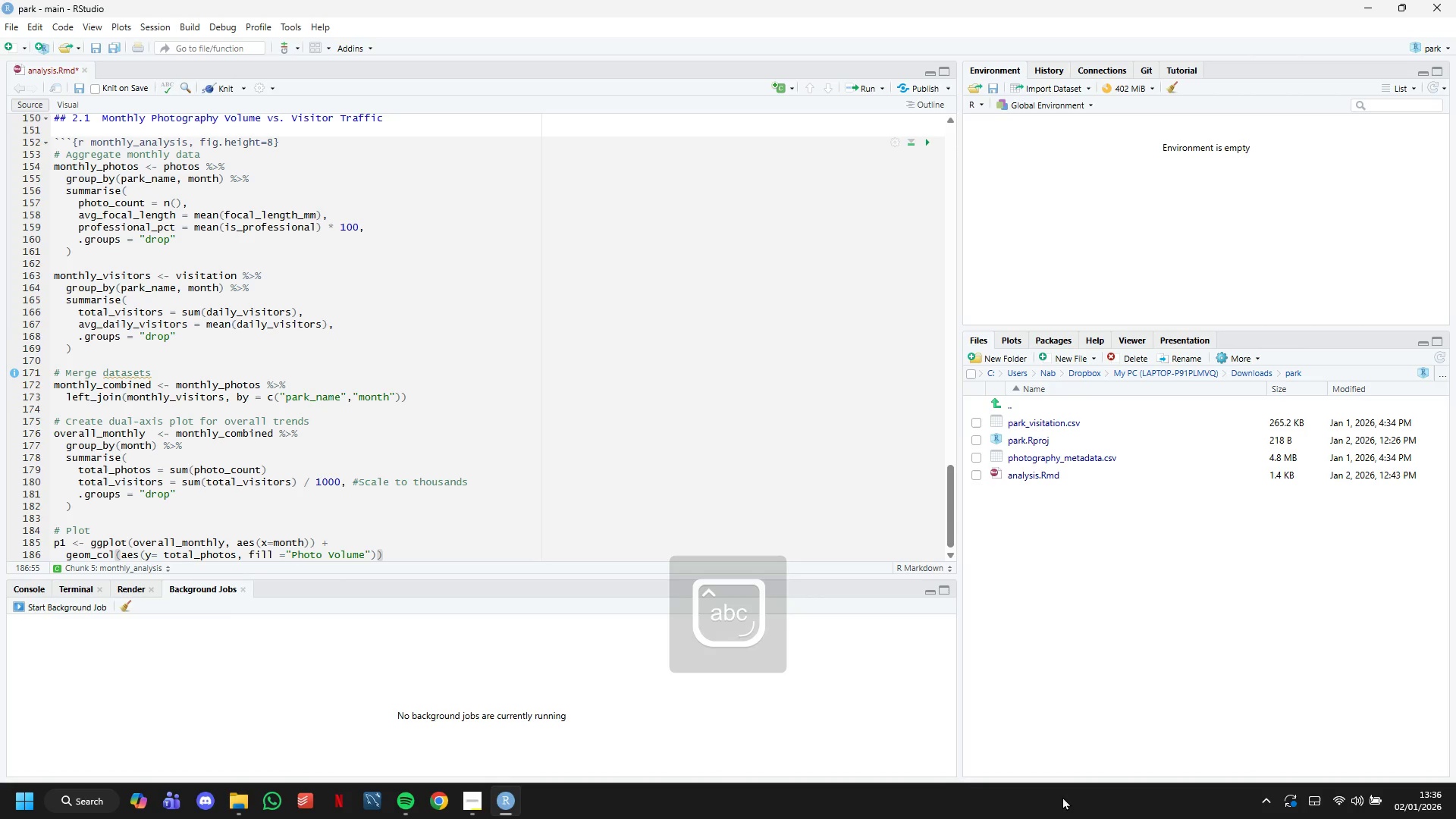 
key(ArrowLeft)
 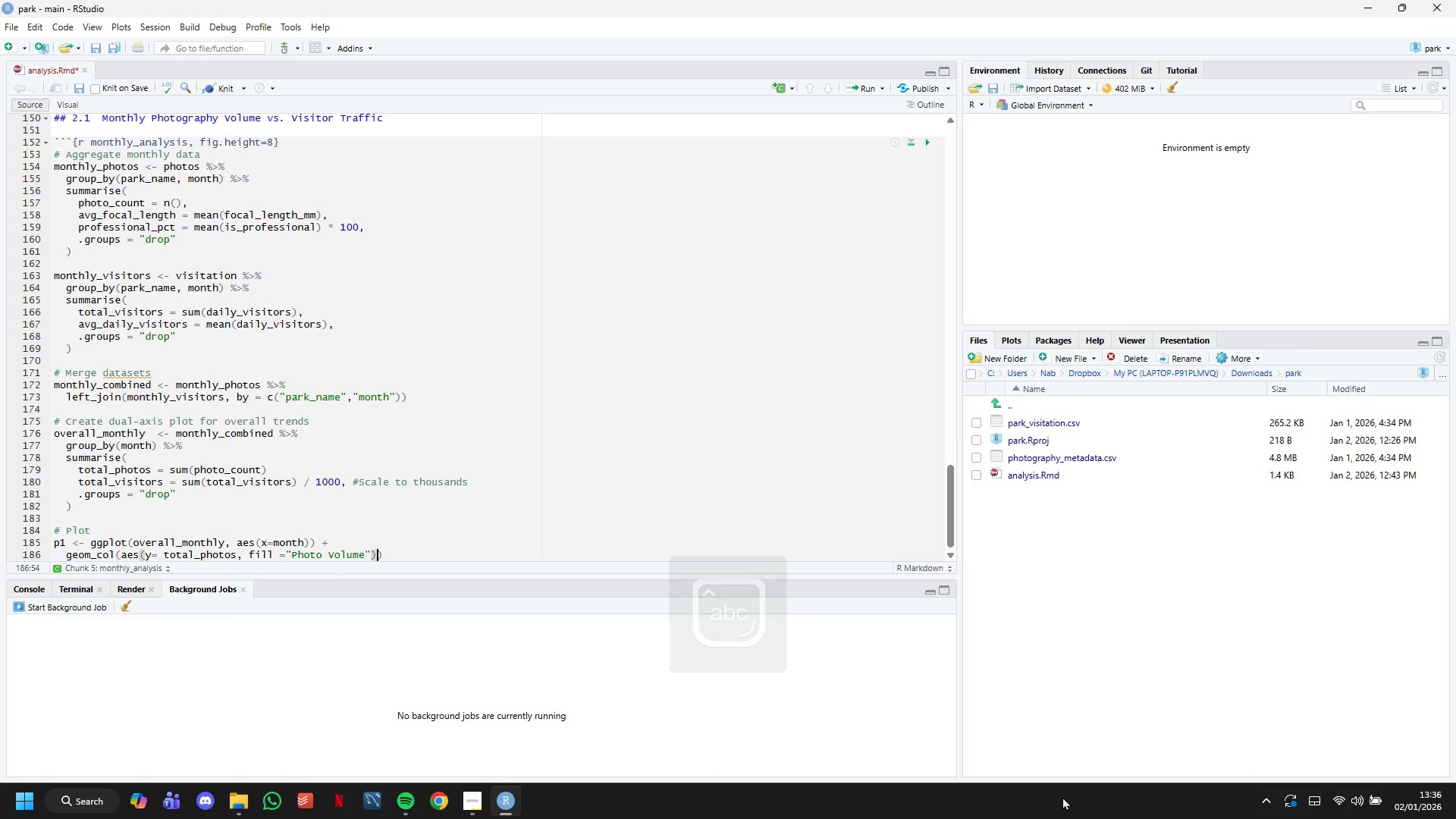 
key(Comma)
 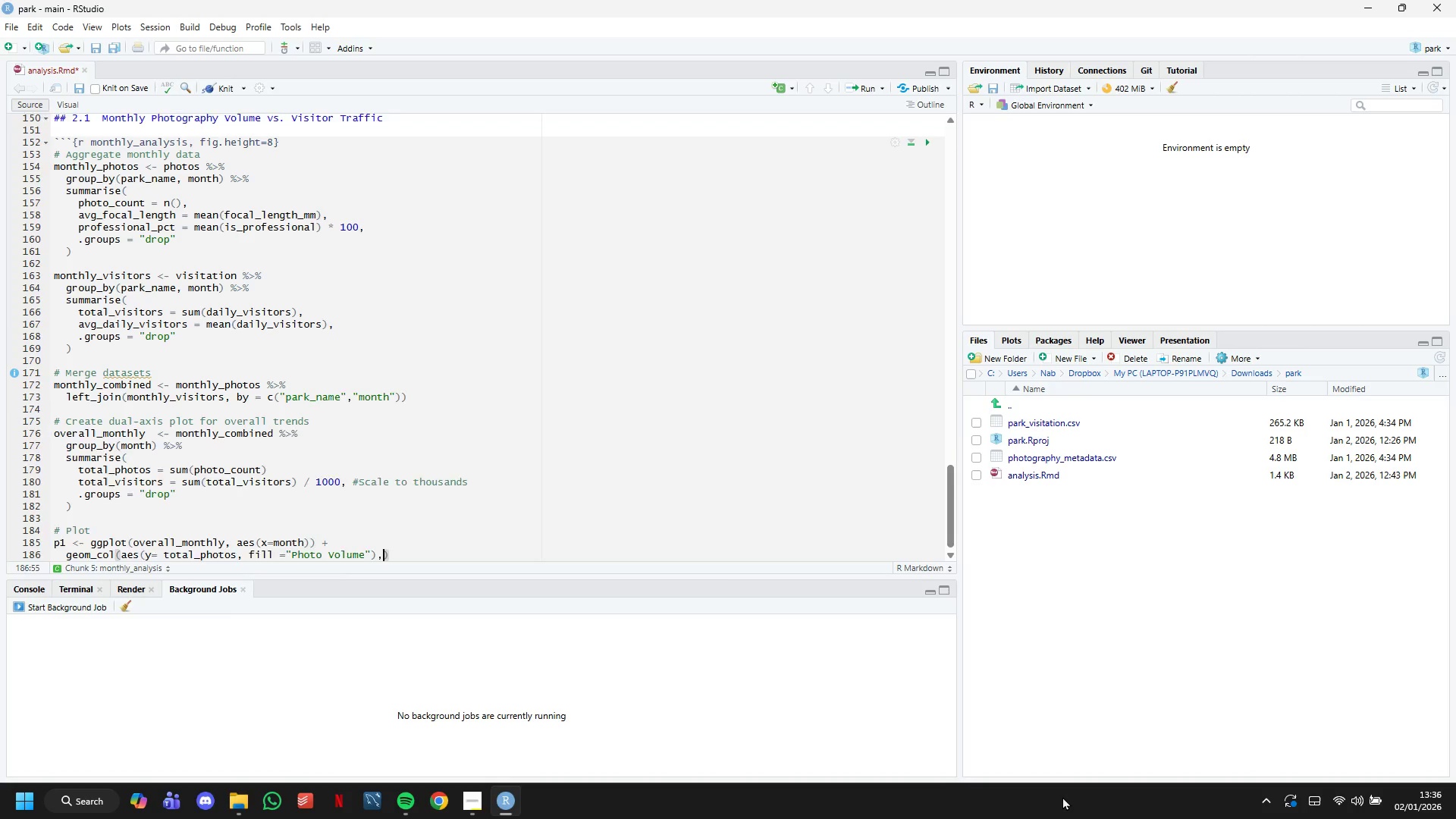 
key(Enter)
 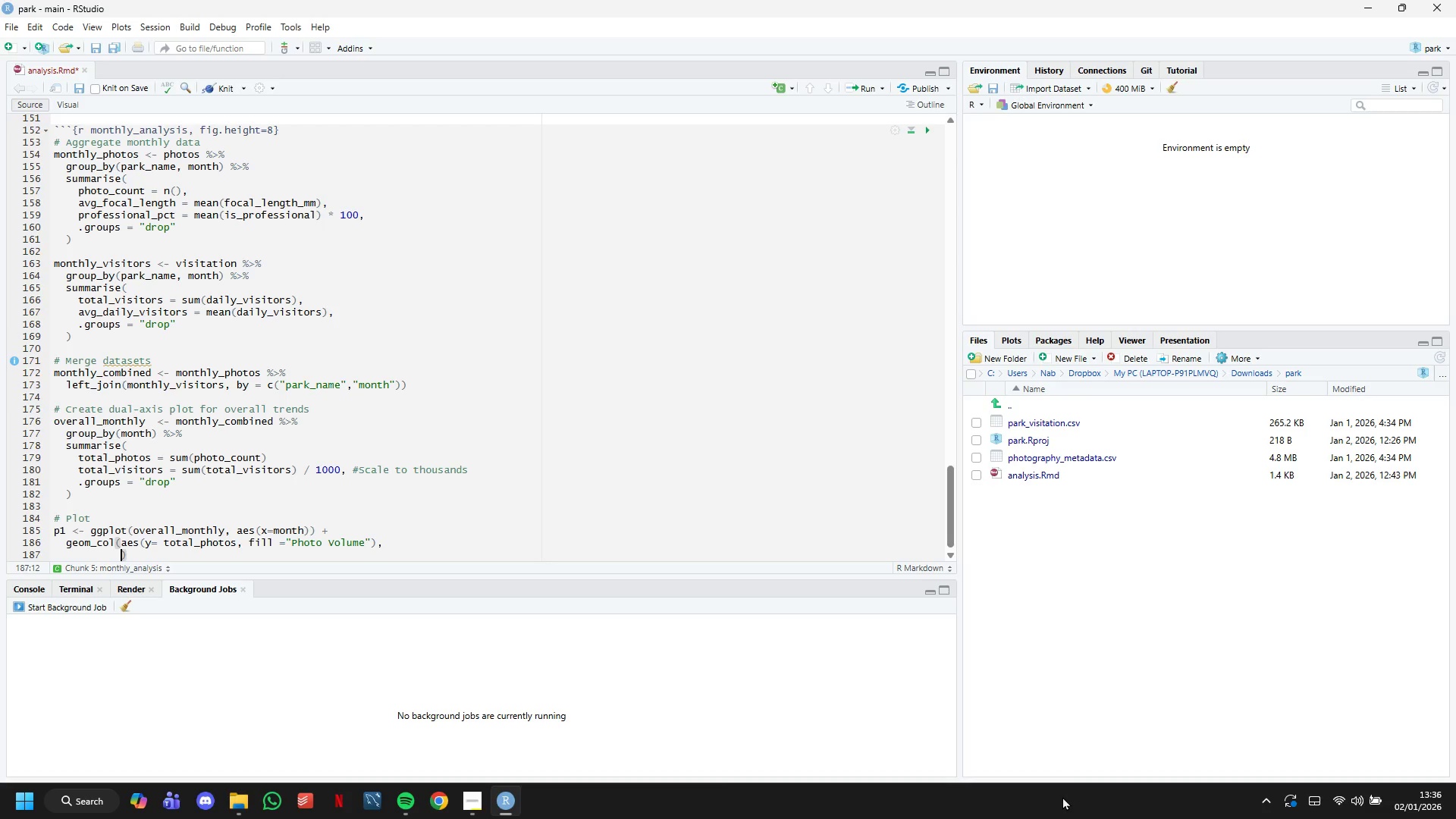 
type(alpha=0.7,position )
key(Backspace)
type(= _)
key(Backspace)
type({)
key(Backspace)
type("od)
key(Backspace)
type(i)
key(Backspace)
key(Backspace)
type(identity)
 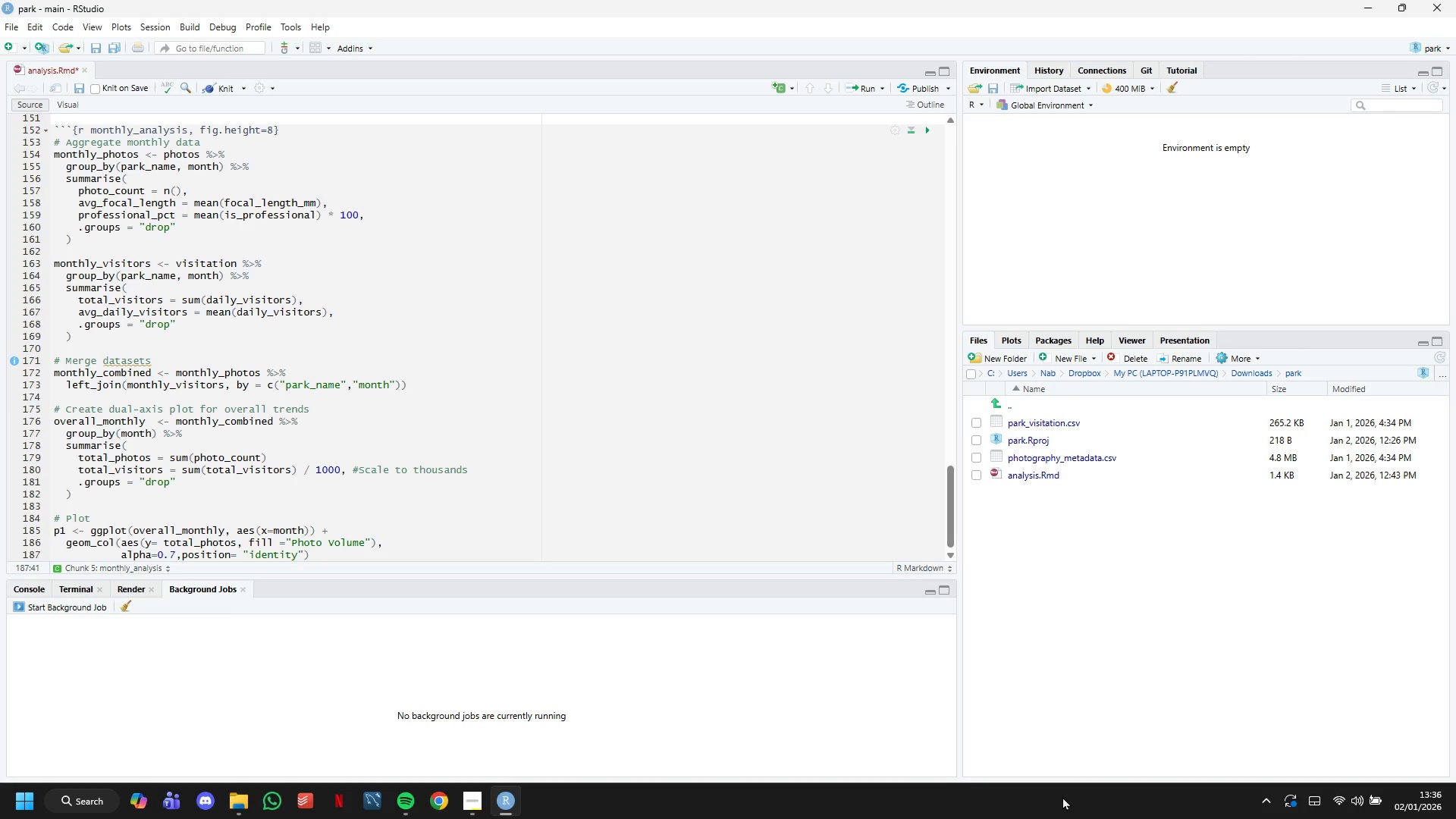 
key(ArrowRight)
 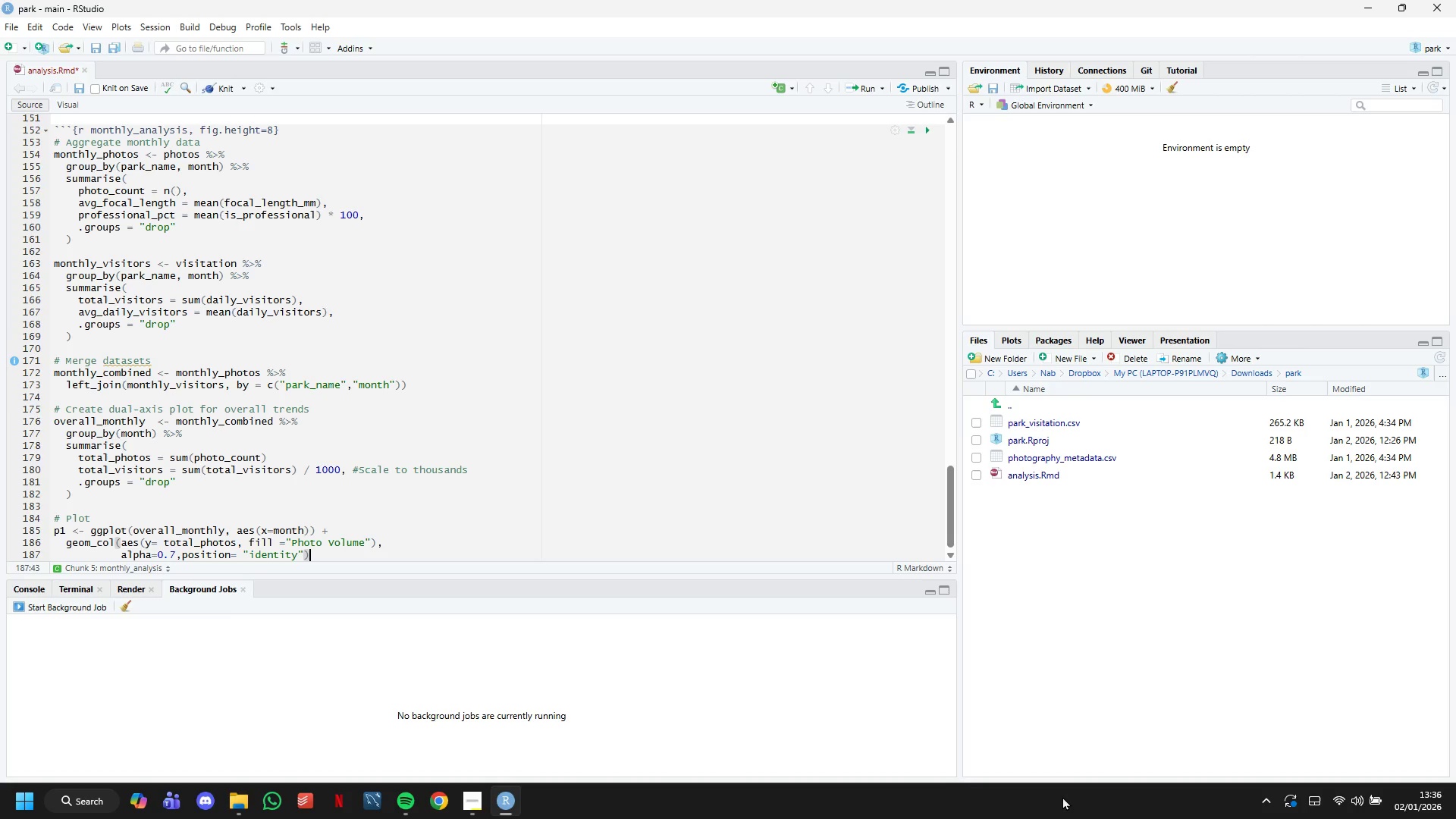 
key(ArrowRight)
 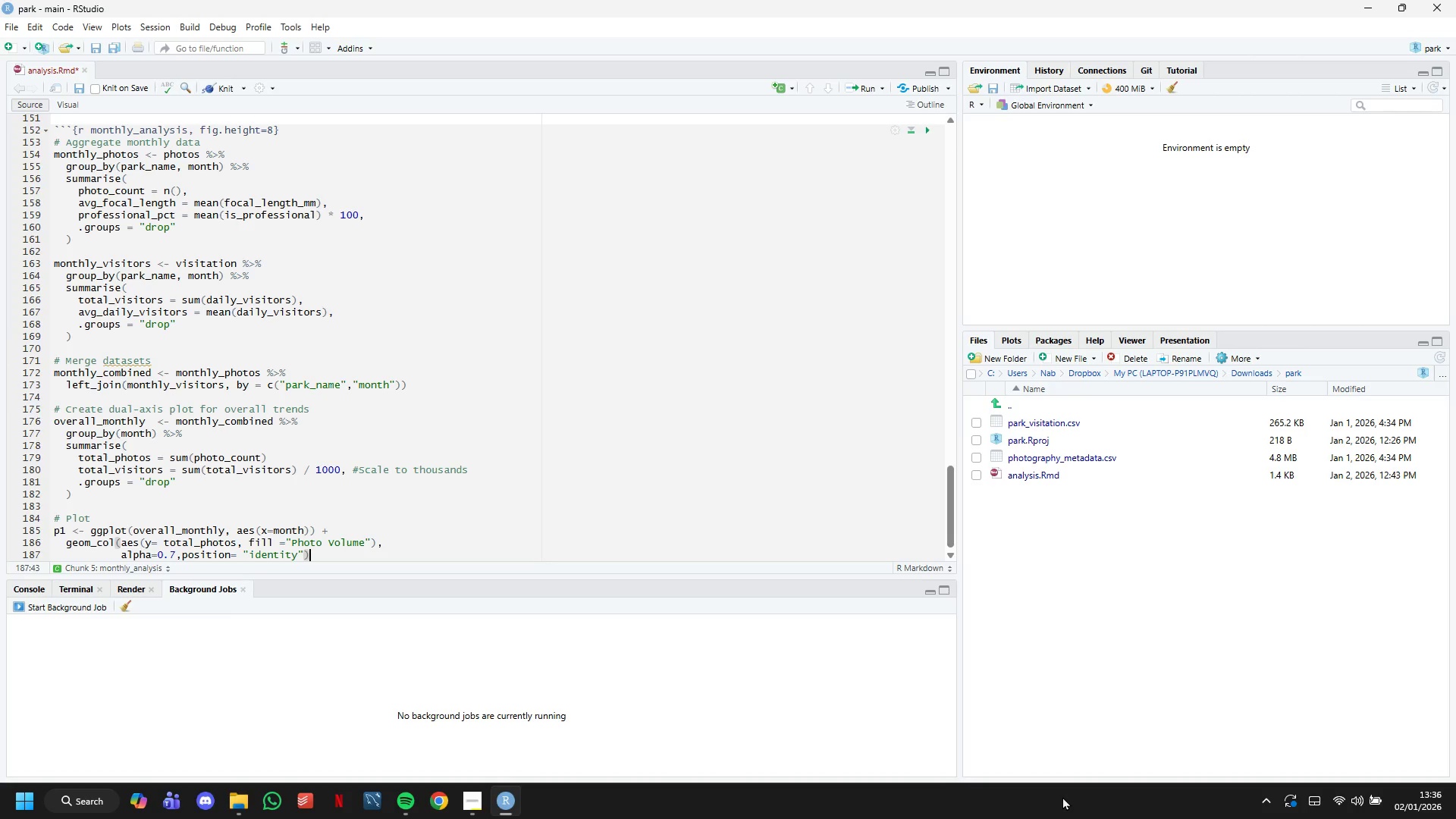 
key(Space)
 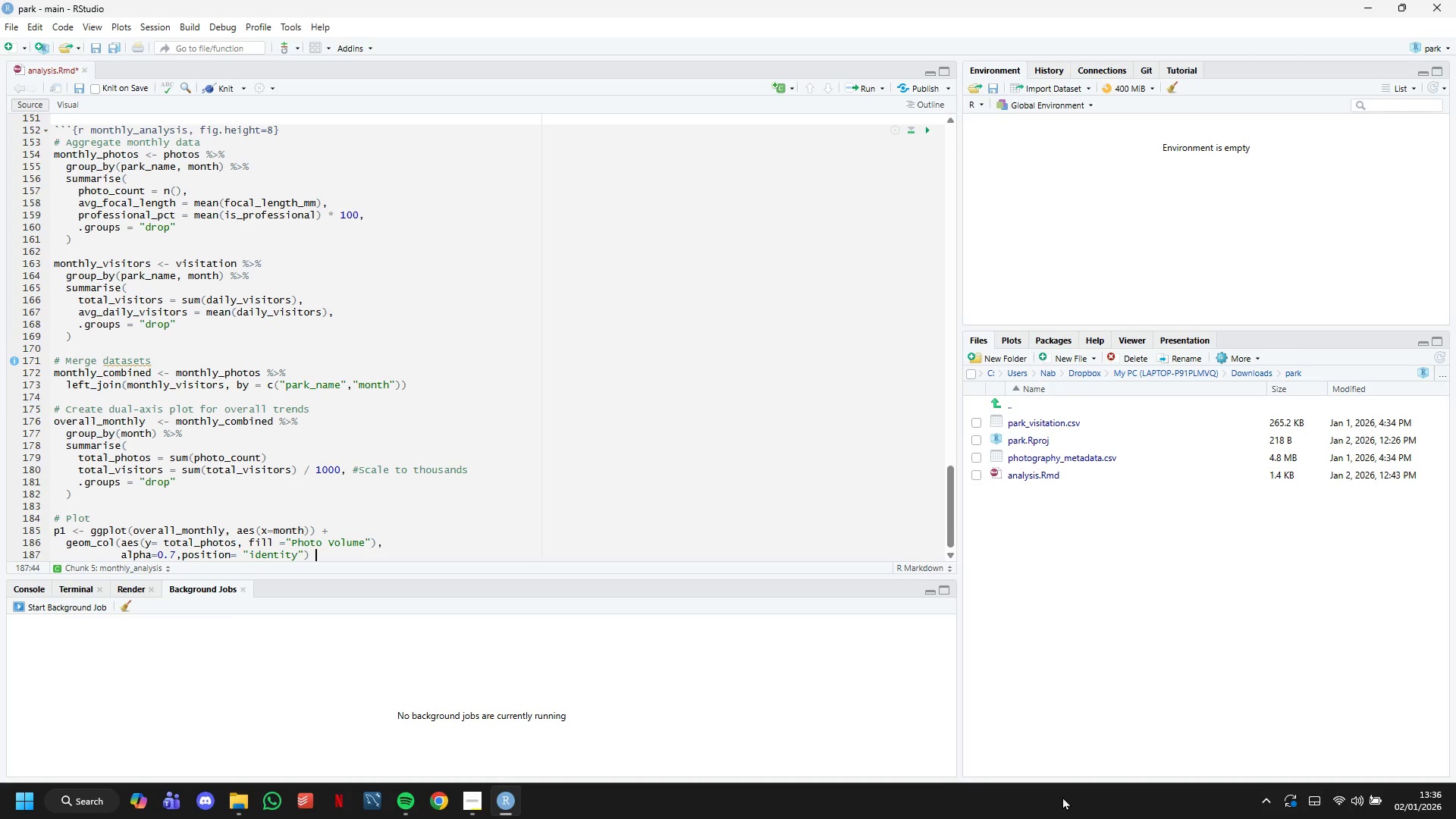 
key(Shift+ShiftLeft)
 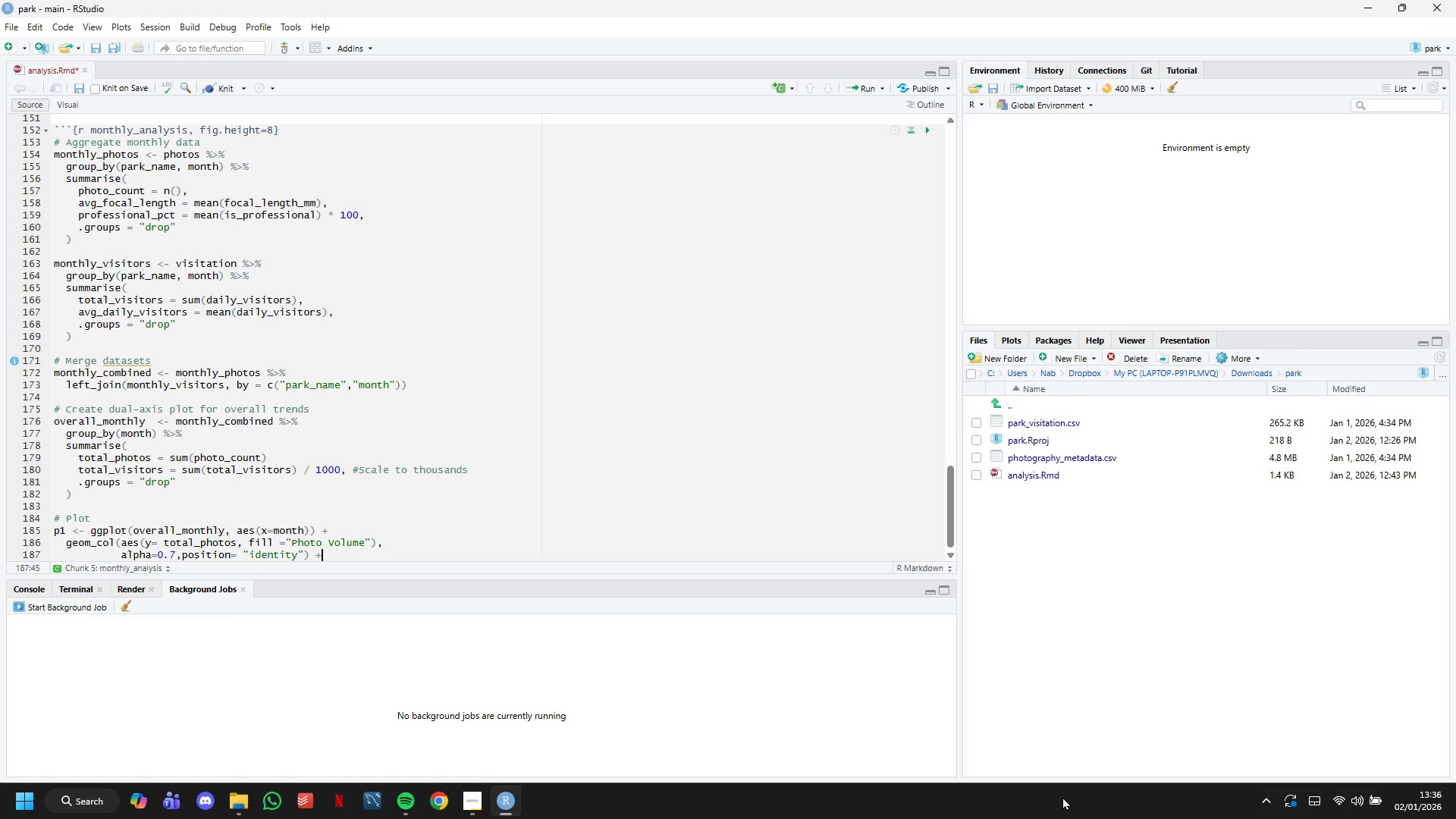 
key(Shift+Equal)
 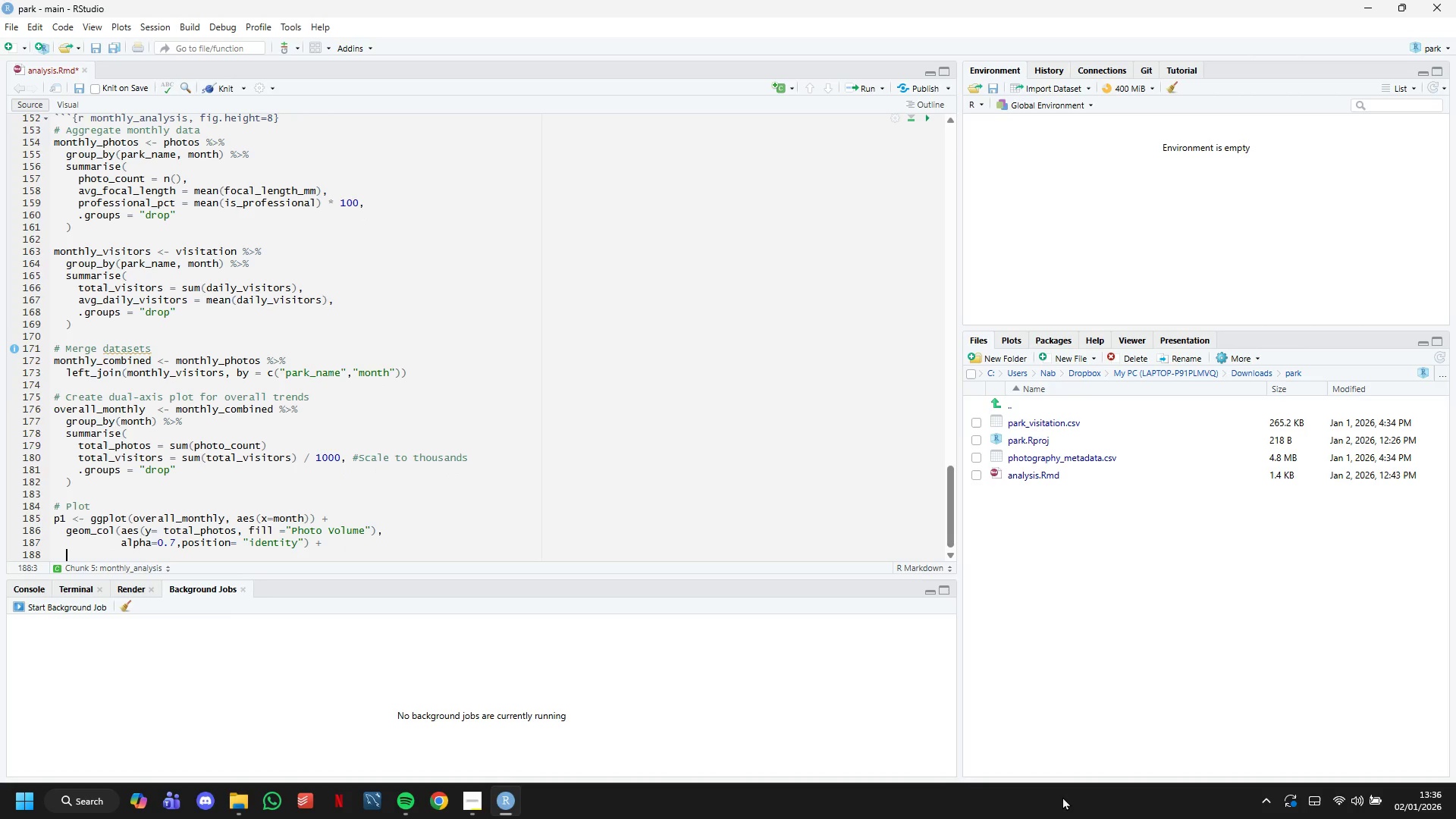 
key(Enter)
 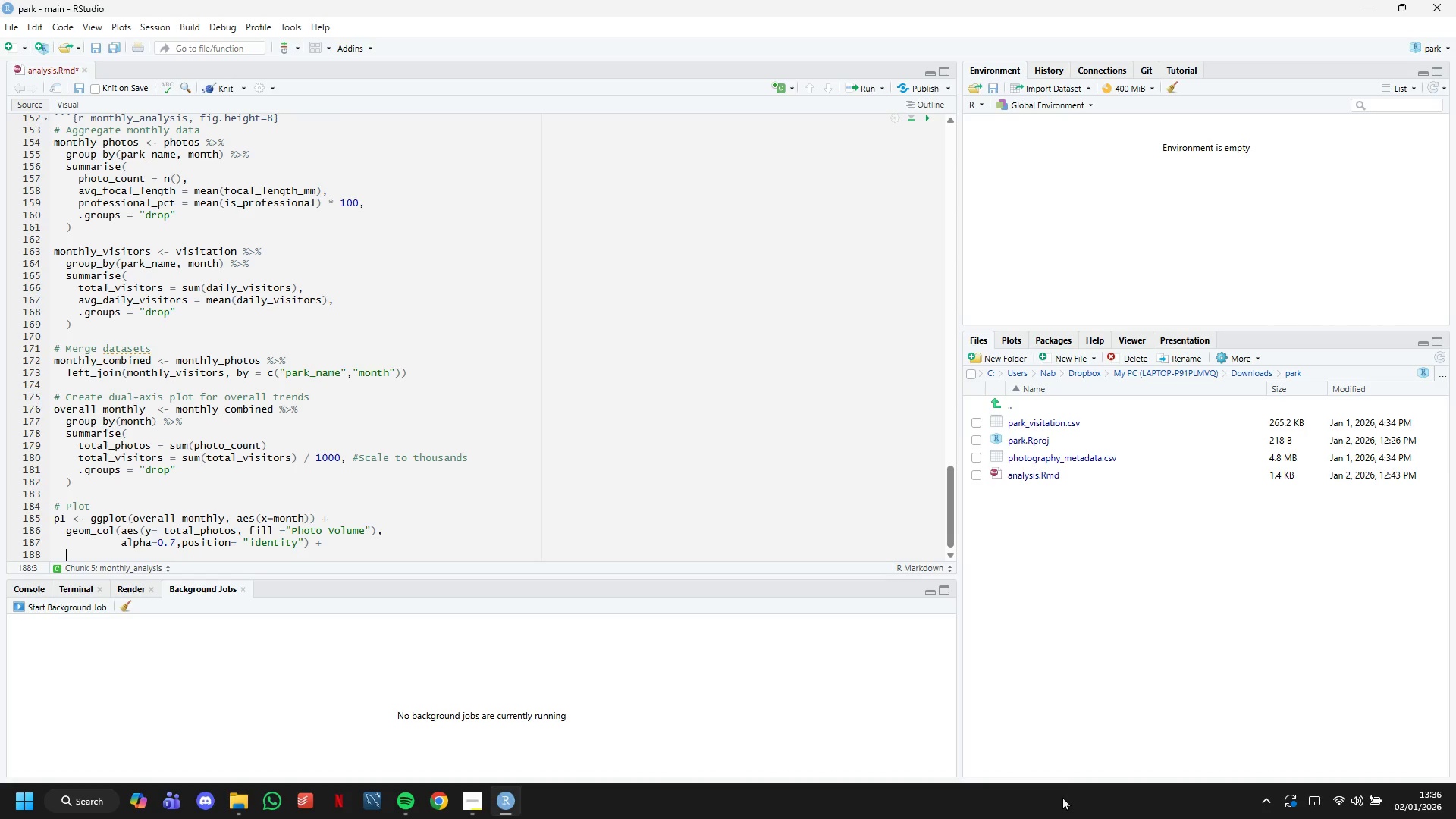 
wait(9.25)
 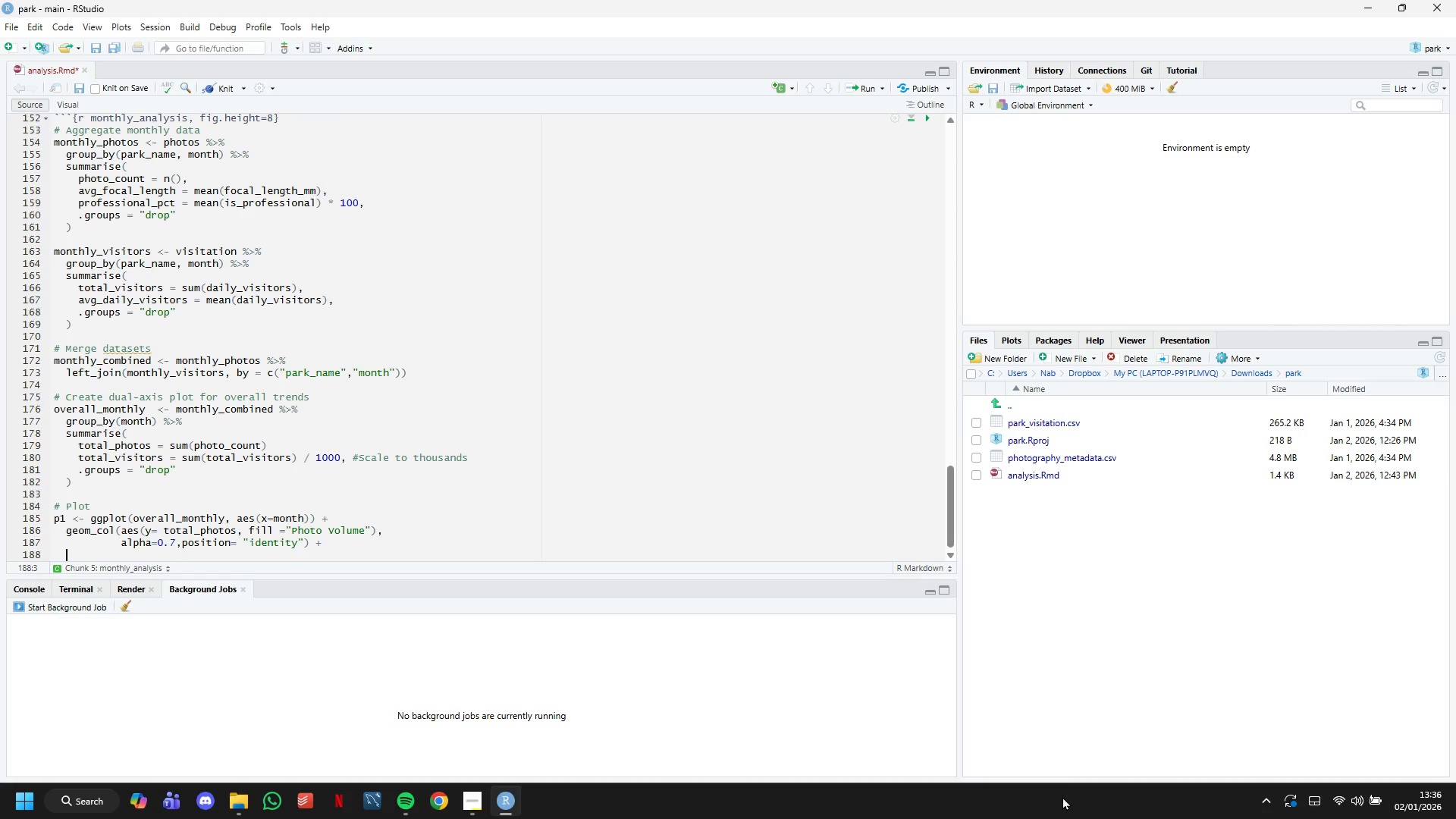 
type(geom_line(aes(y = total_visitors)
 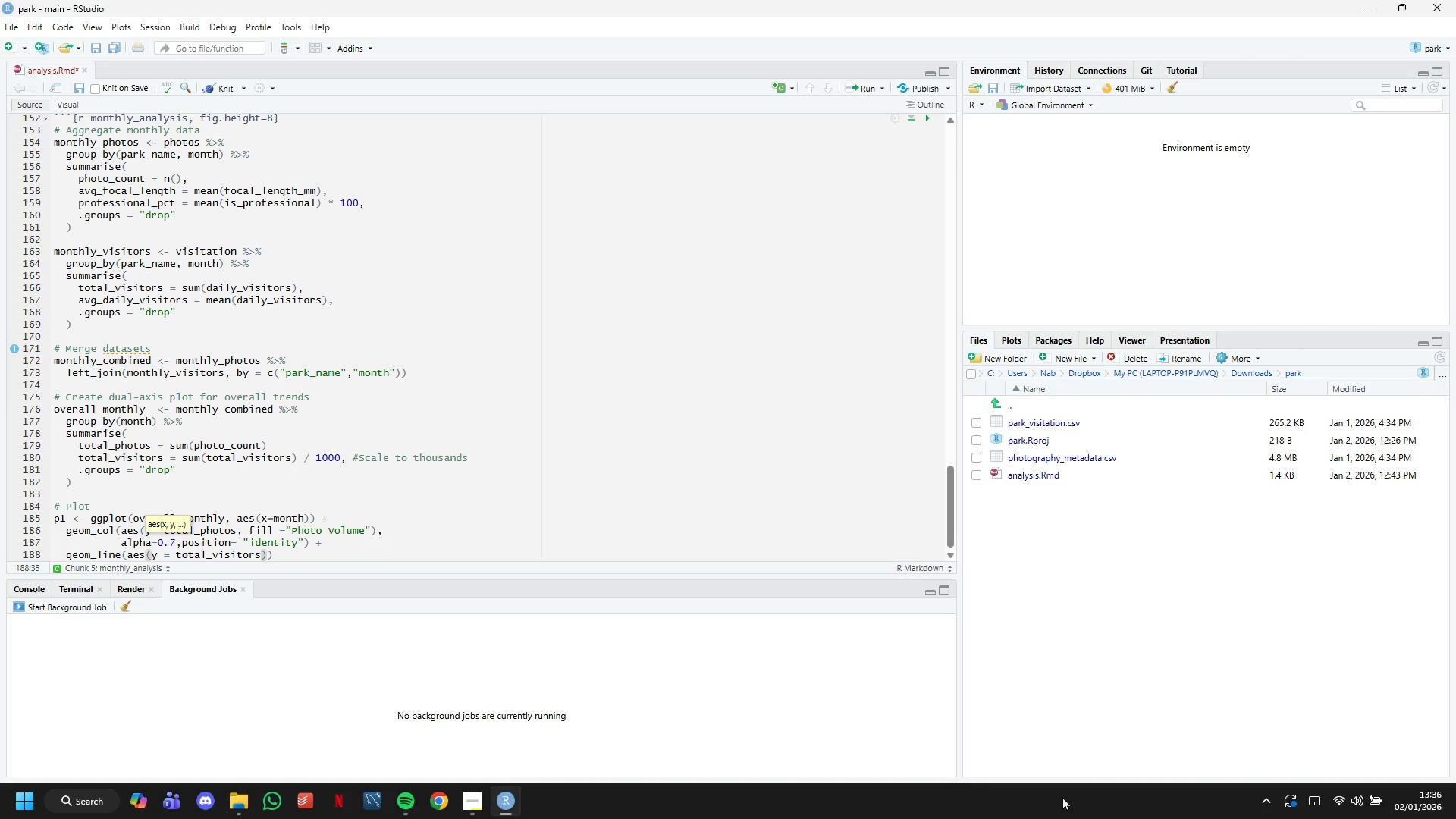 
wait(38.88)
 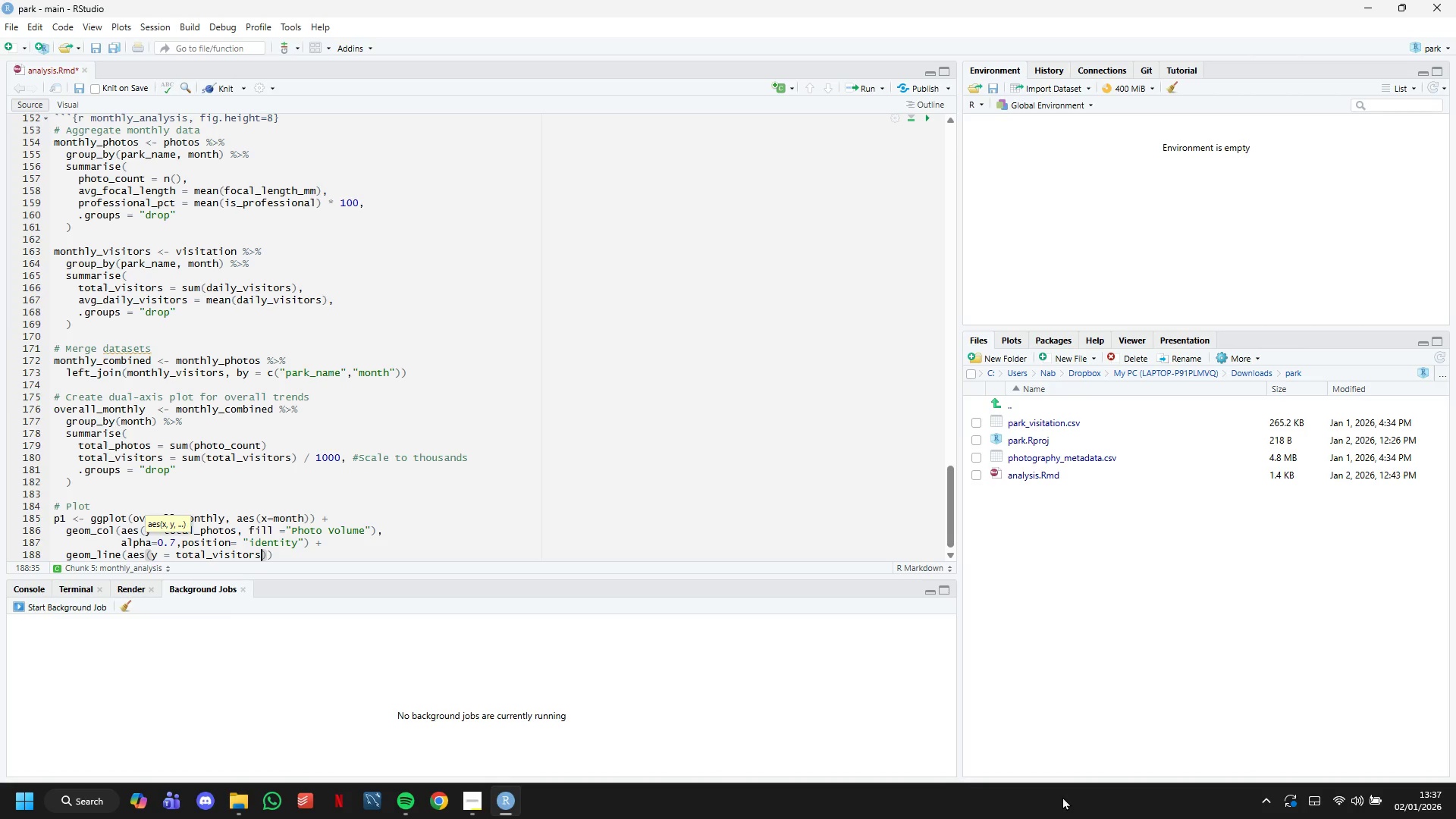 
type(, )
key(Backspace)
key(Backspace)
type( * 20, color = "Visitor Traffic (1000s))
 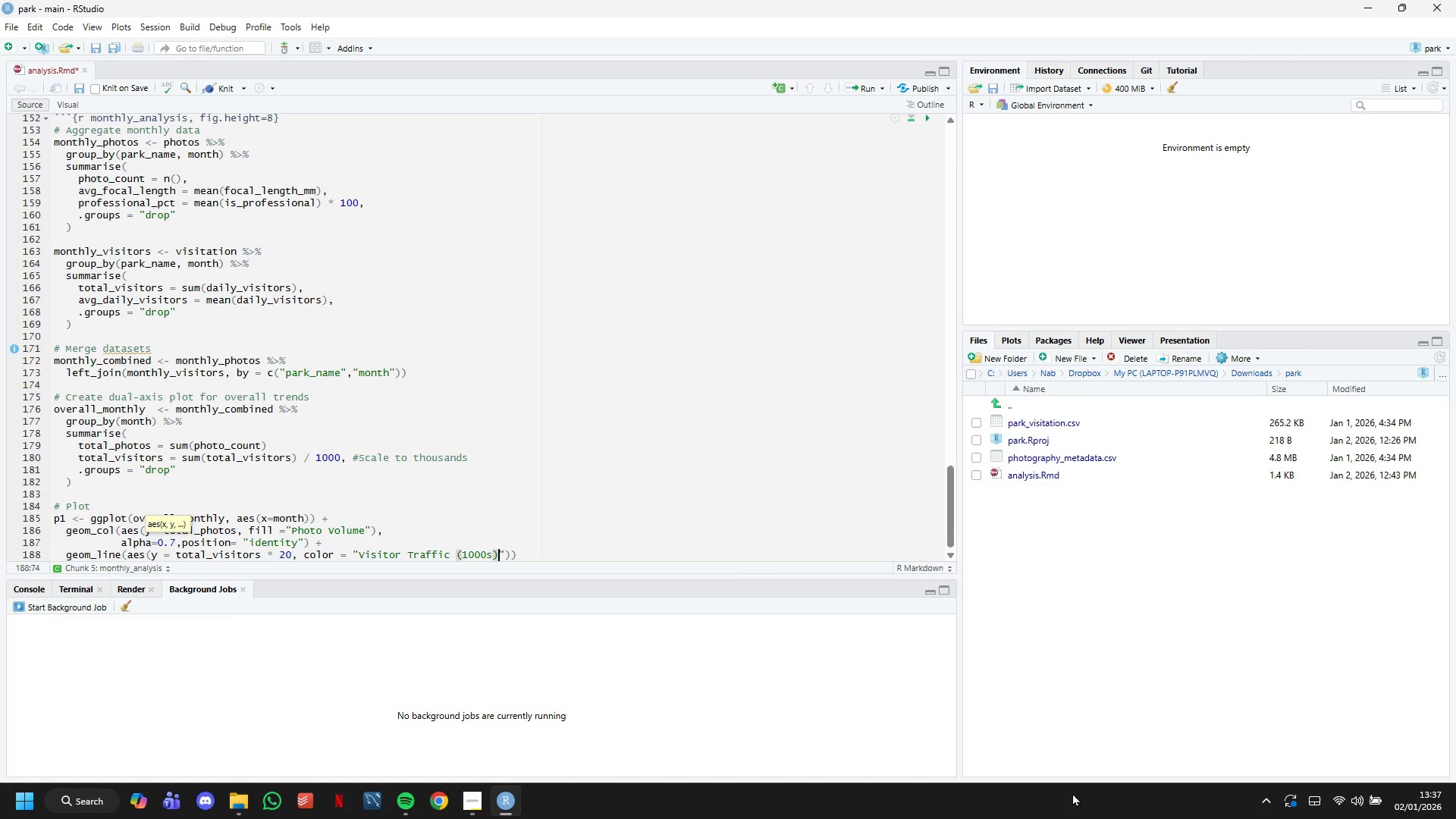 
key(ArrowRight)
 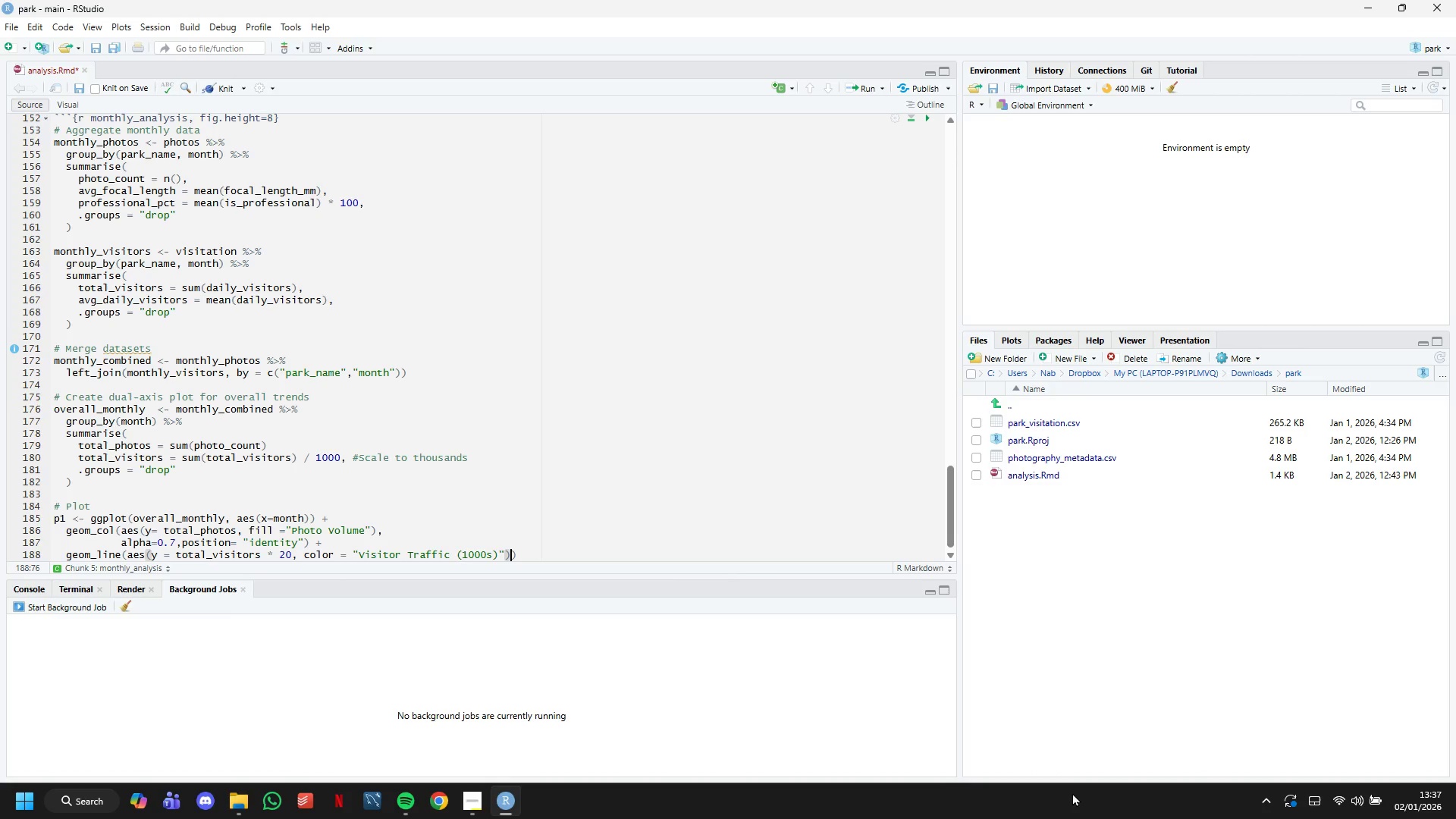 
key(ArrowRight)
 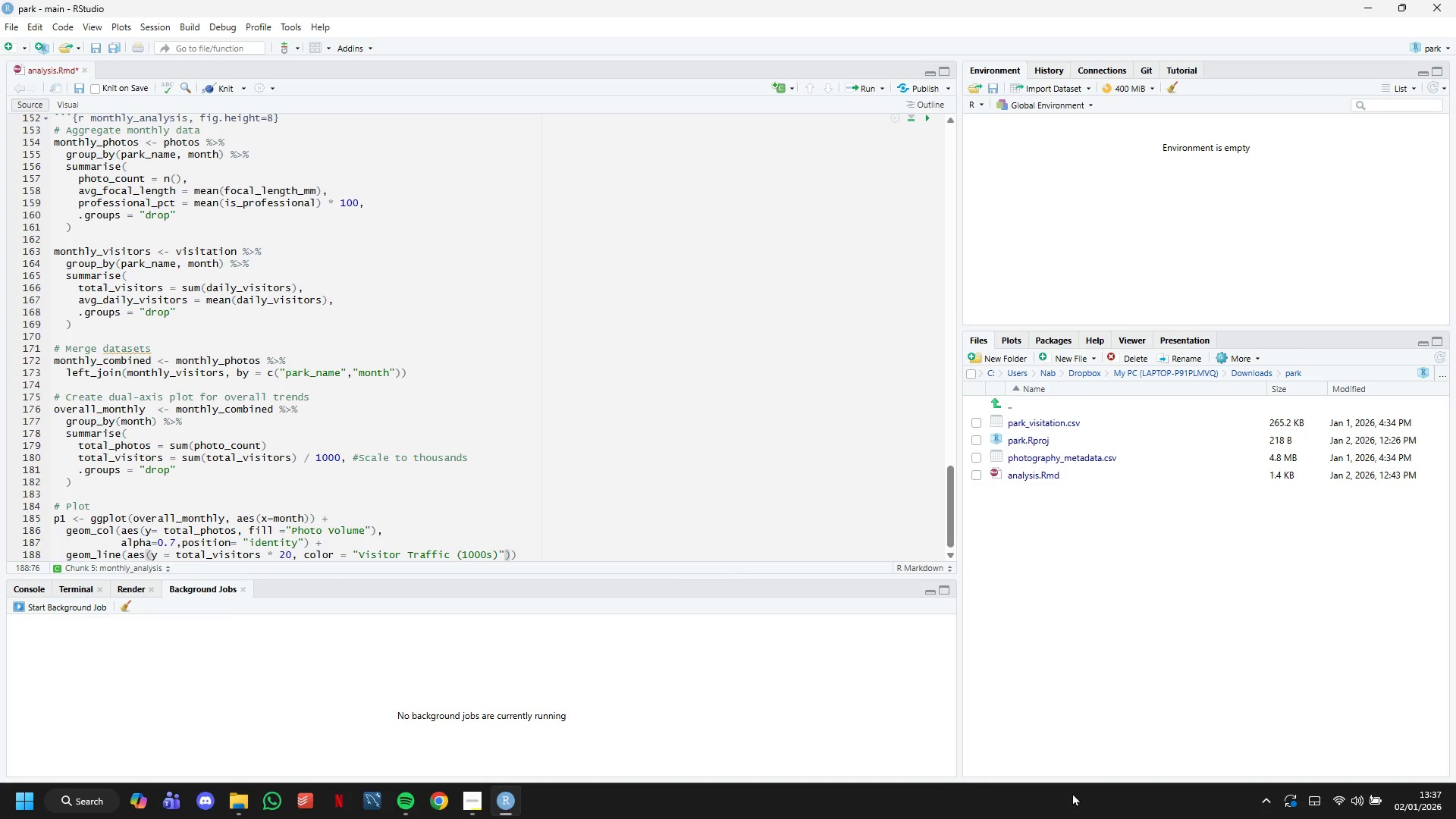 
key(Comma)
 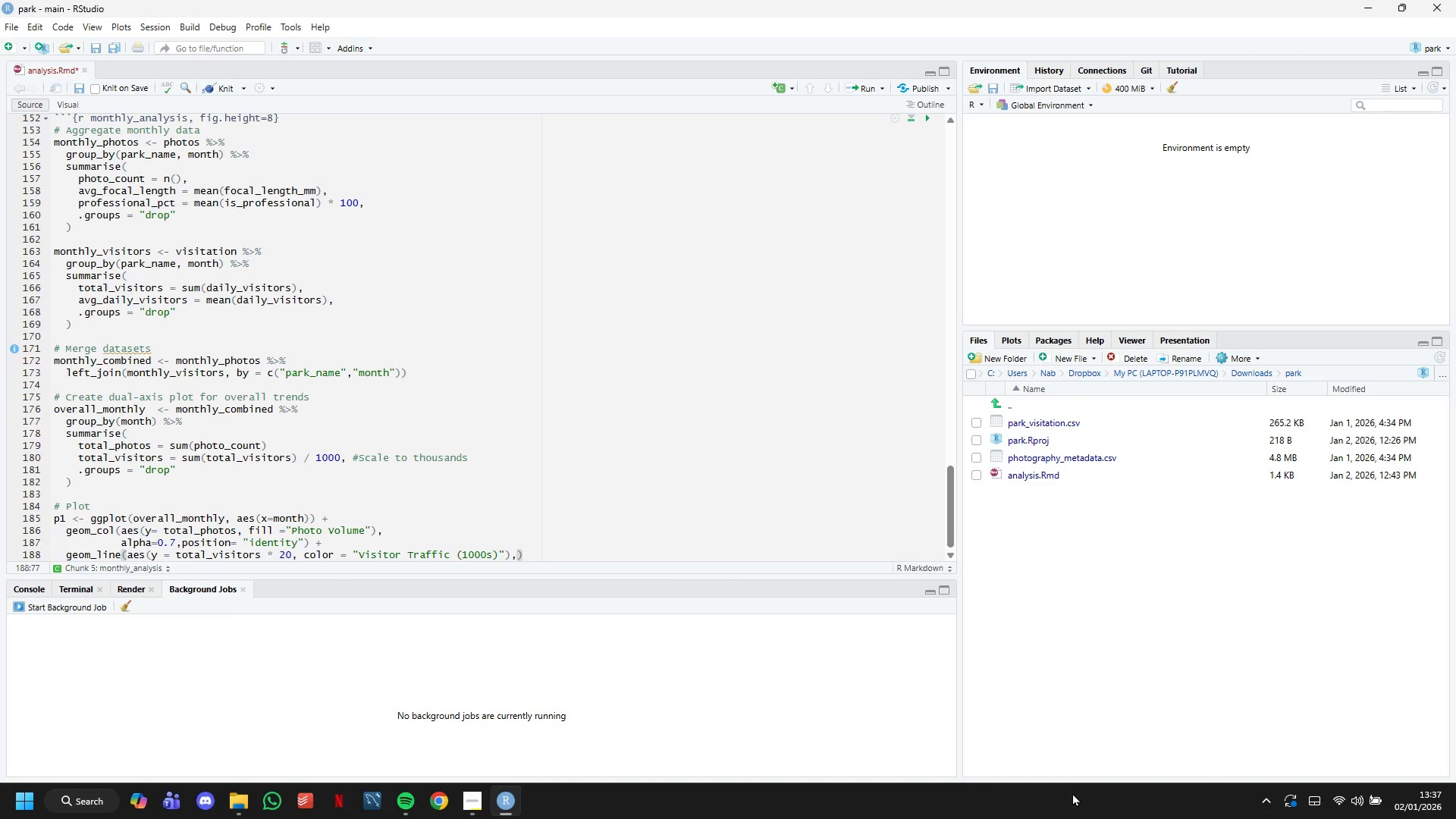 
key(Enter)
 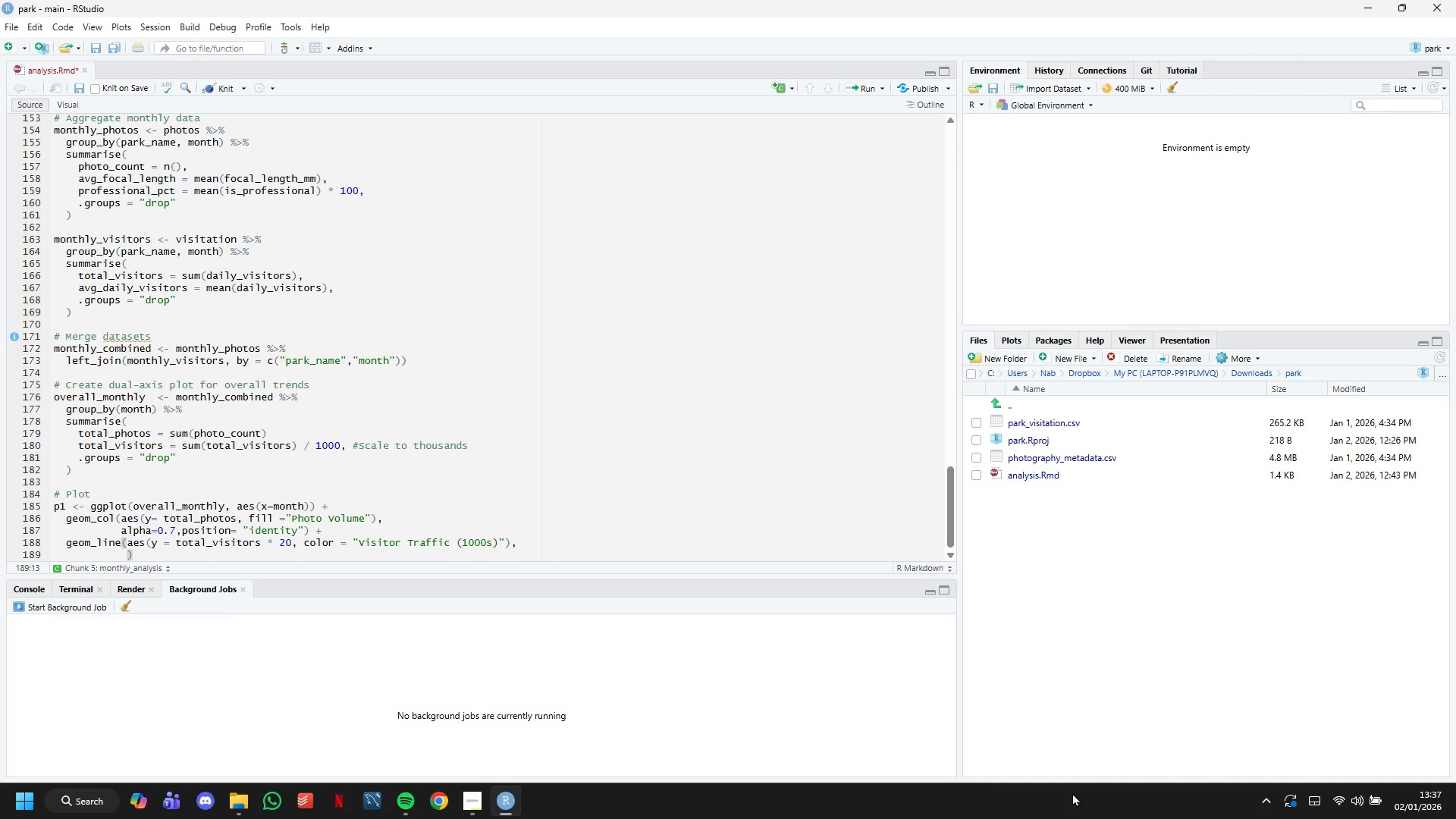 
type(size=2)
key(Backspace)
type(3)
 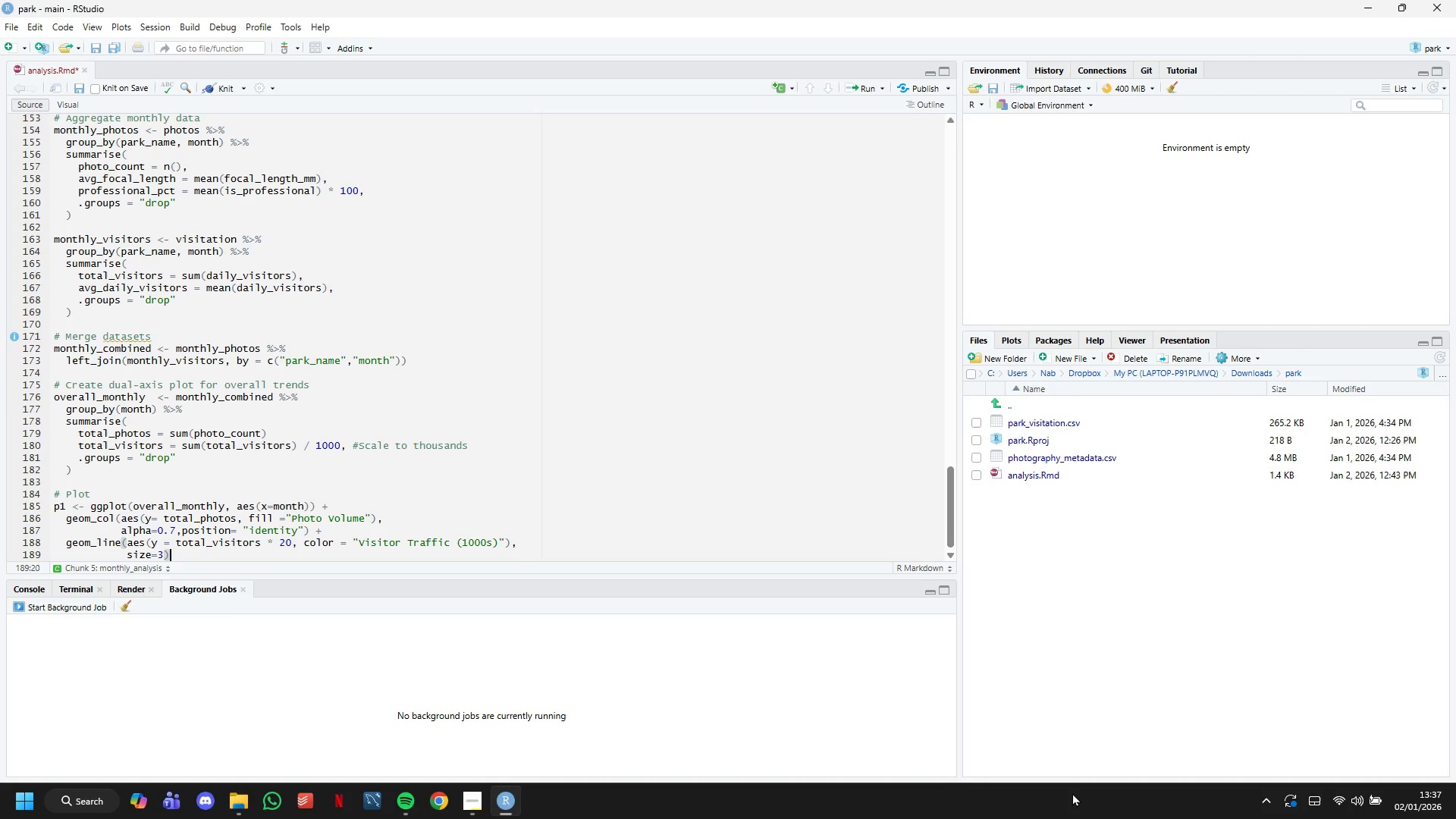 
key(ArrowRight)
 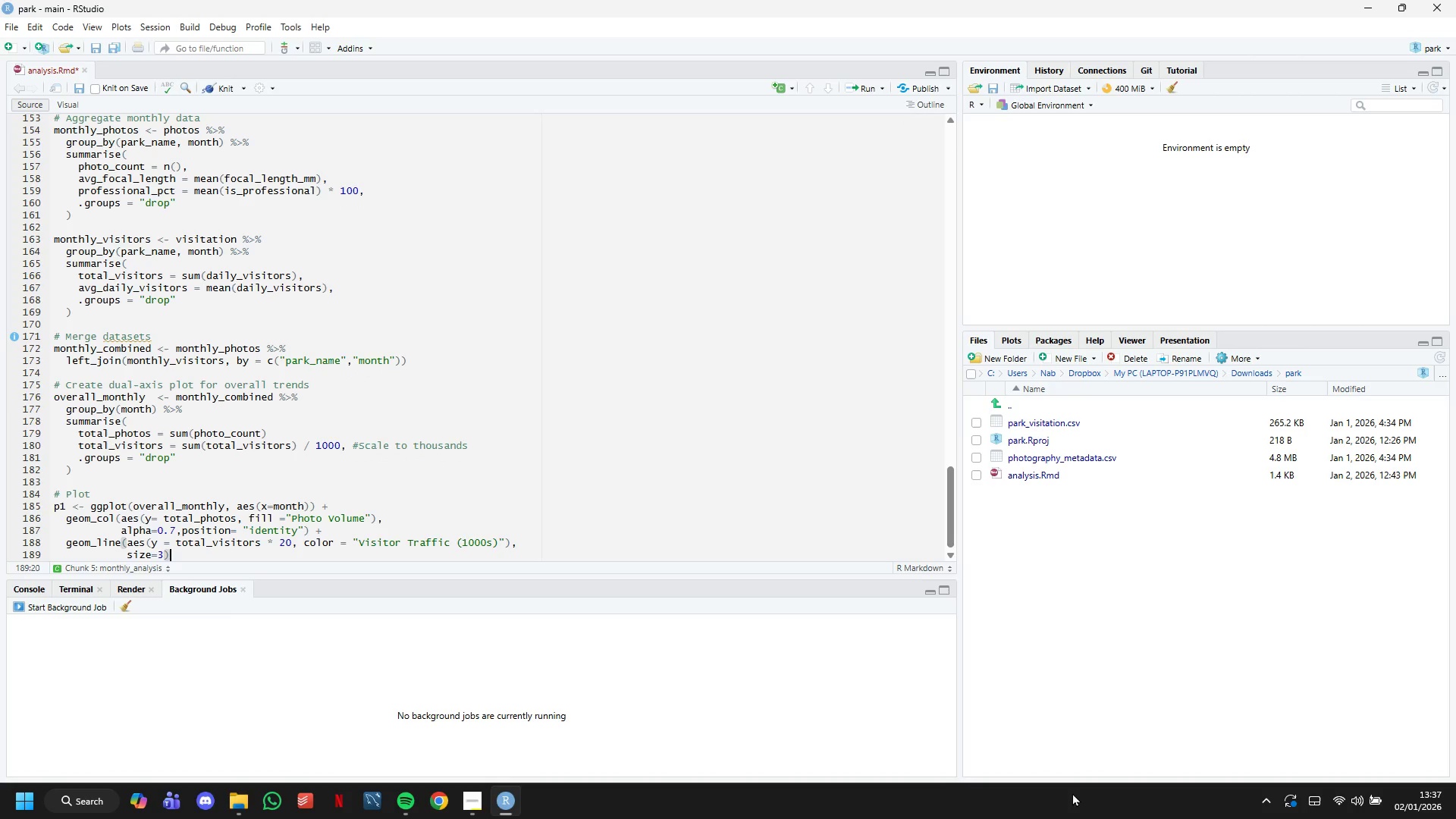 
key(Space)
 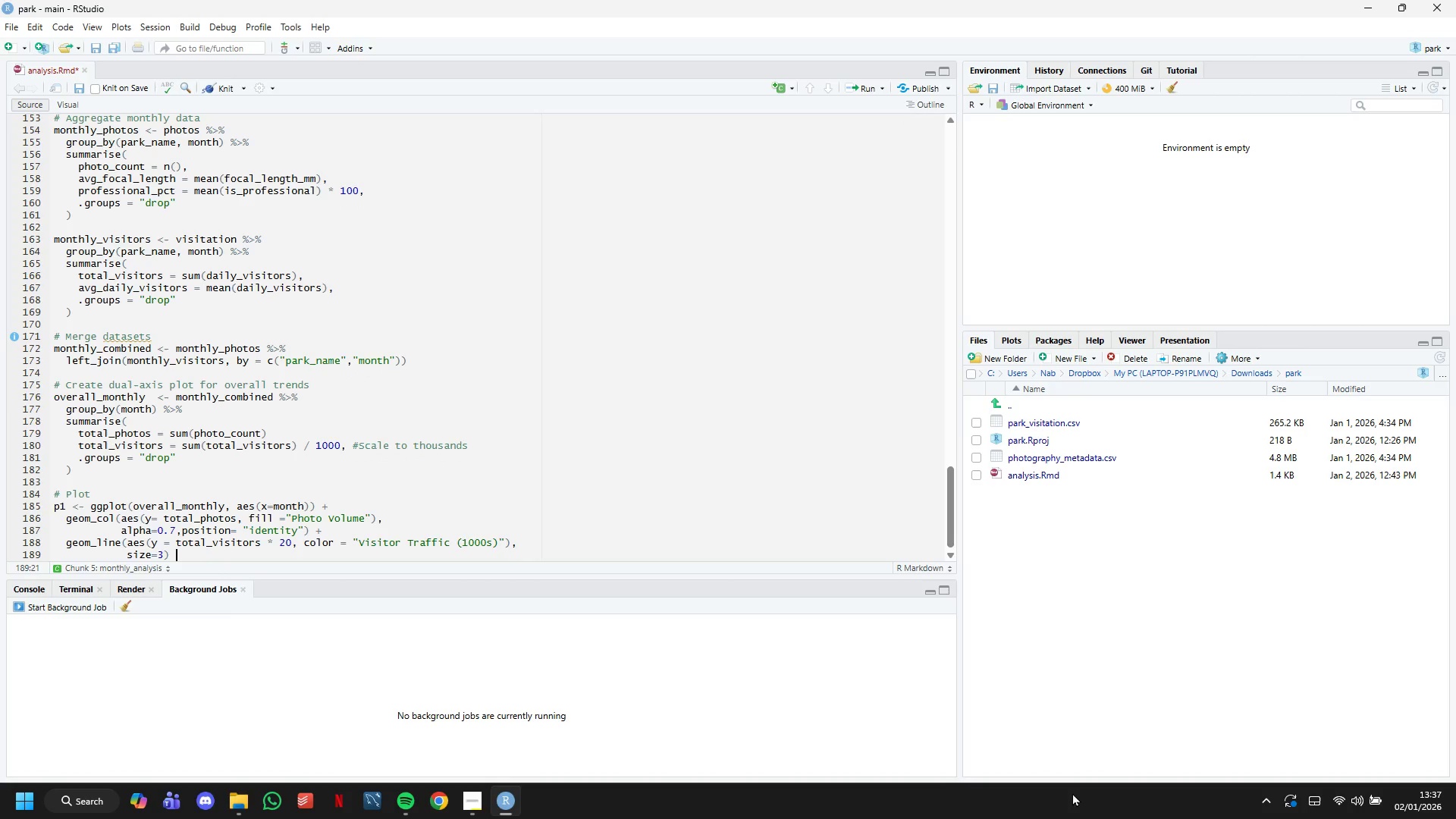 
key(Shift+Equal)
 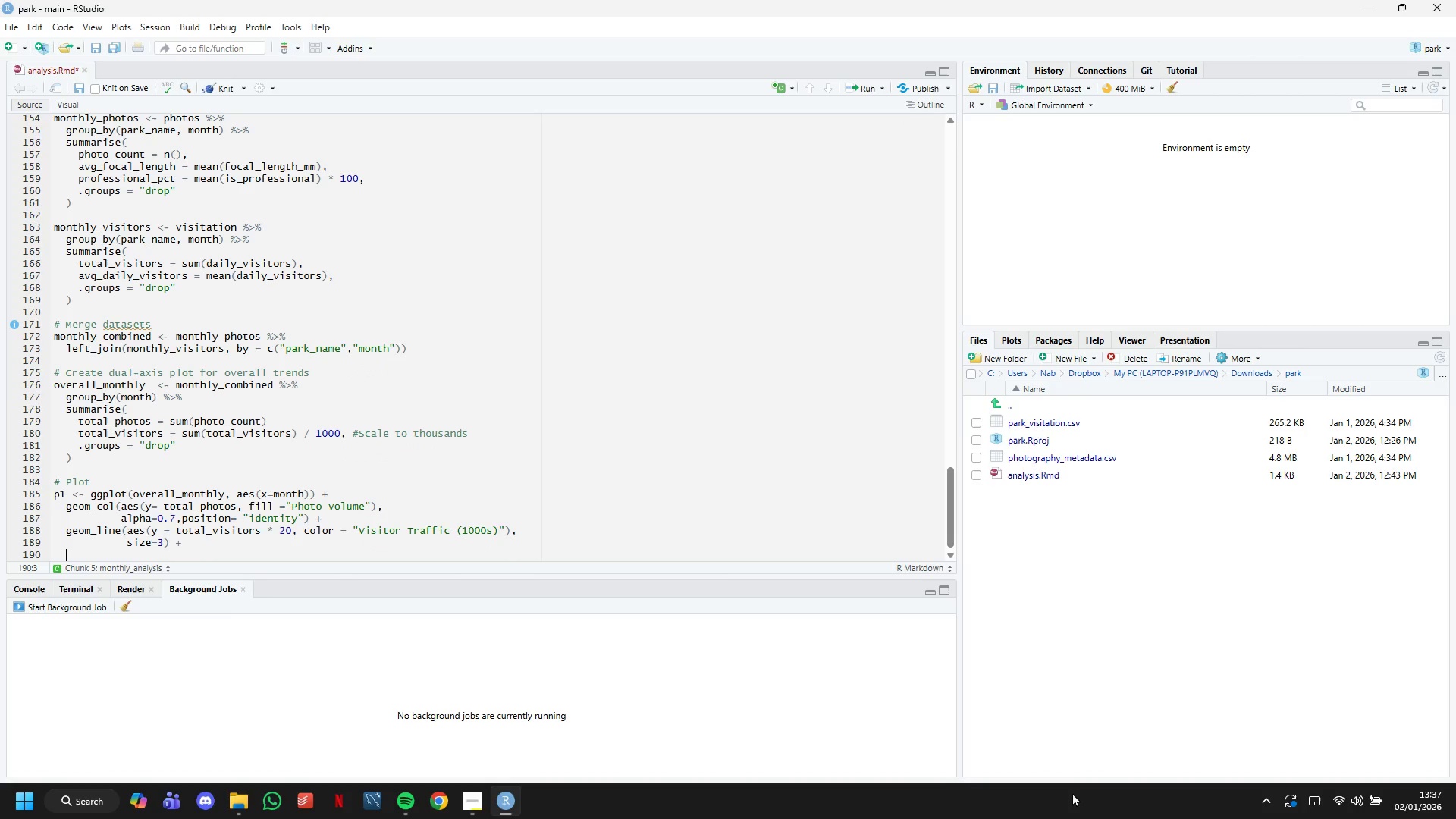 
key(Enter)
 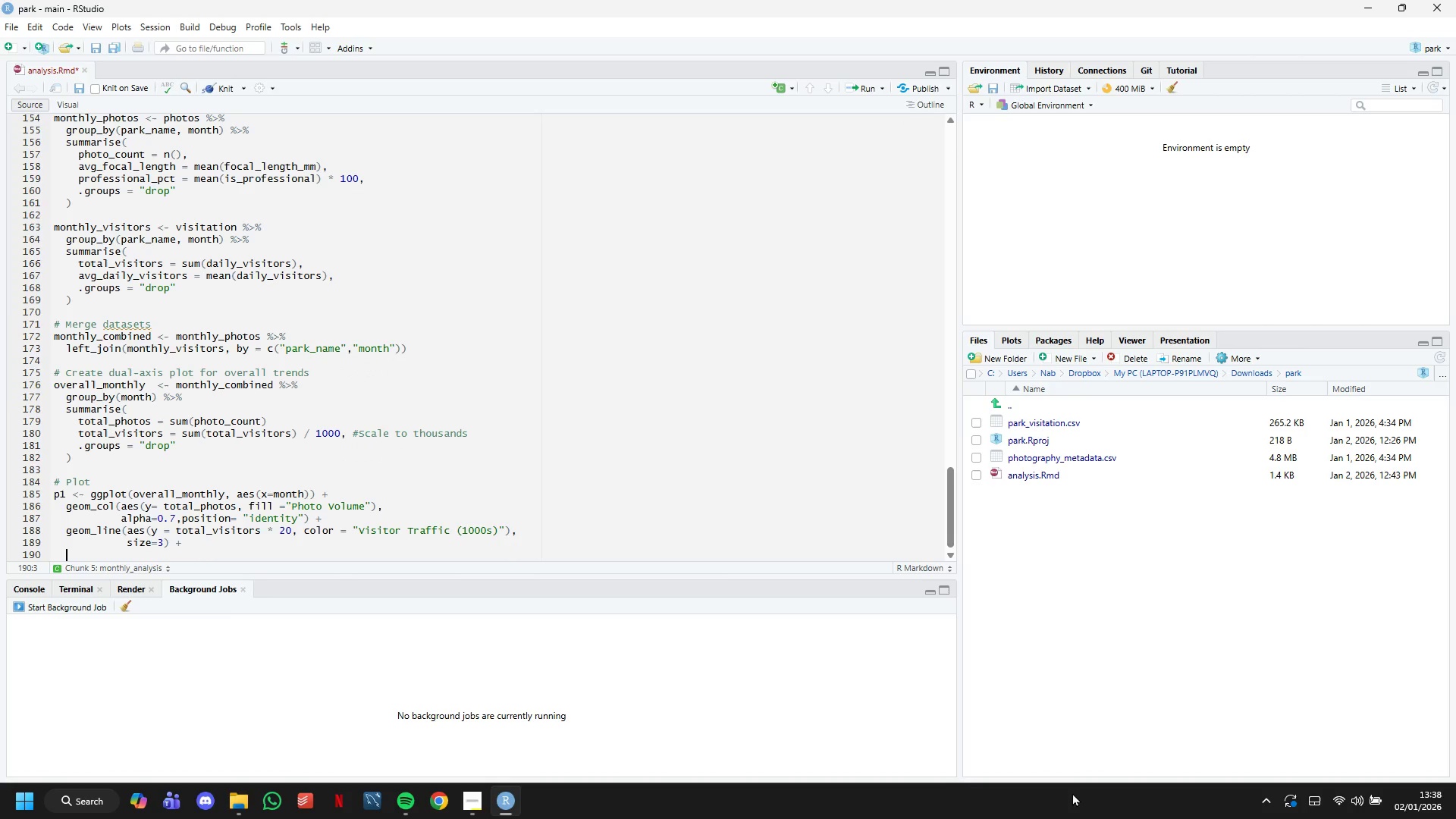 
wait(5.5)
 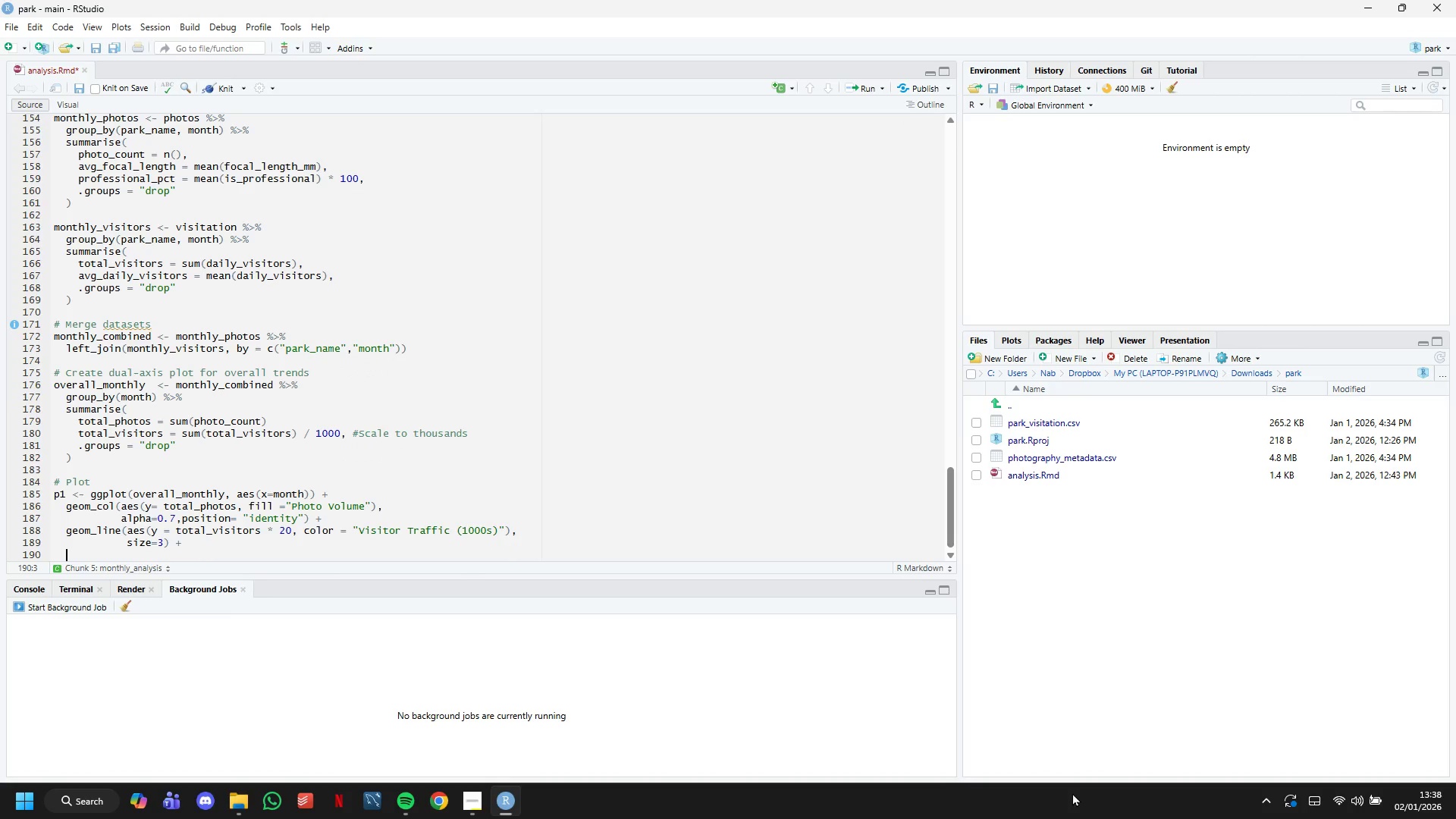 
key(ArrowUp)
 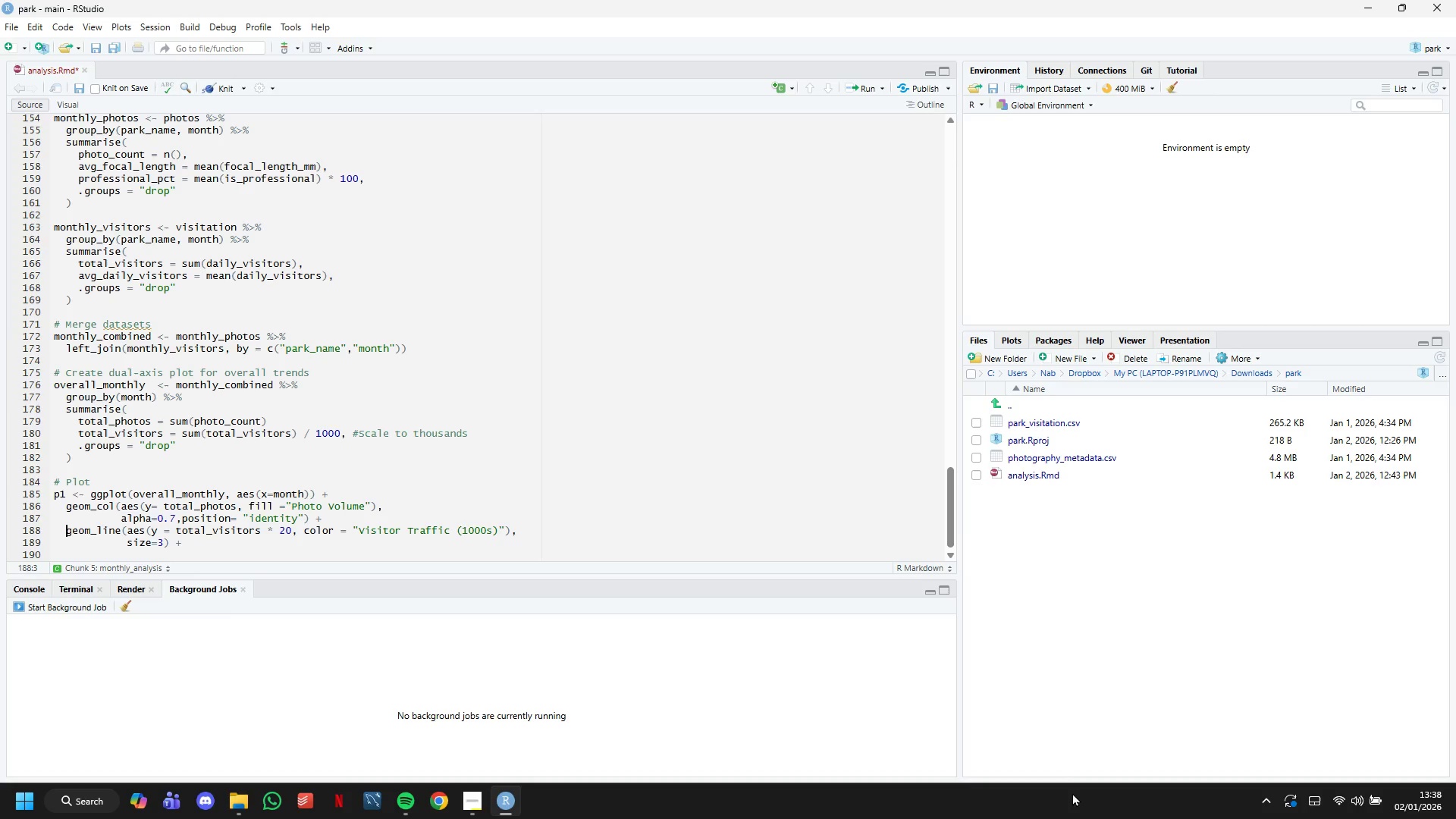 
key(ArrowUp)
 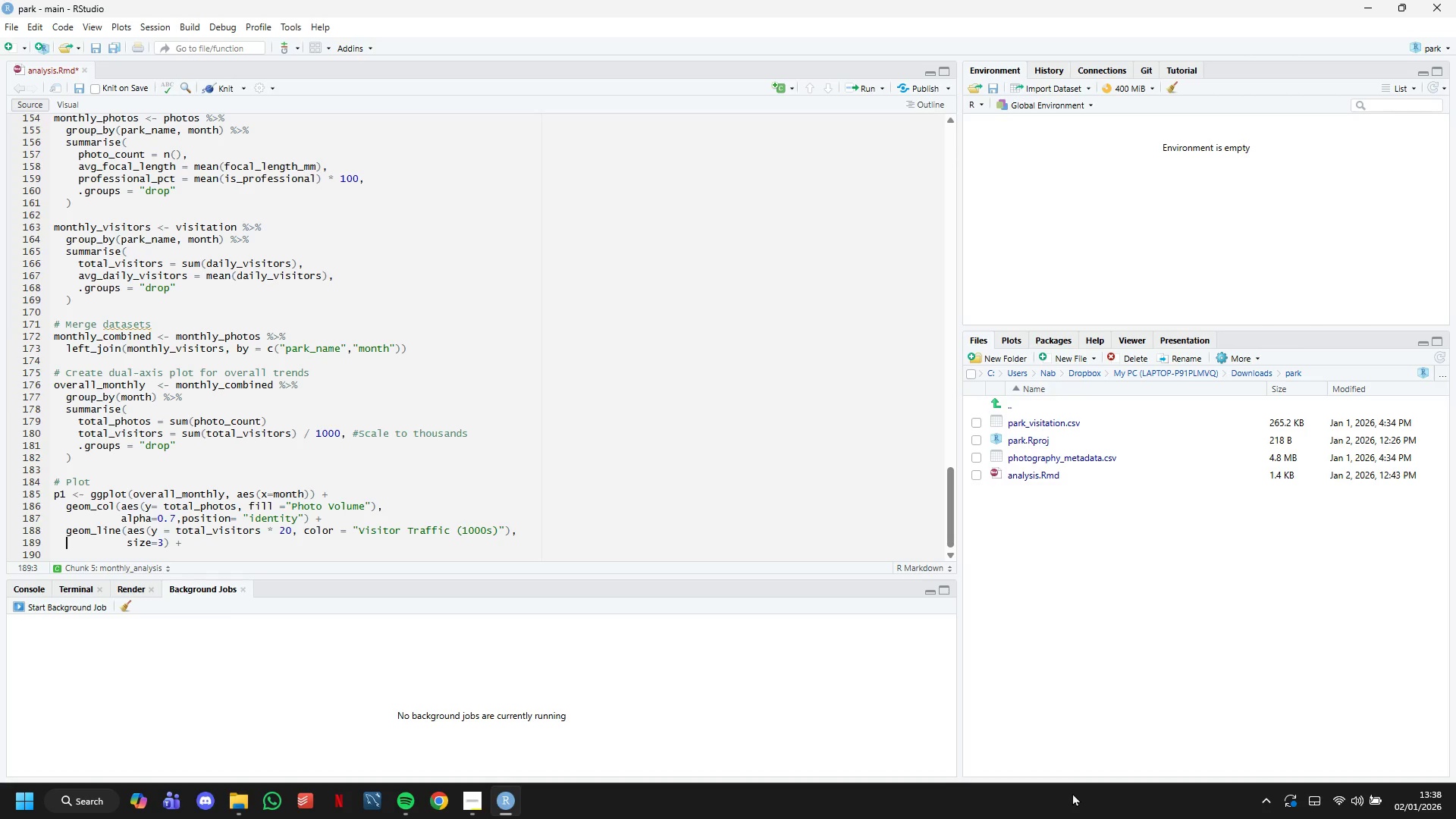 
key(ArrowDown)
 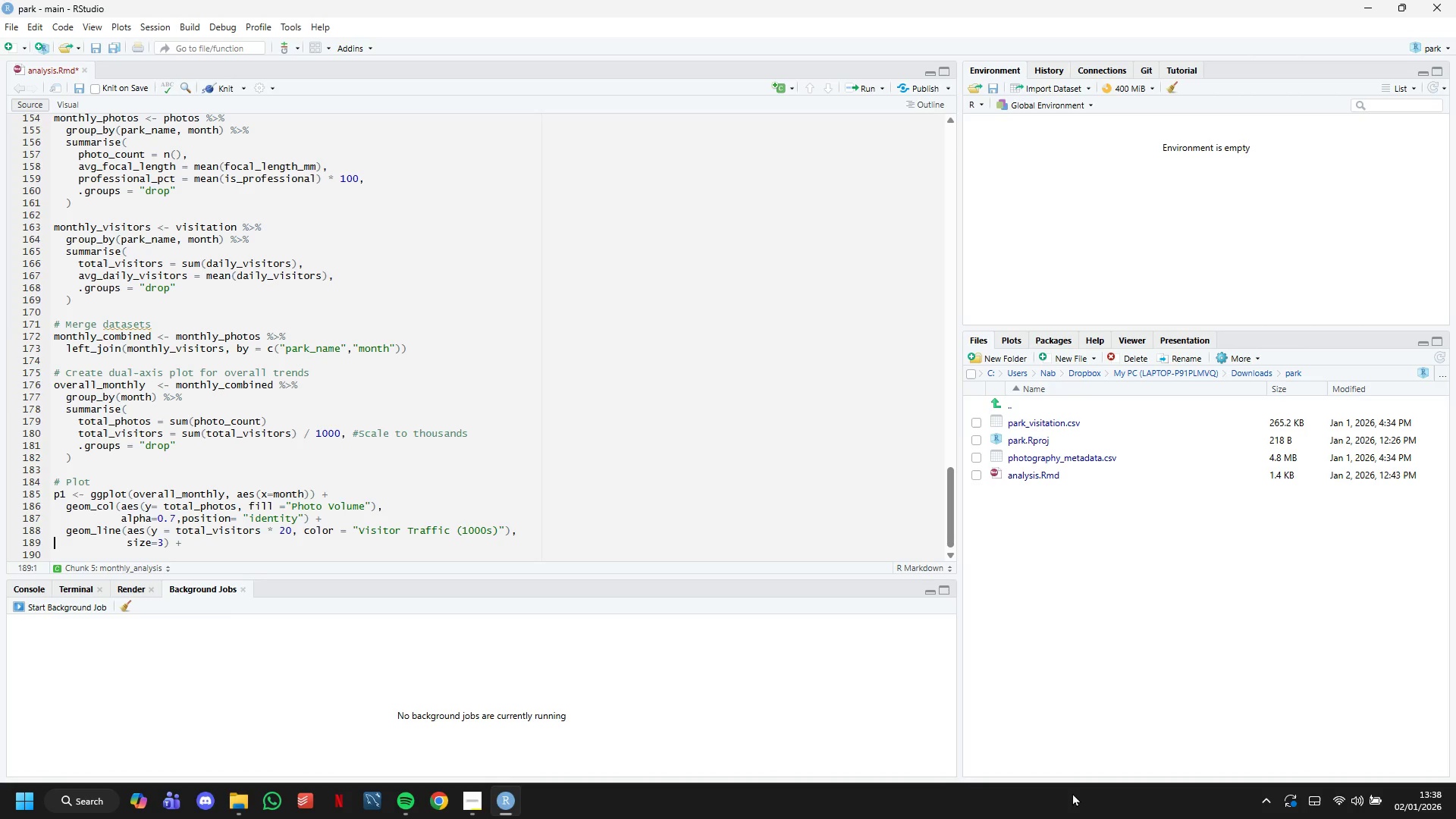 
hold_key(key=ArrowLeft, duration=0.73)
 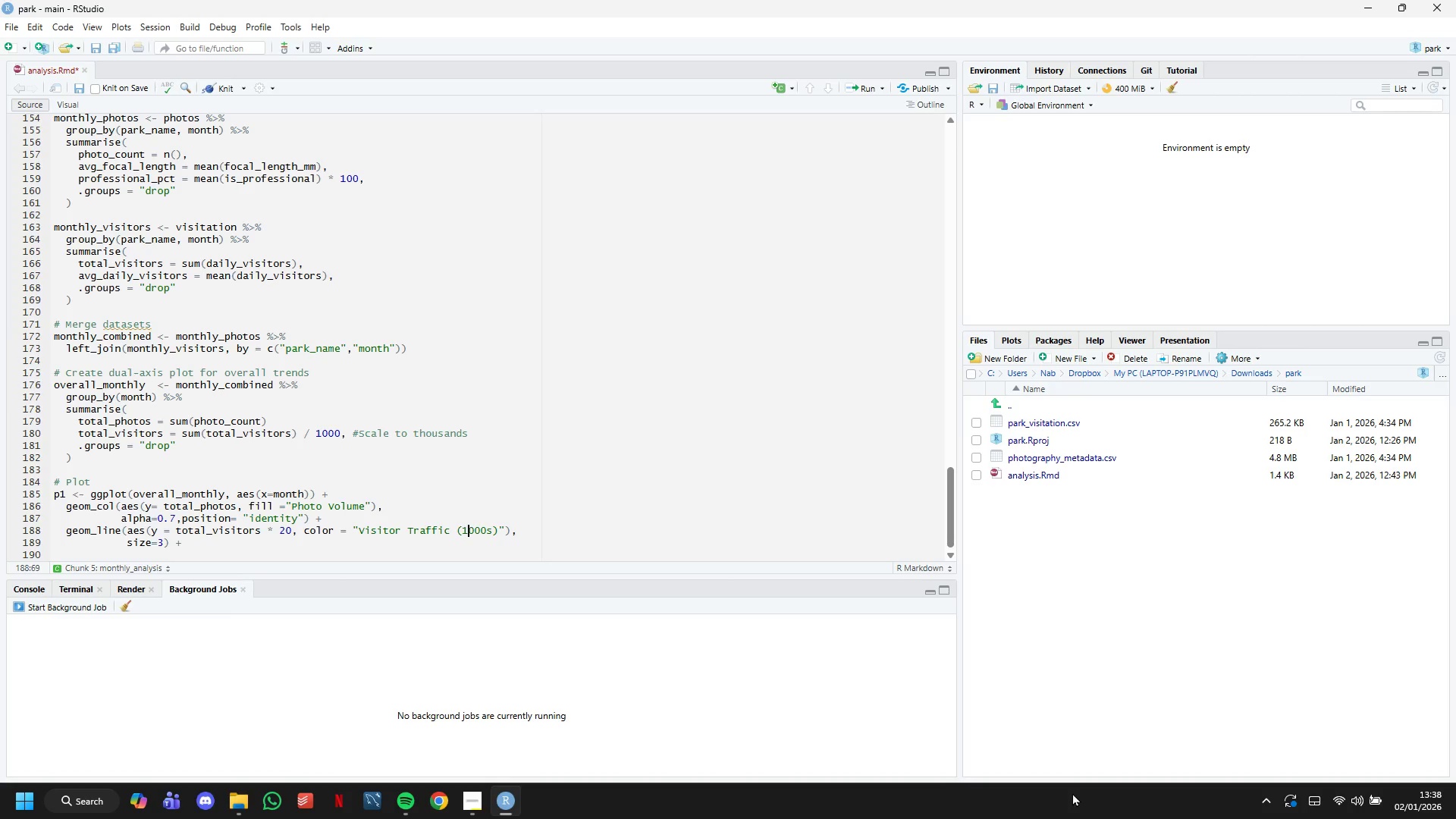 
key(ArrowLeft)
 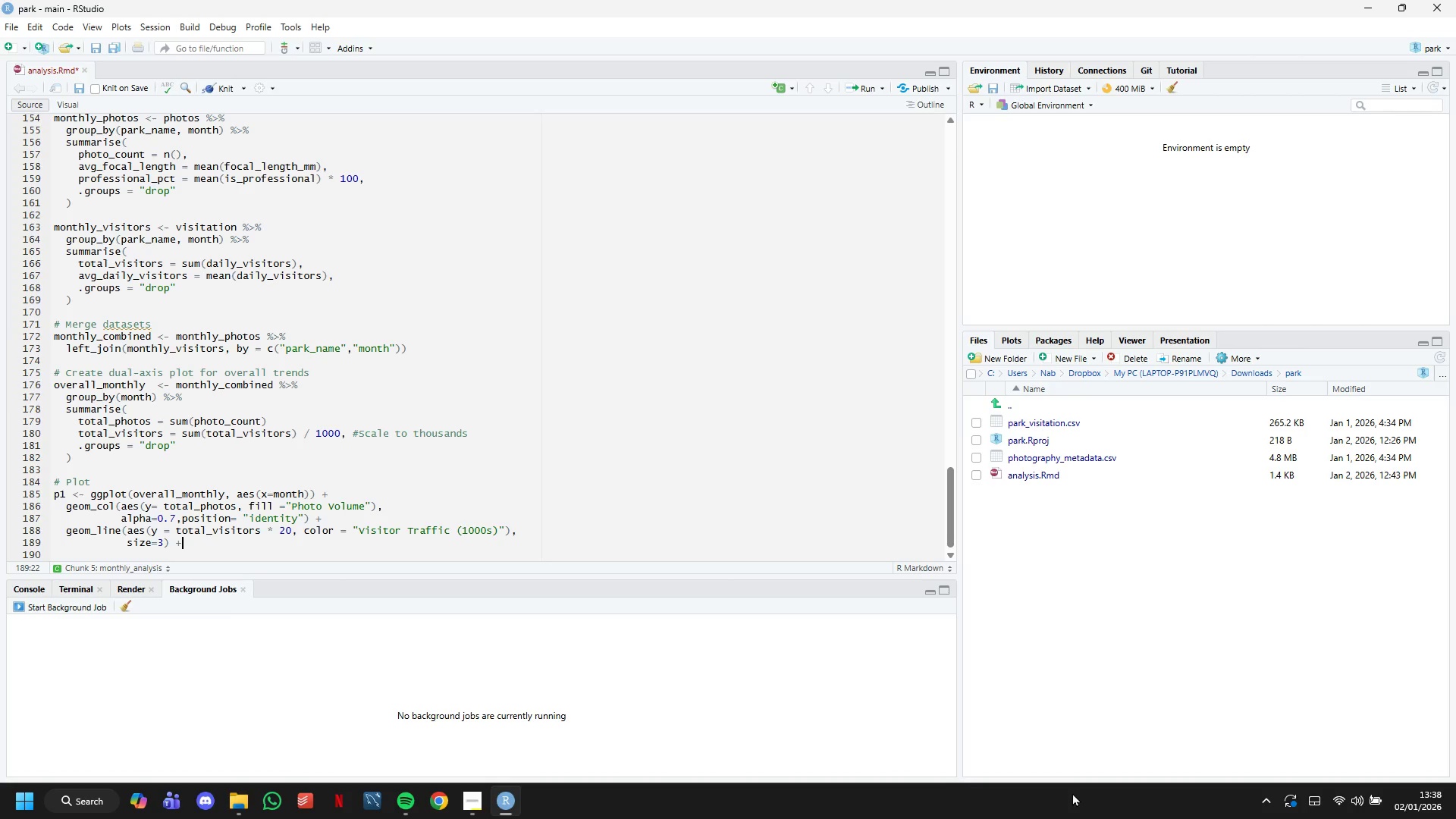 
key(ArrowDown)
 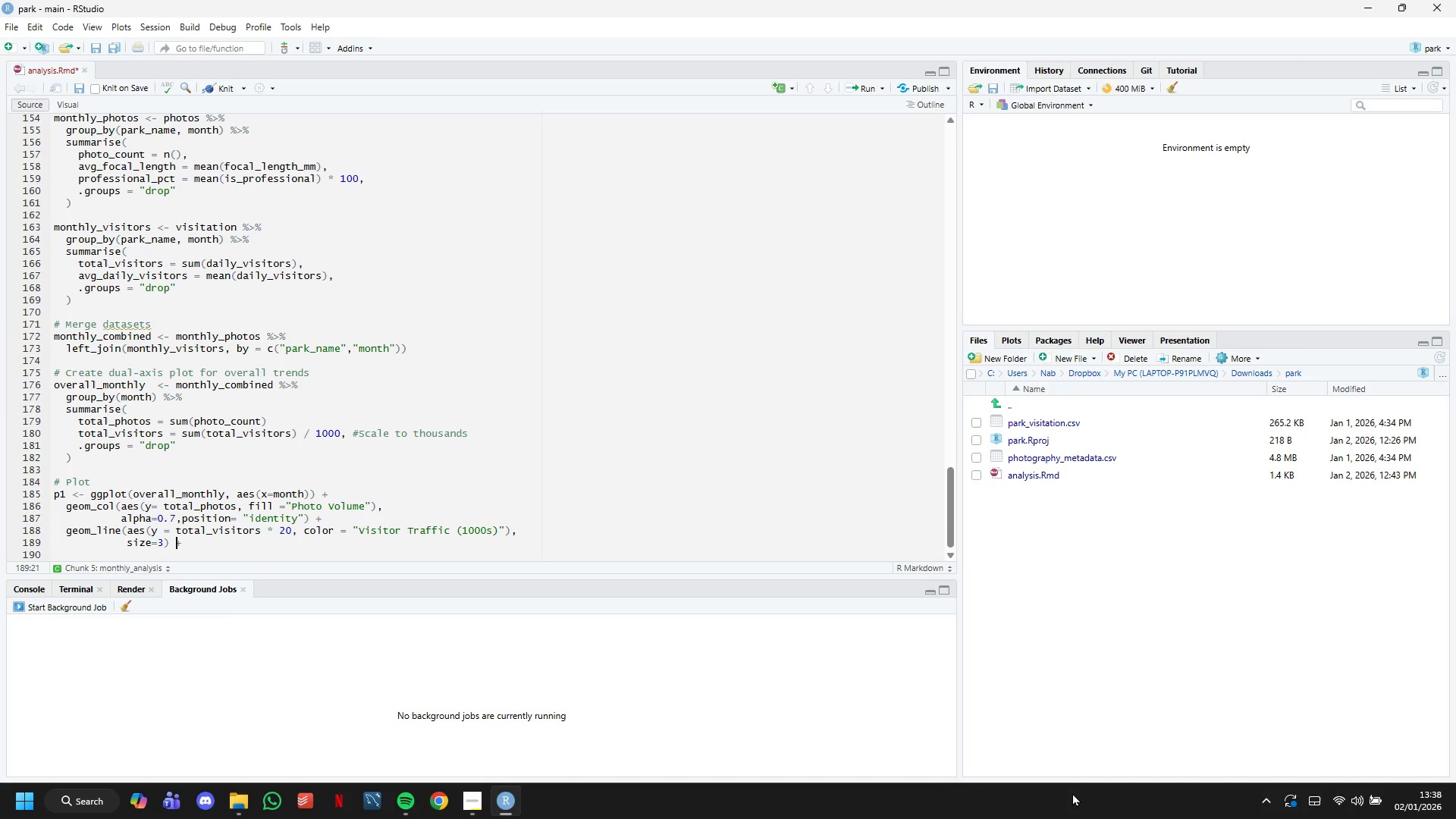 
hold_key(key=ArrowLeft, duration=0.52)
 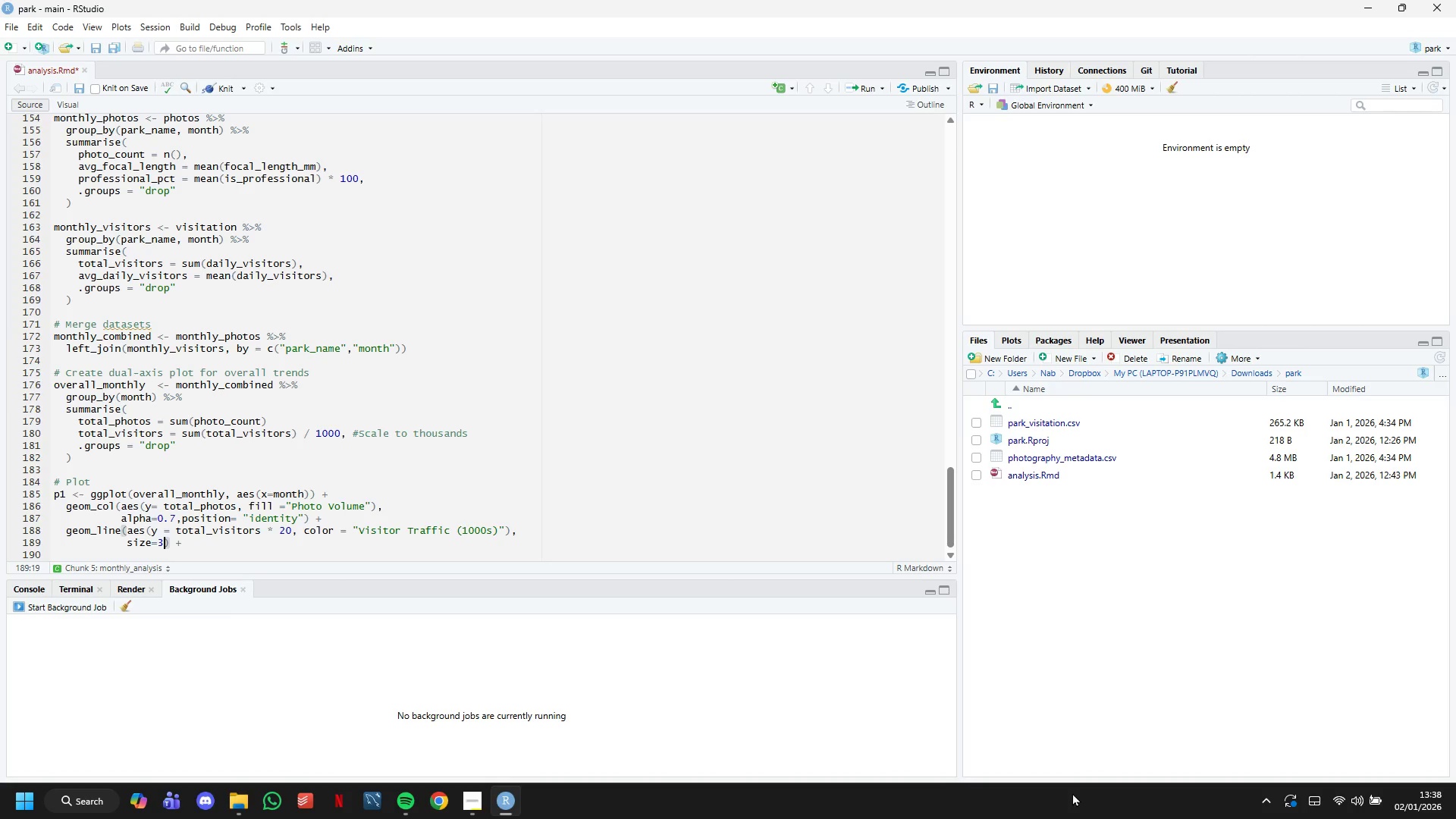 
key(ArrowLeft)
 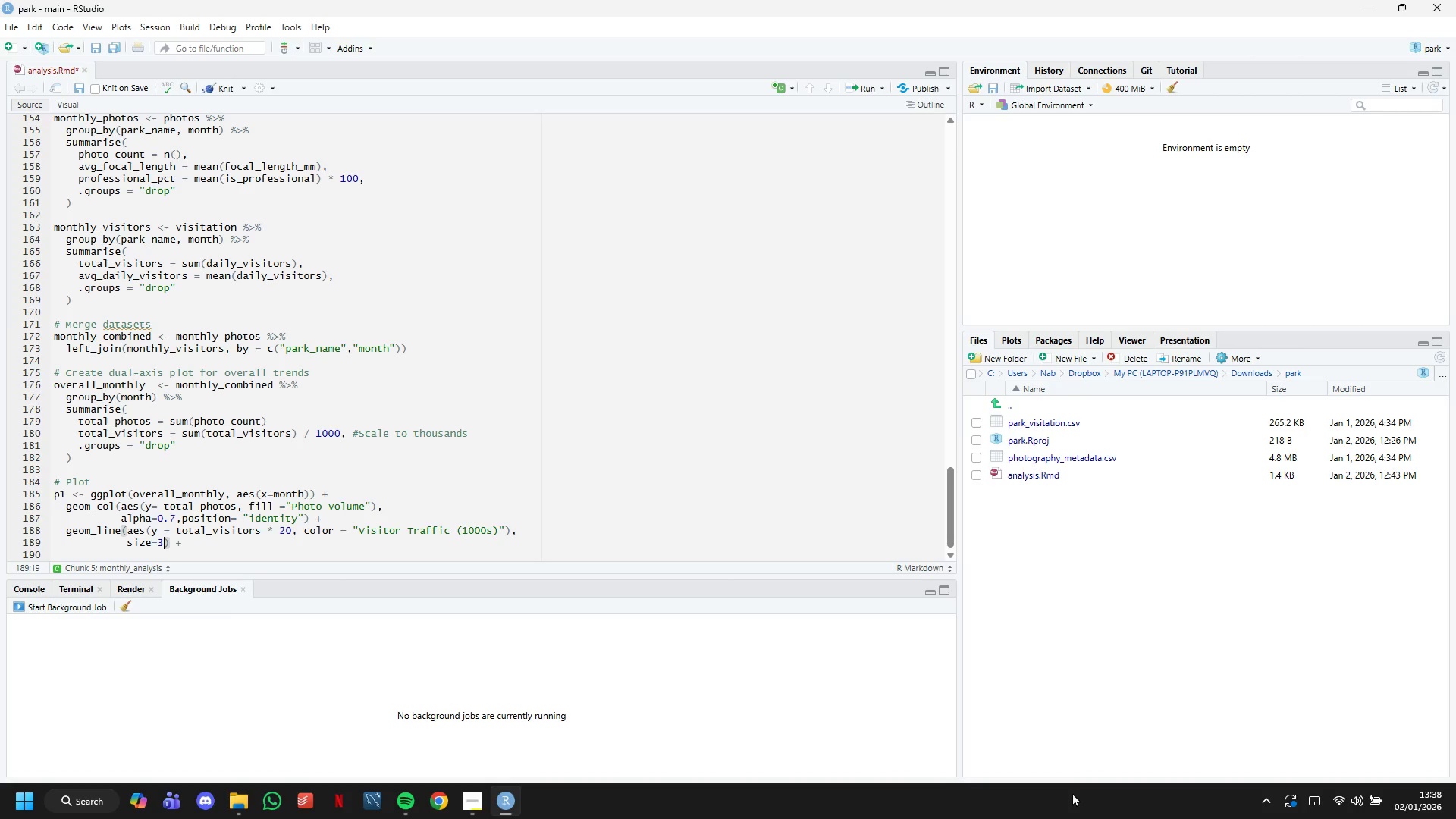 
key(Backspace)
 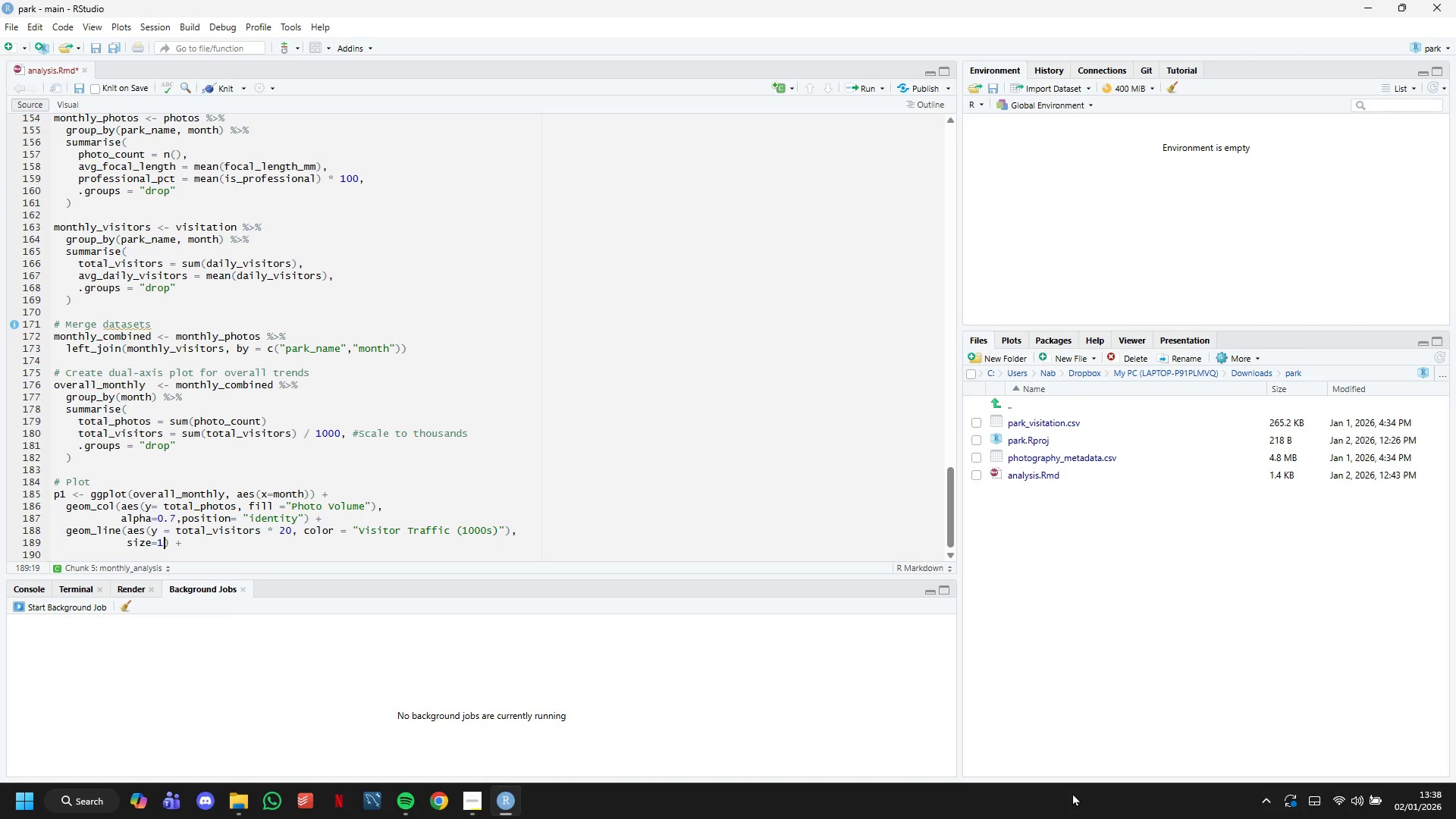 
key(1)
 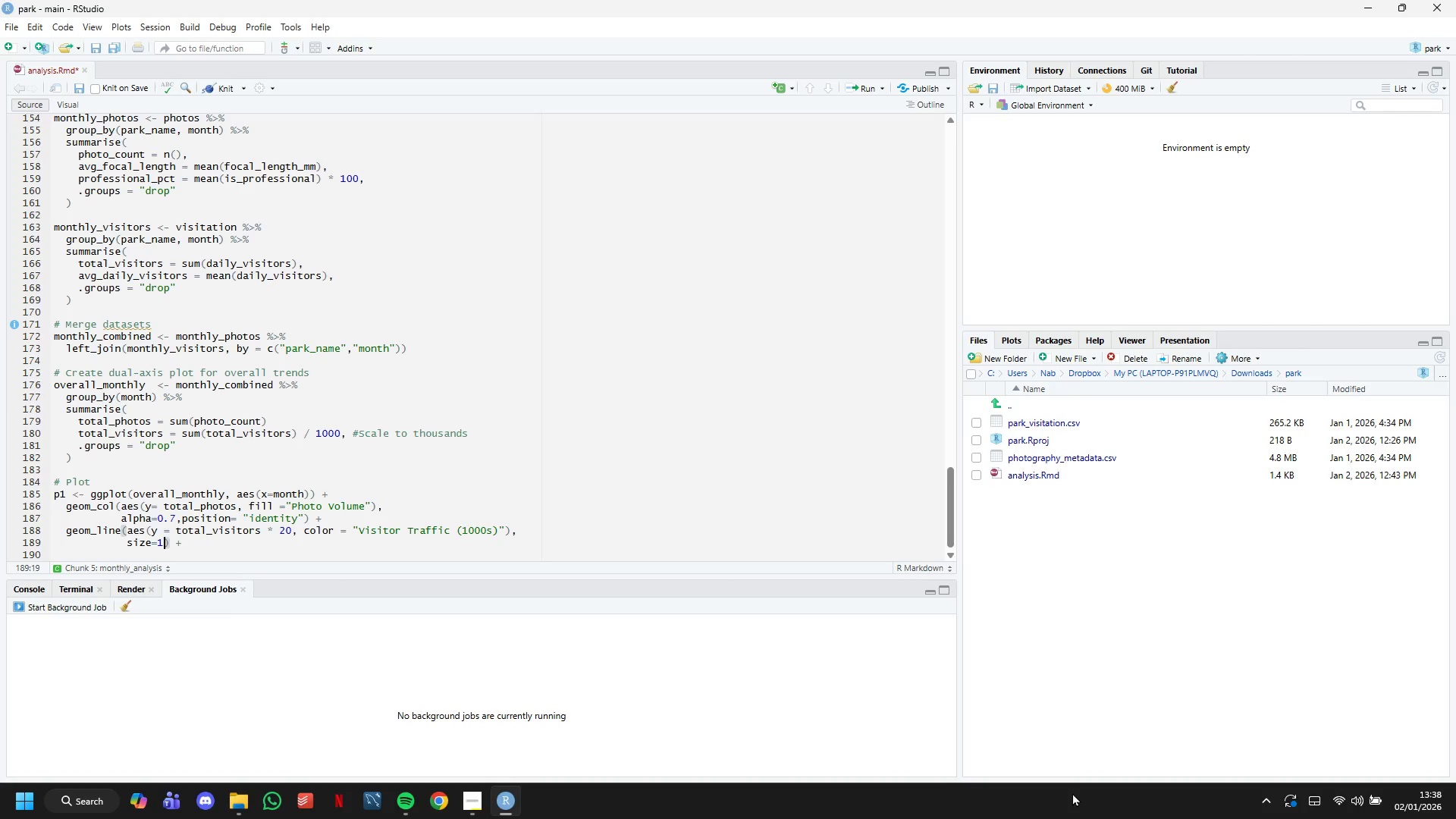 
key(Period)
 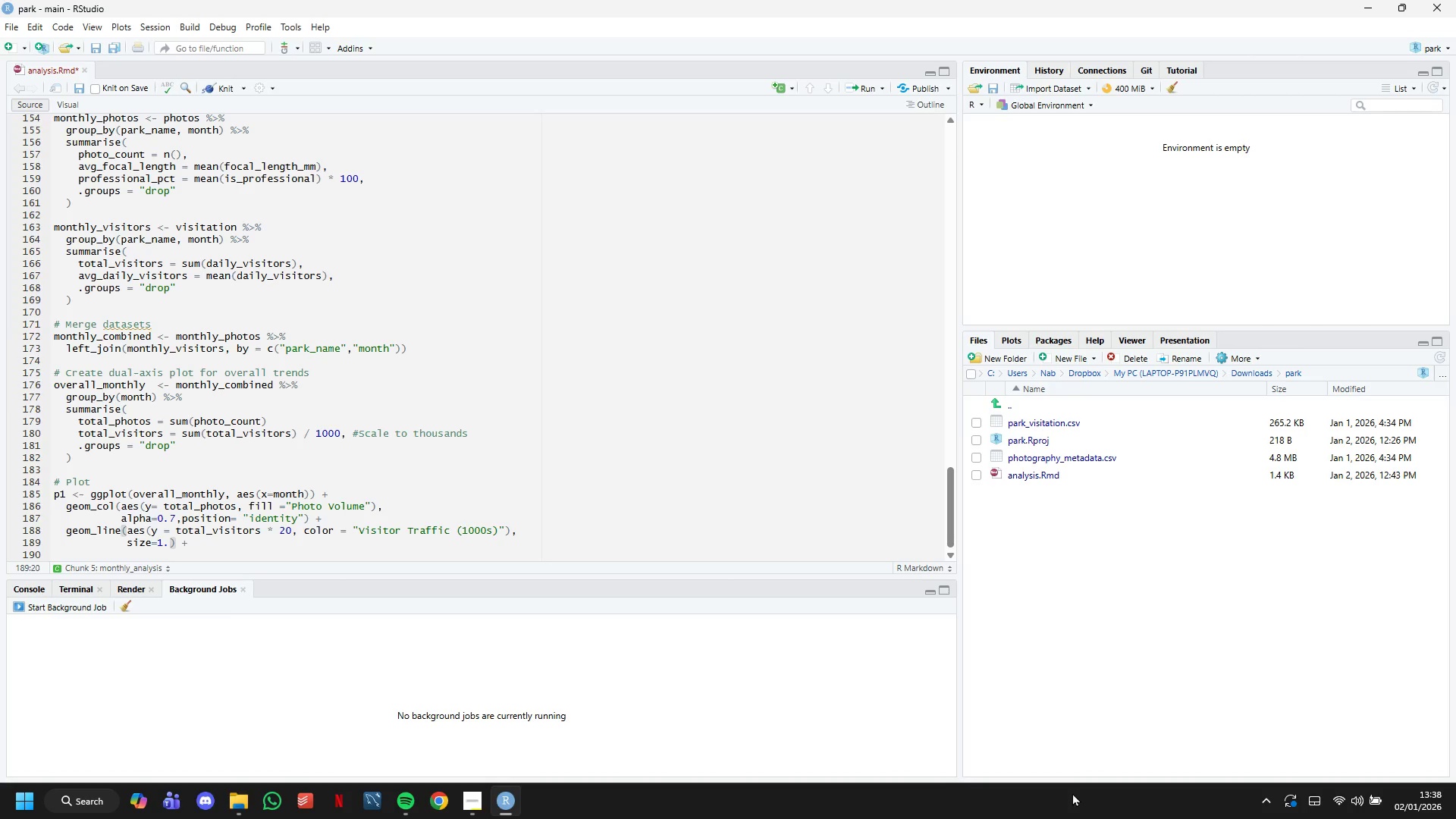 
wait(6.38)
 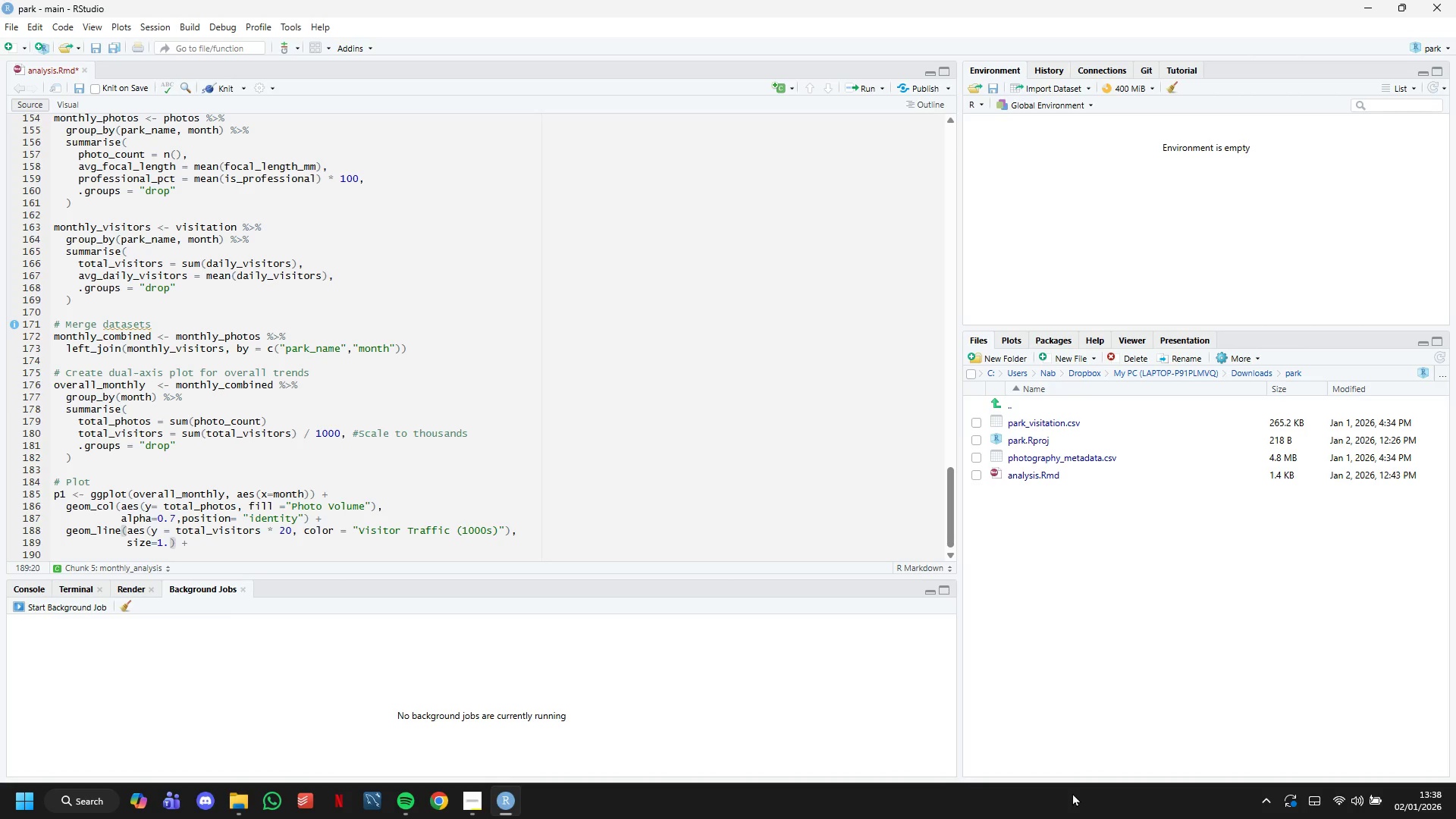 
key(5)
 